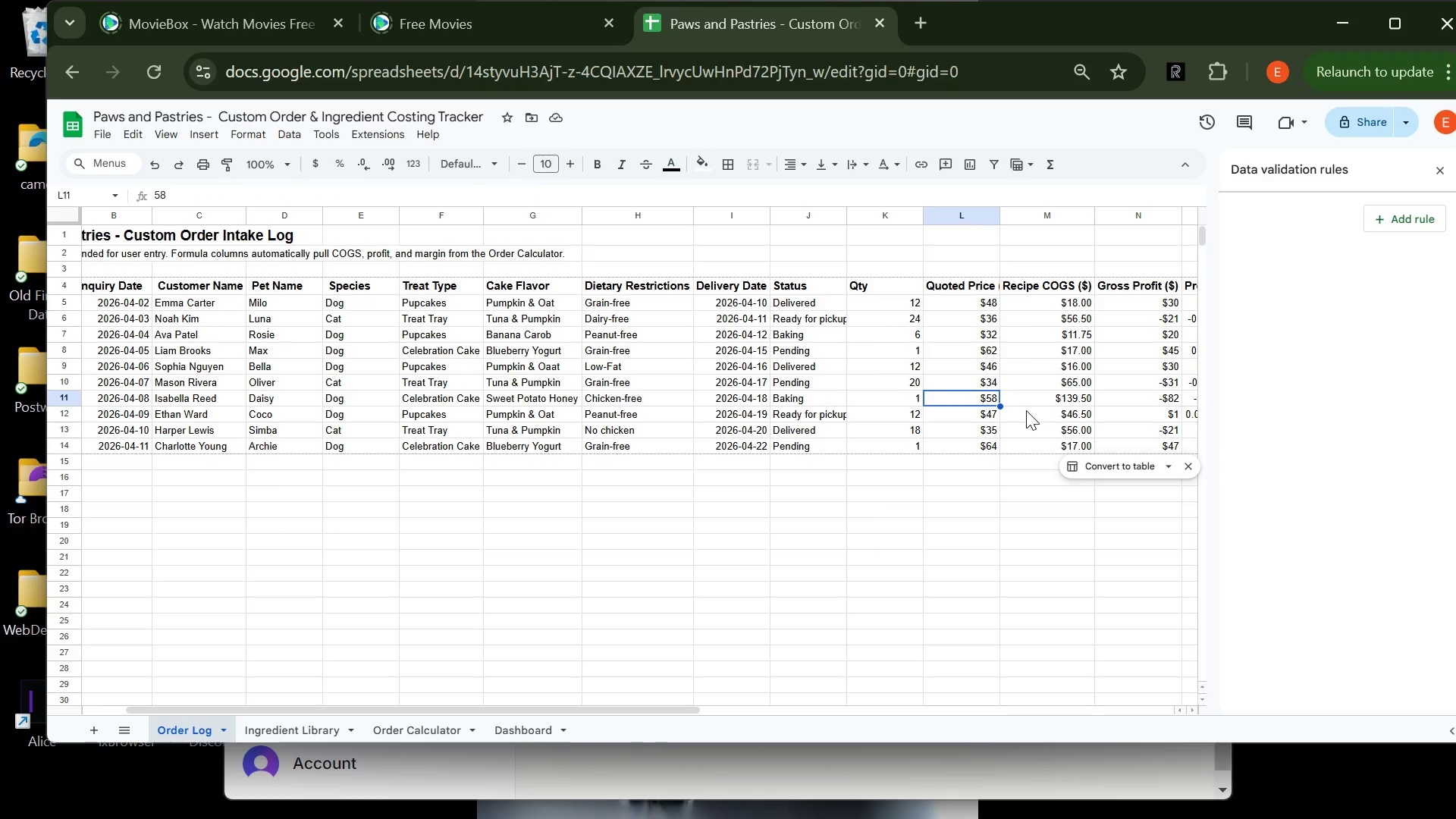 
left_click([1026, 410])
 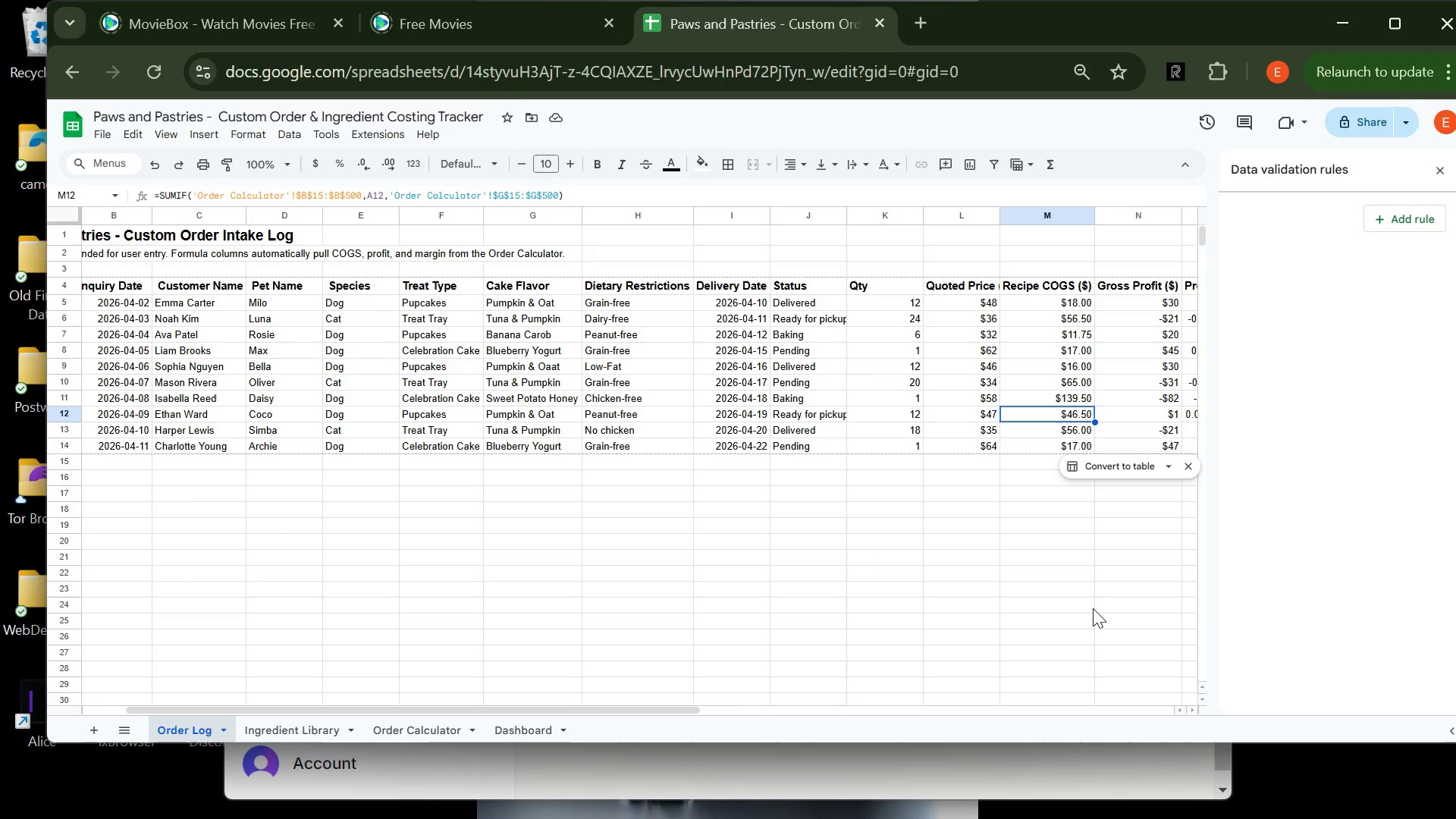 
wait(21.84)
 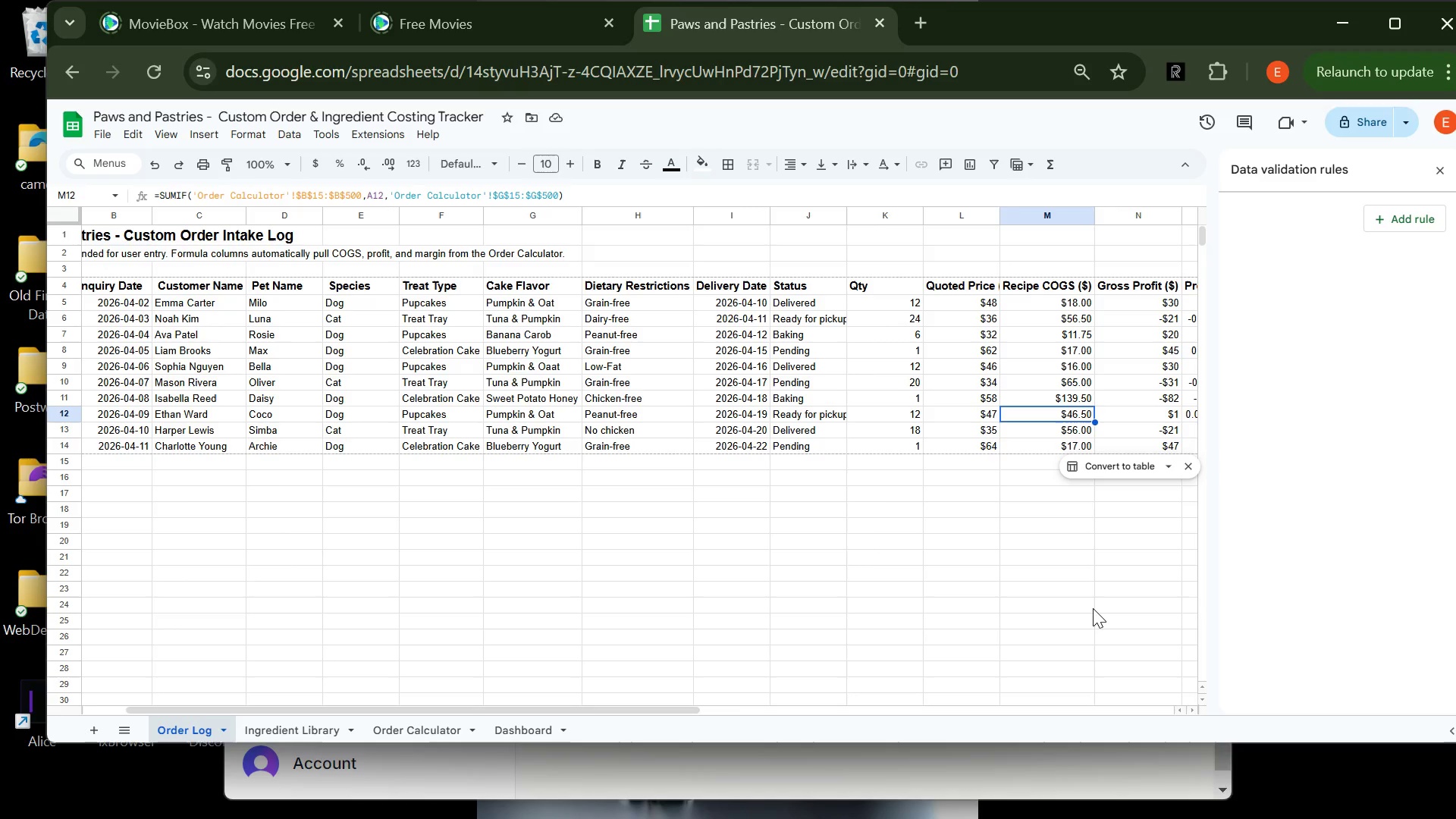 
left_click([522, 724])
 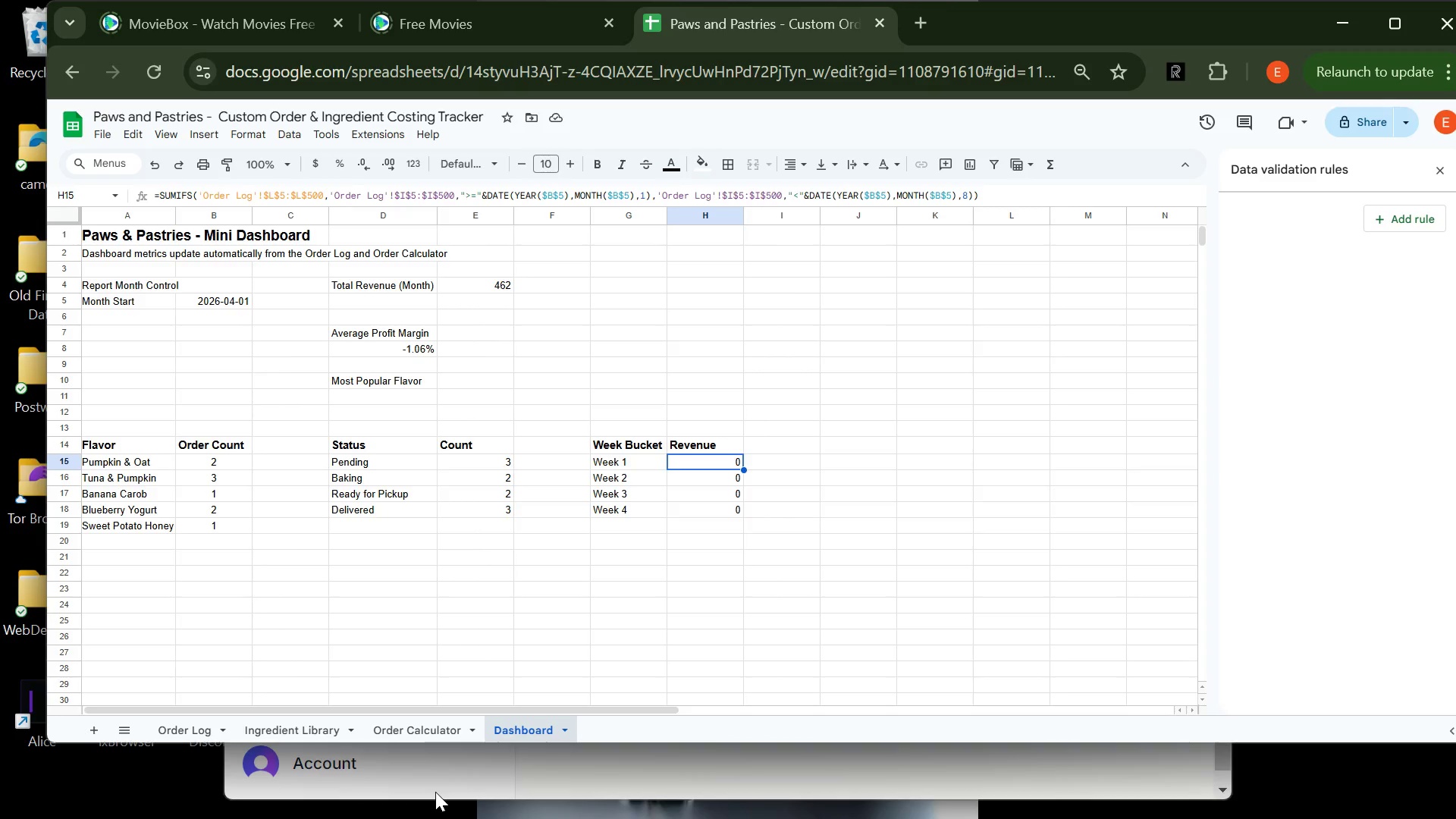 
wait(84.56)
 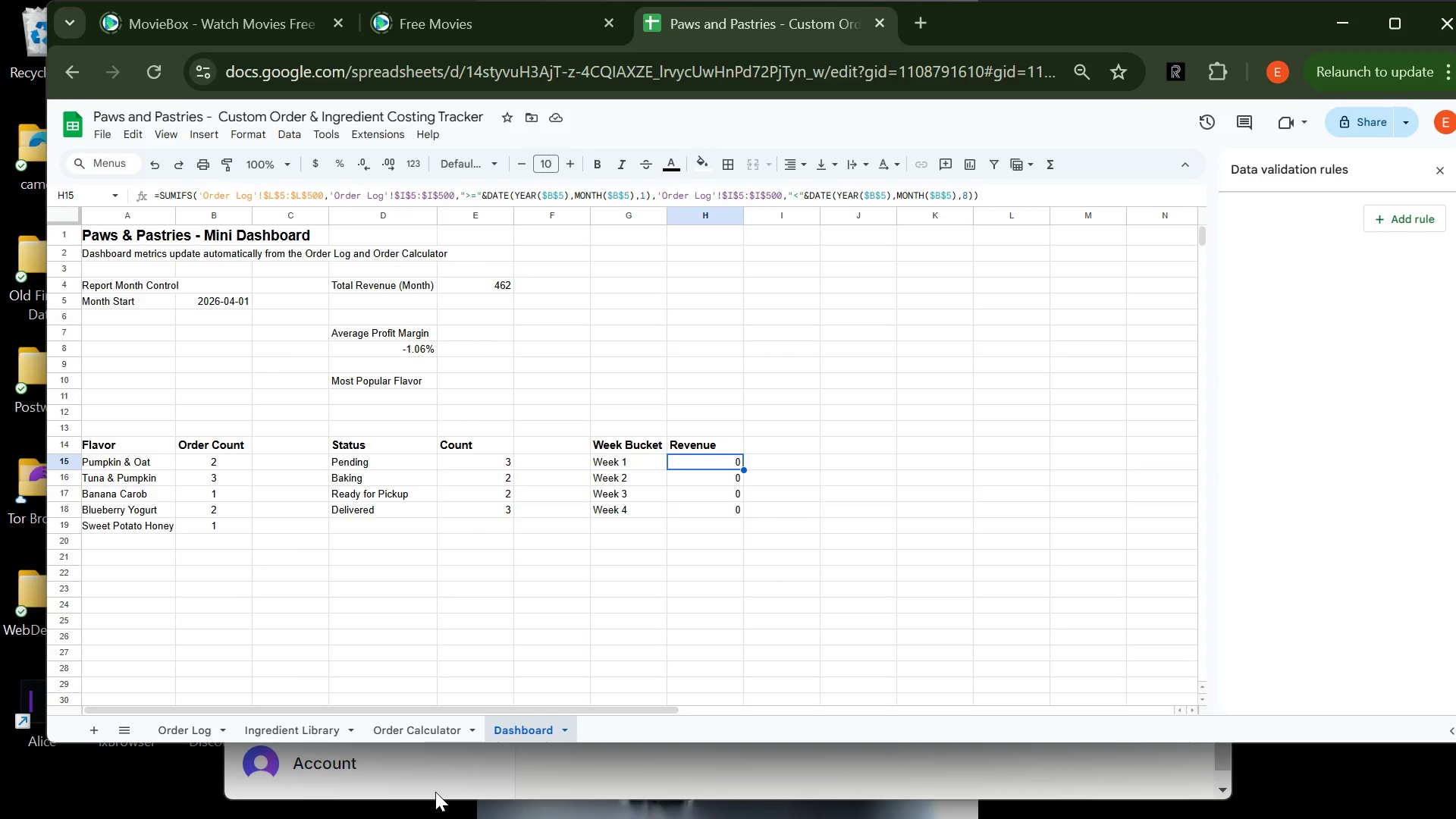 
left_click([715, 481])
 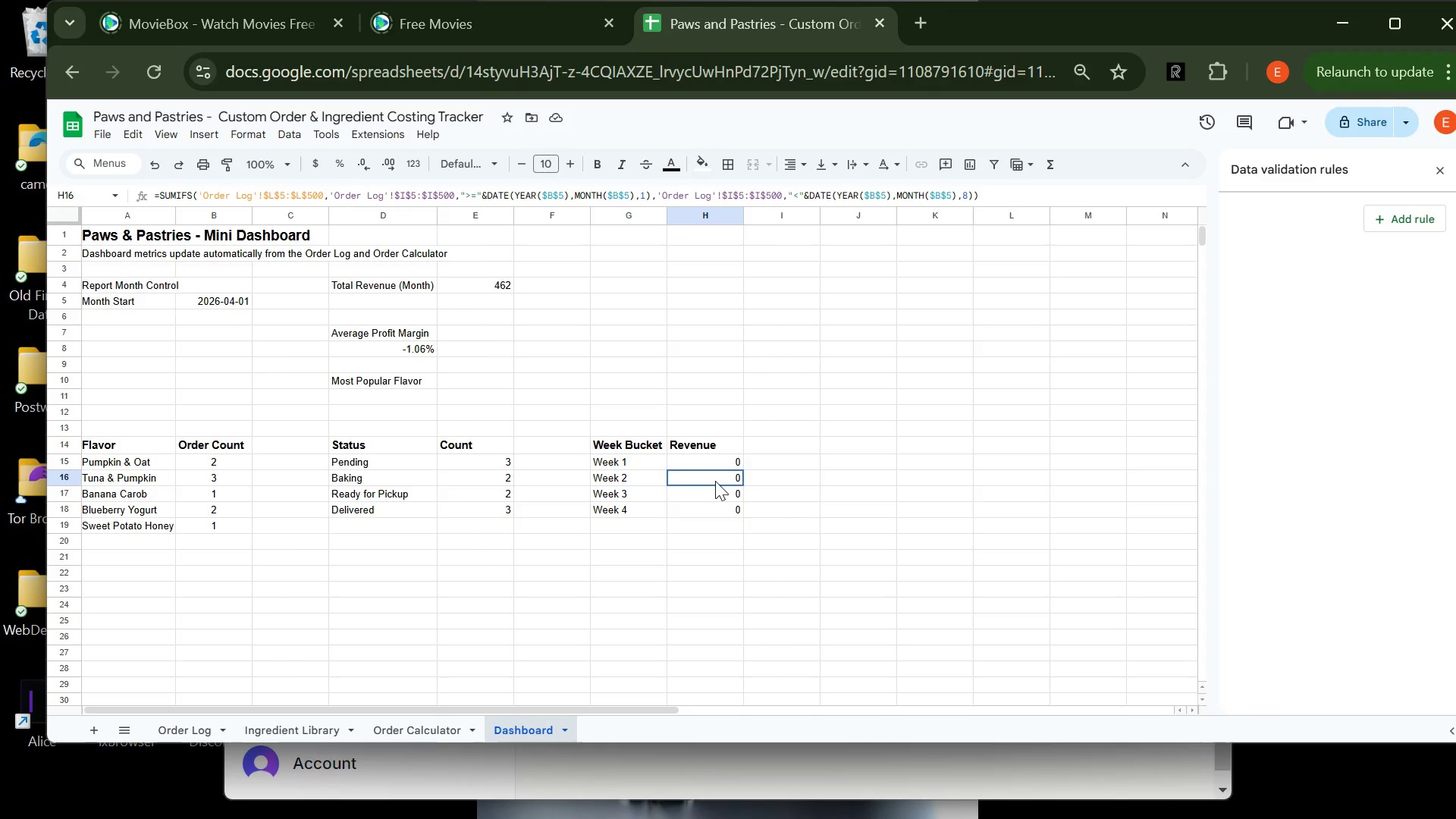 
left_click_drag(start_coordinate=[715, 481], to_coordinate=[720, 518])
 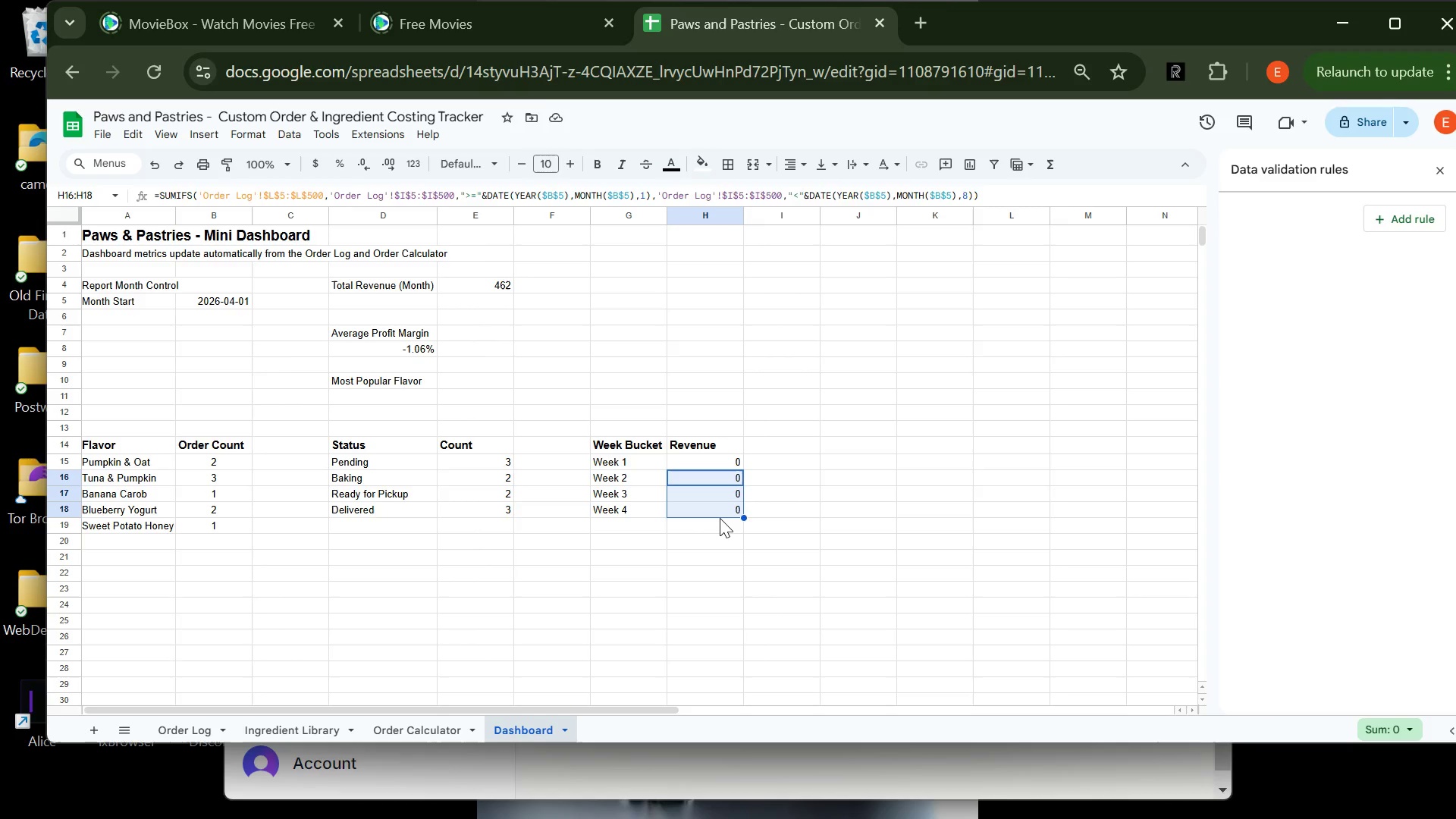 
key(Backspace)
 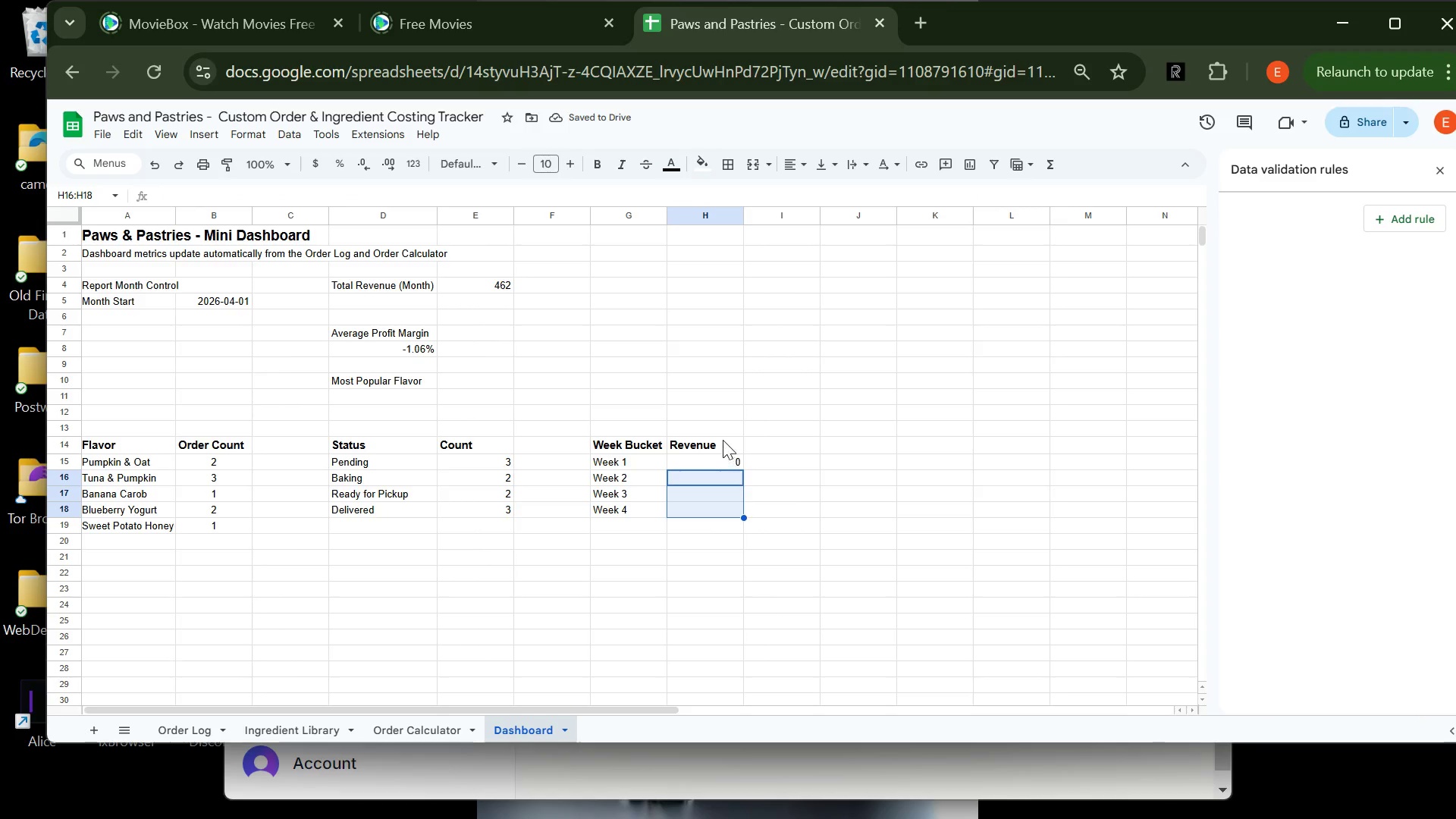 
wait(5.84)
 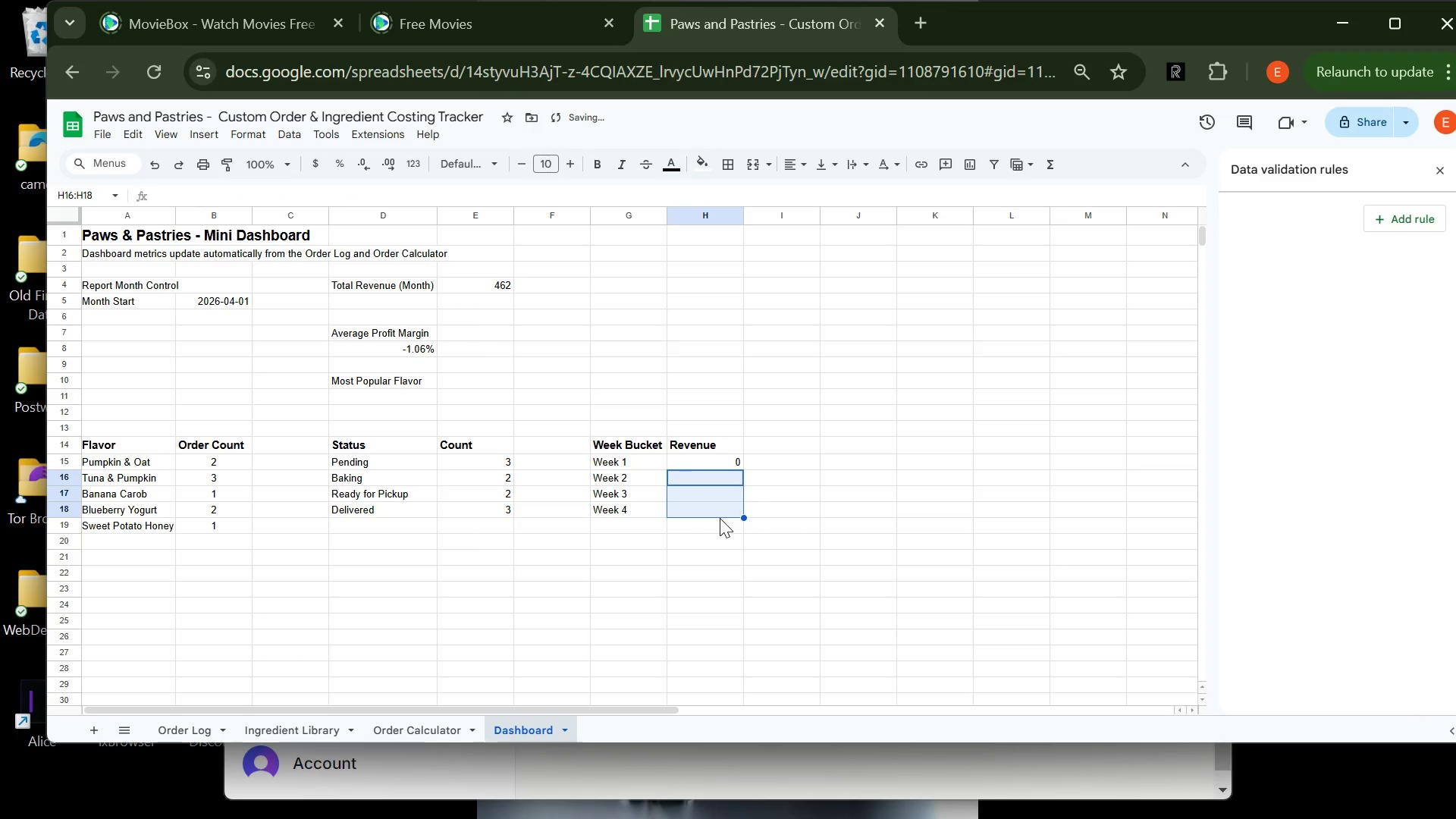 
left_click([708, 478])
 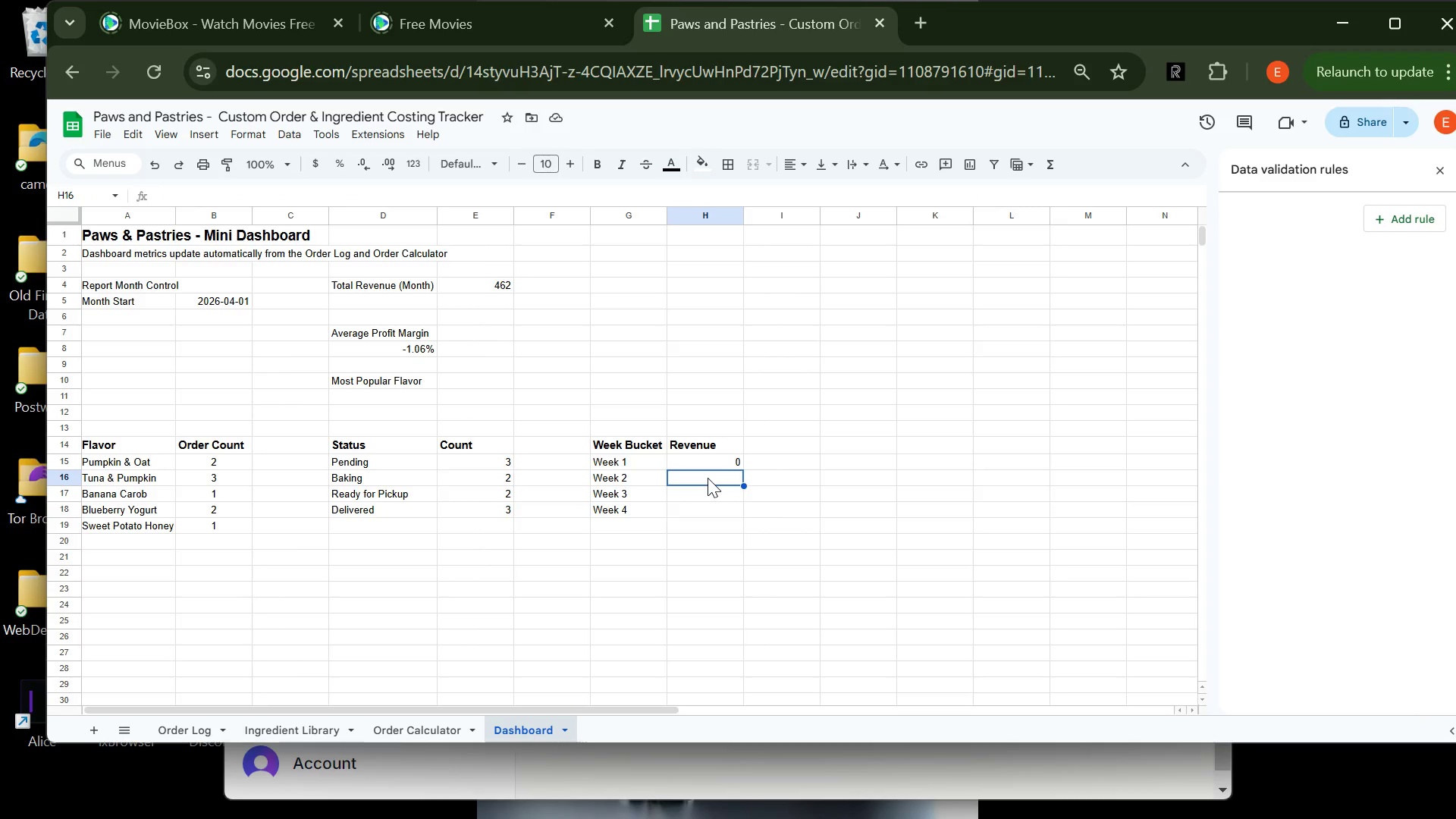 
wait(5.67)
 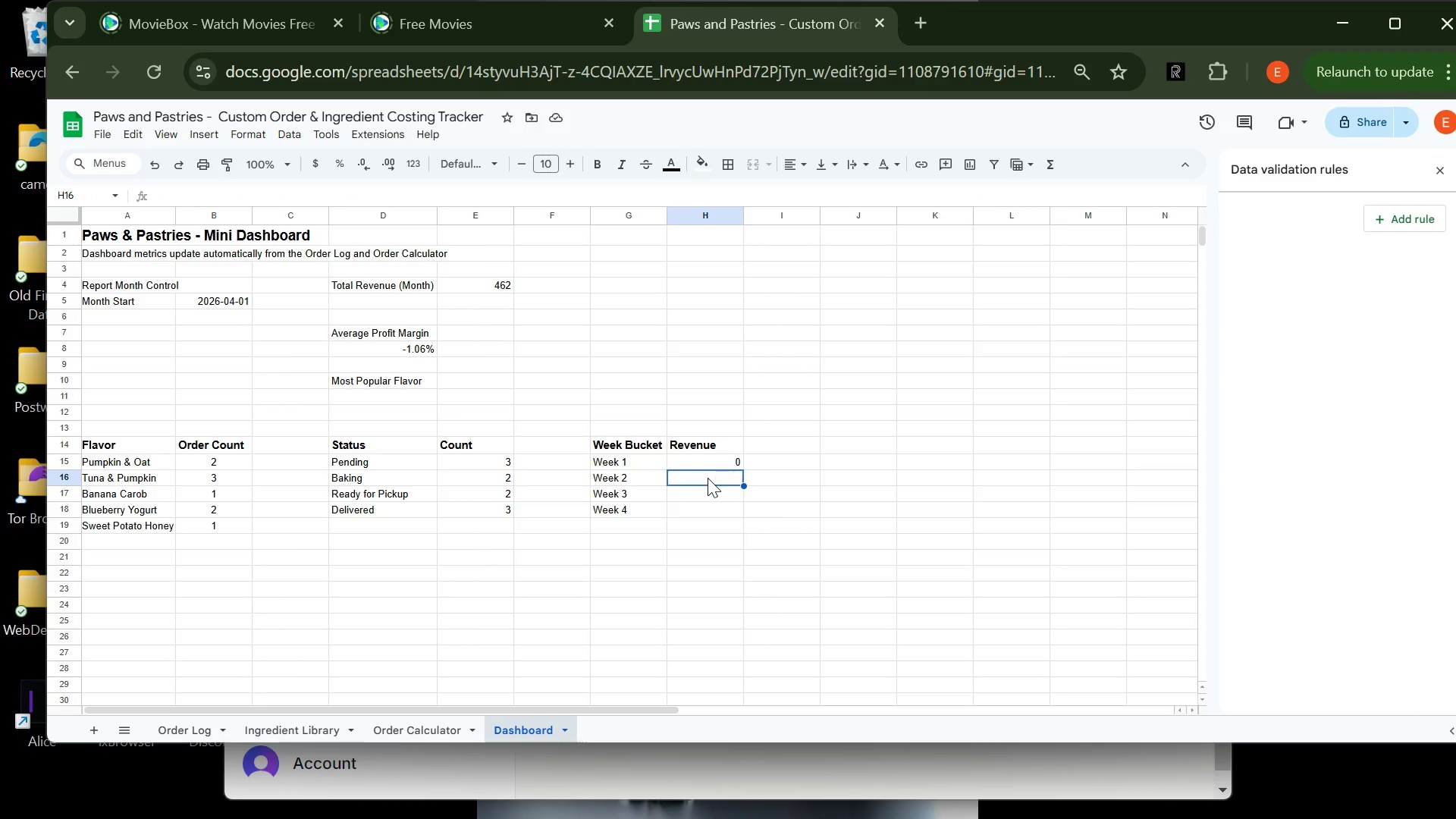 
type(=sum)
key(Backspace)
key(Backspace)
key(Backspace)
type(SUMIFS('Order lOG')
 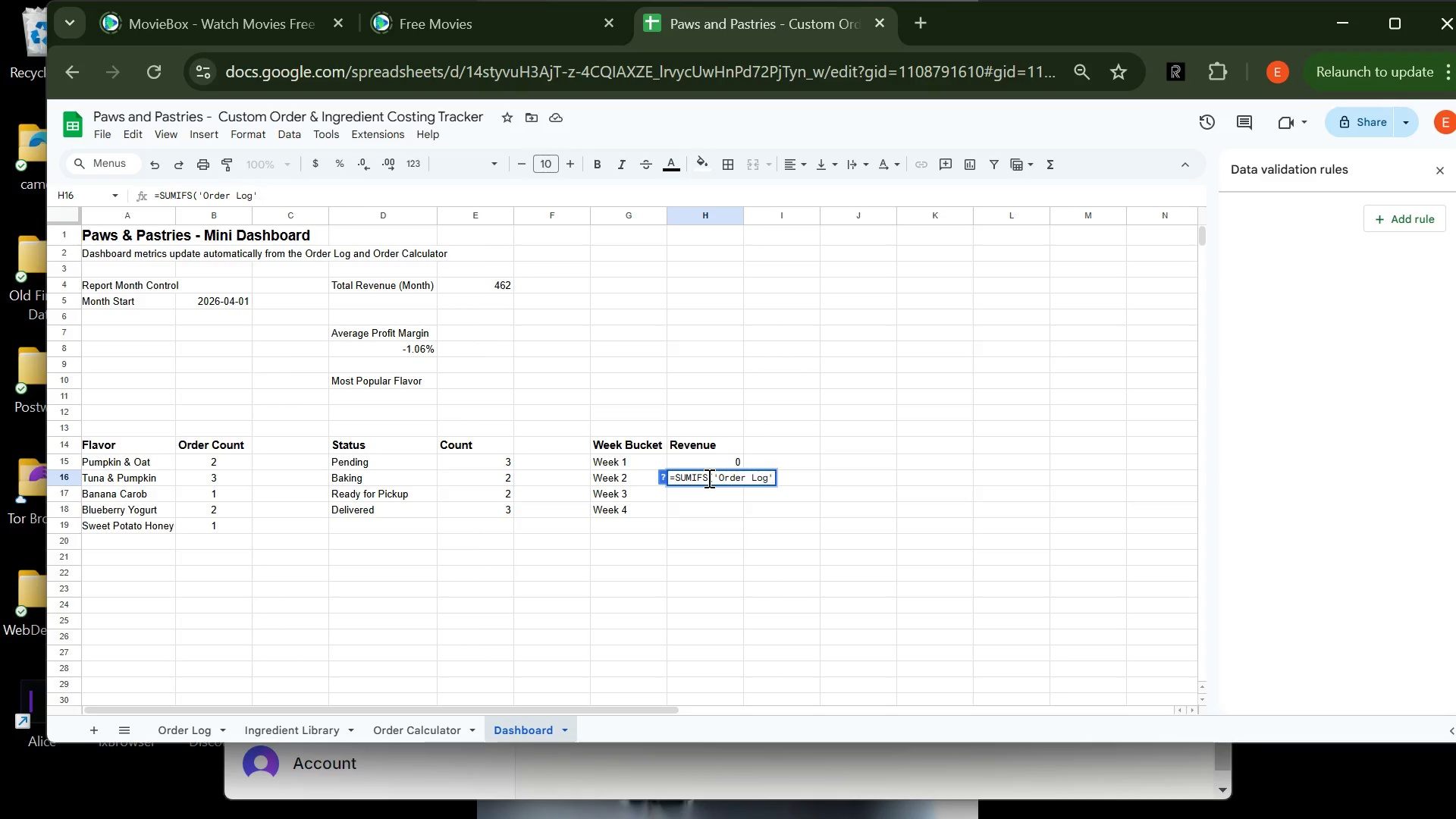 
 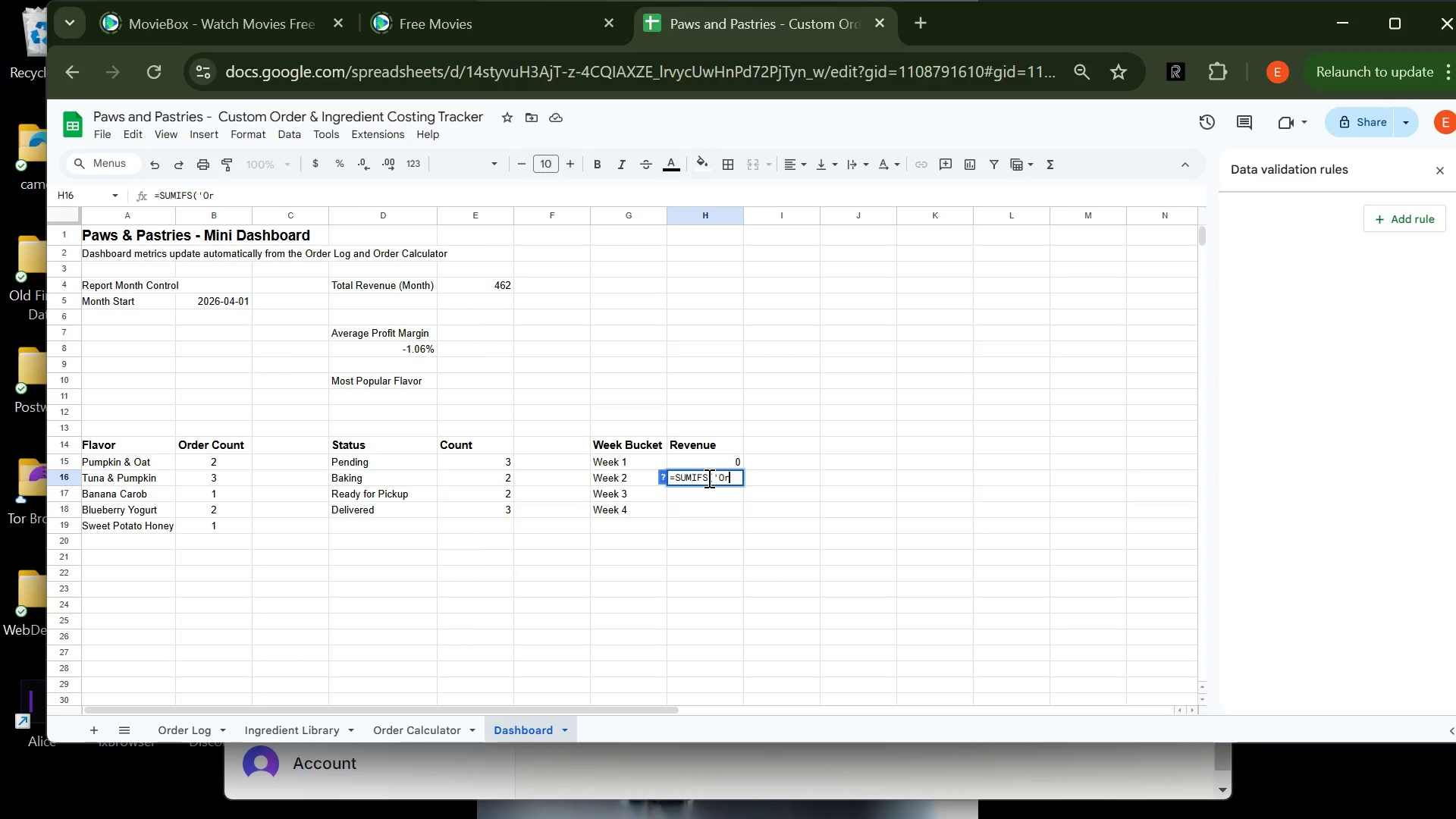 
hold_key(key=CapsLock, duration=0.34)
 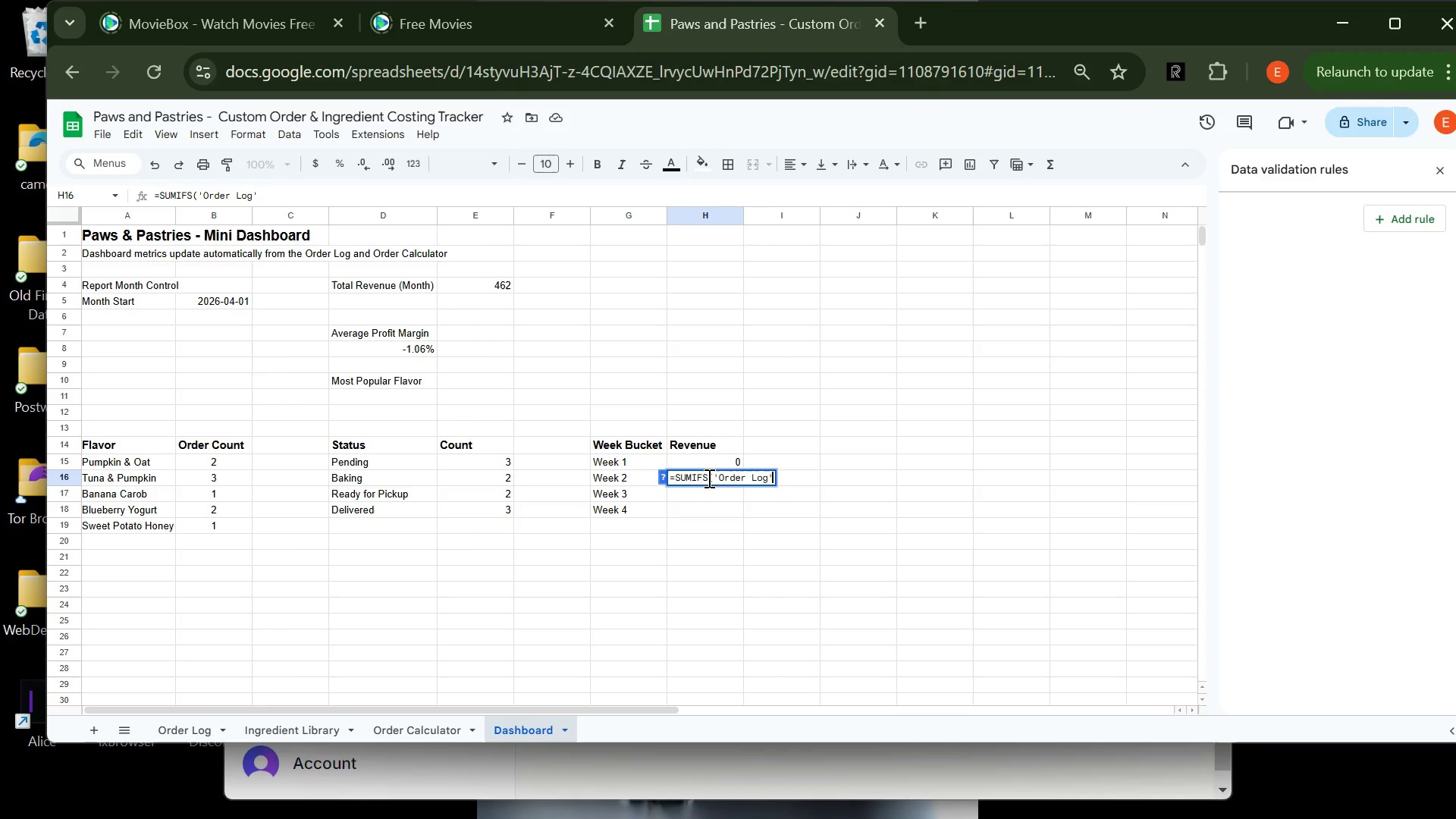 
key(Shift+1)
 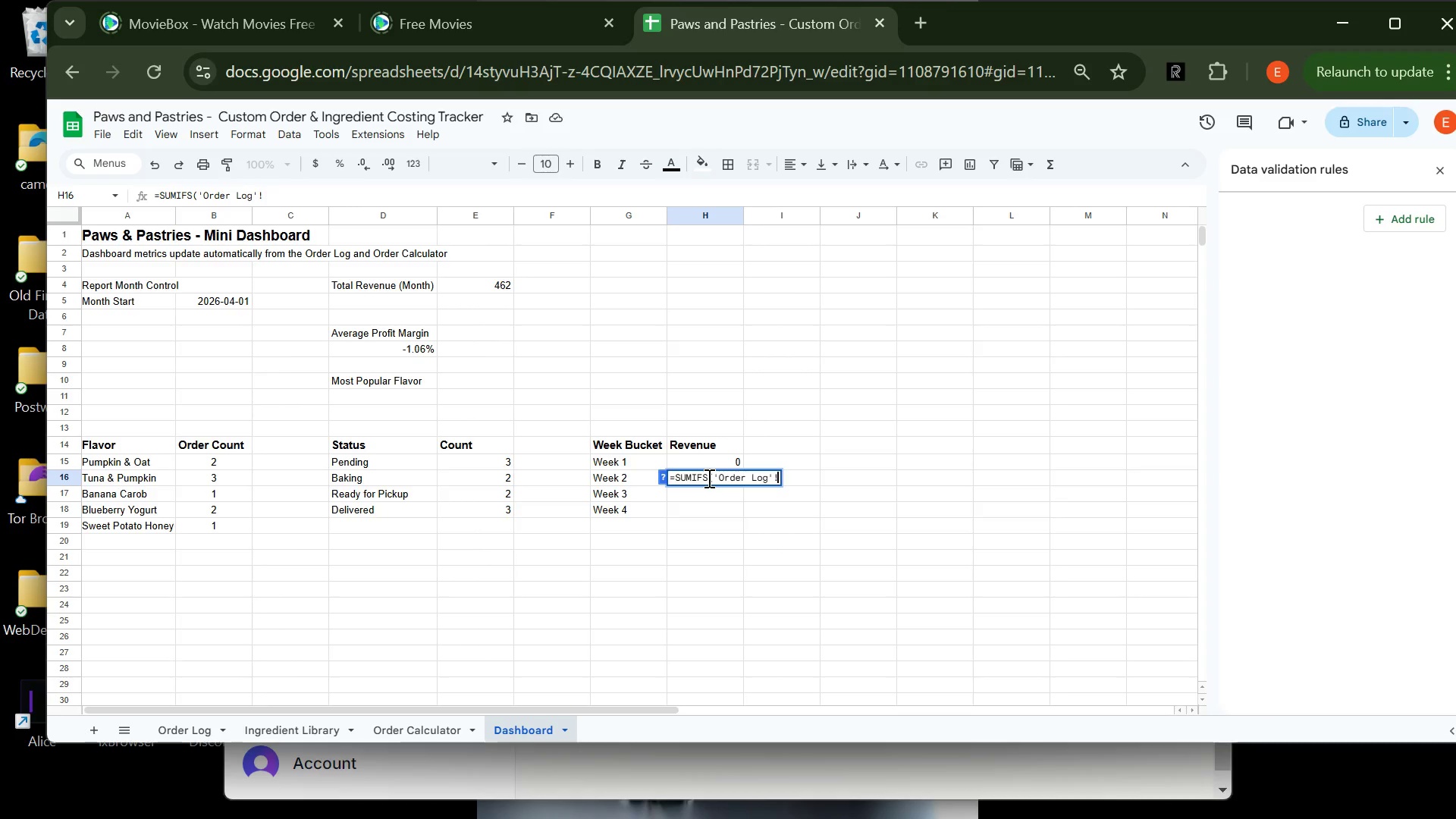 
key(Shift+4)
 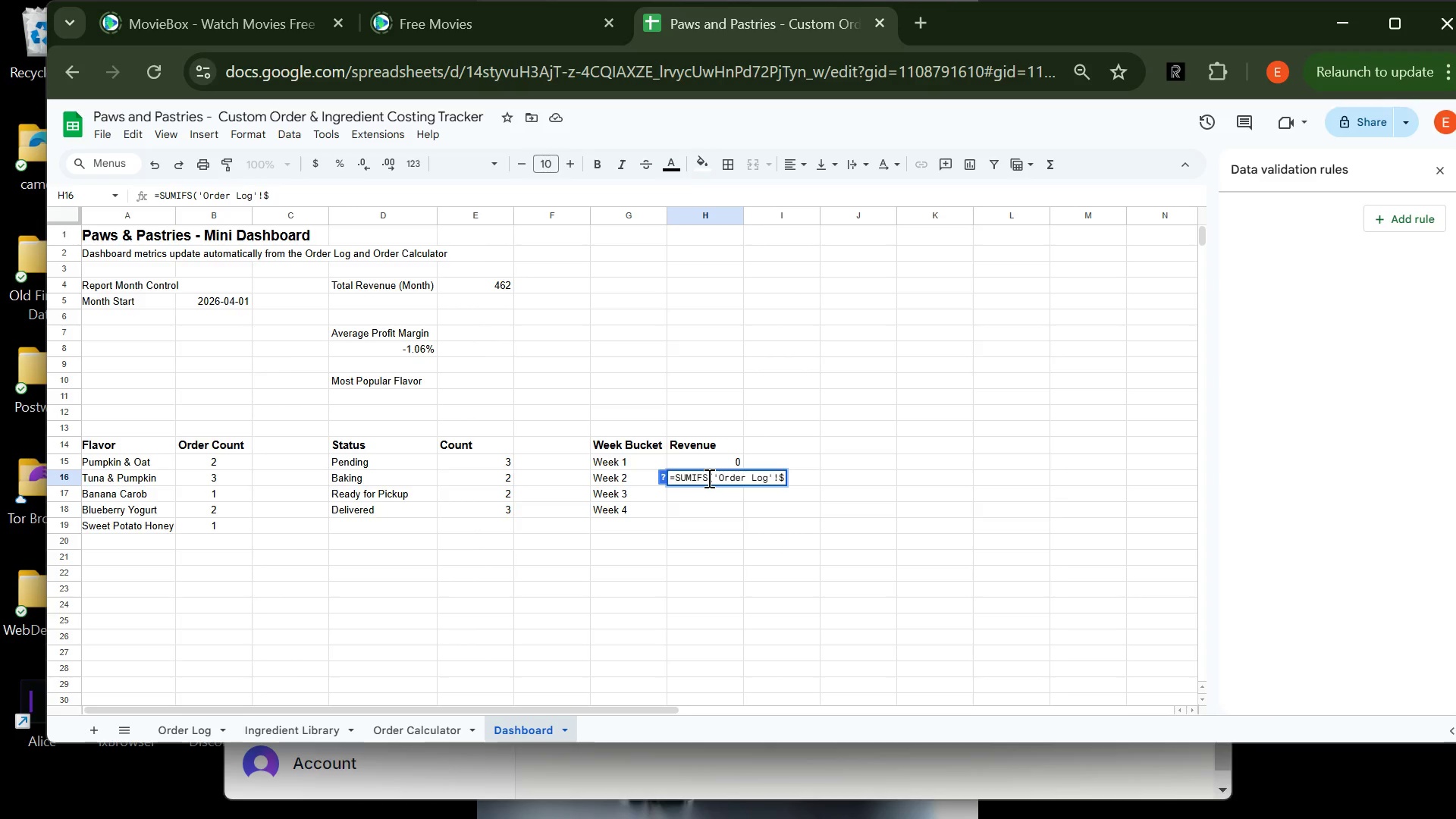 
type(L$5)
 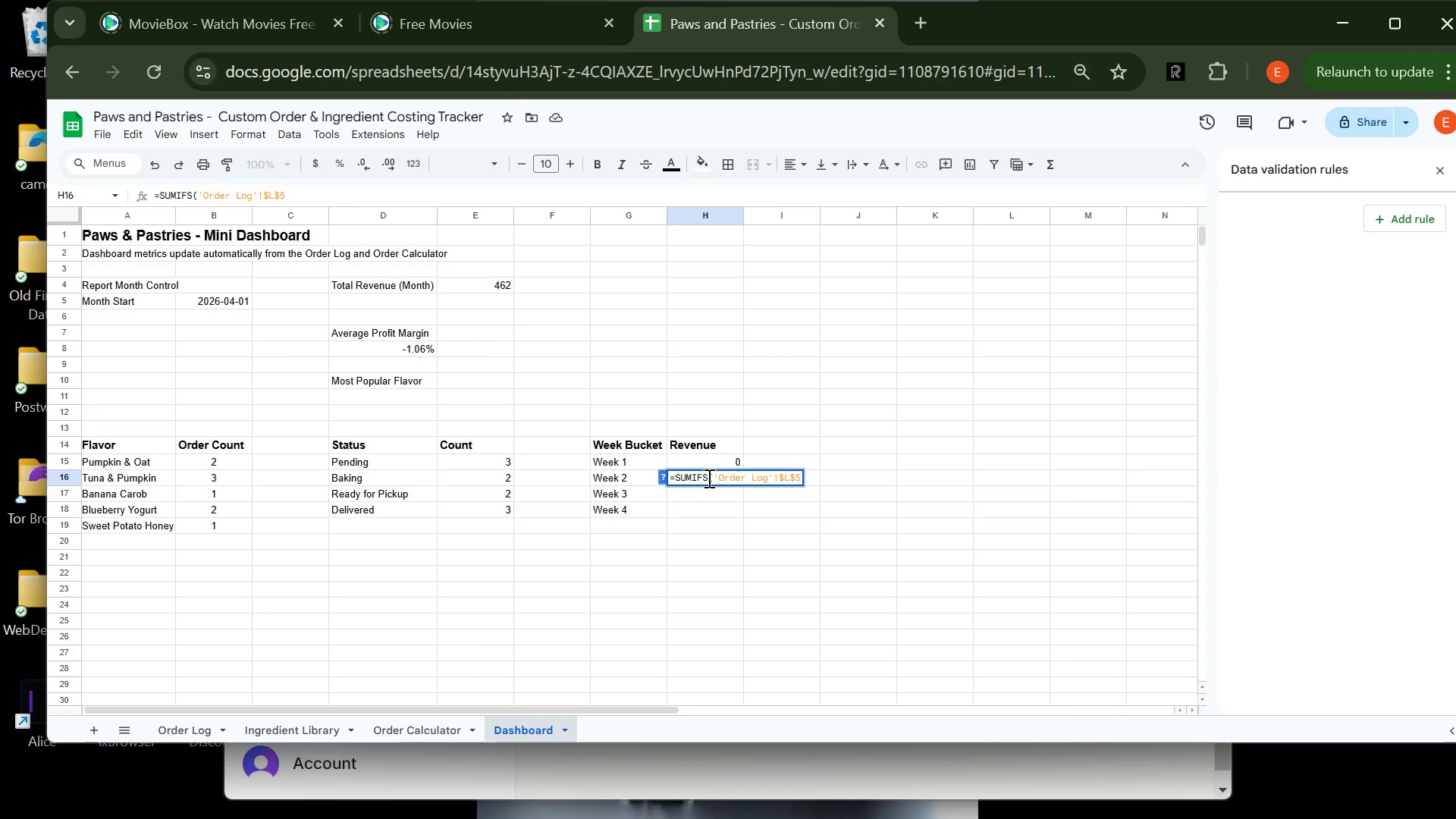 
key(Shift+Semicolon)
 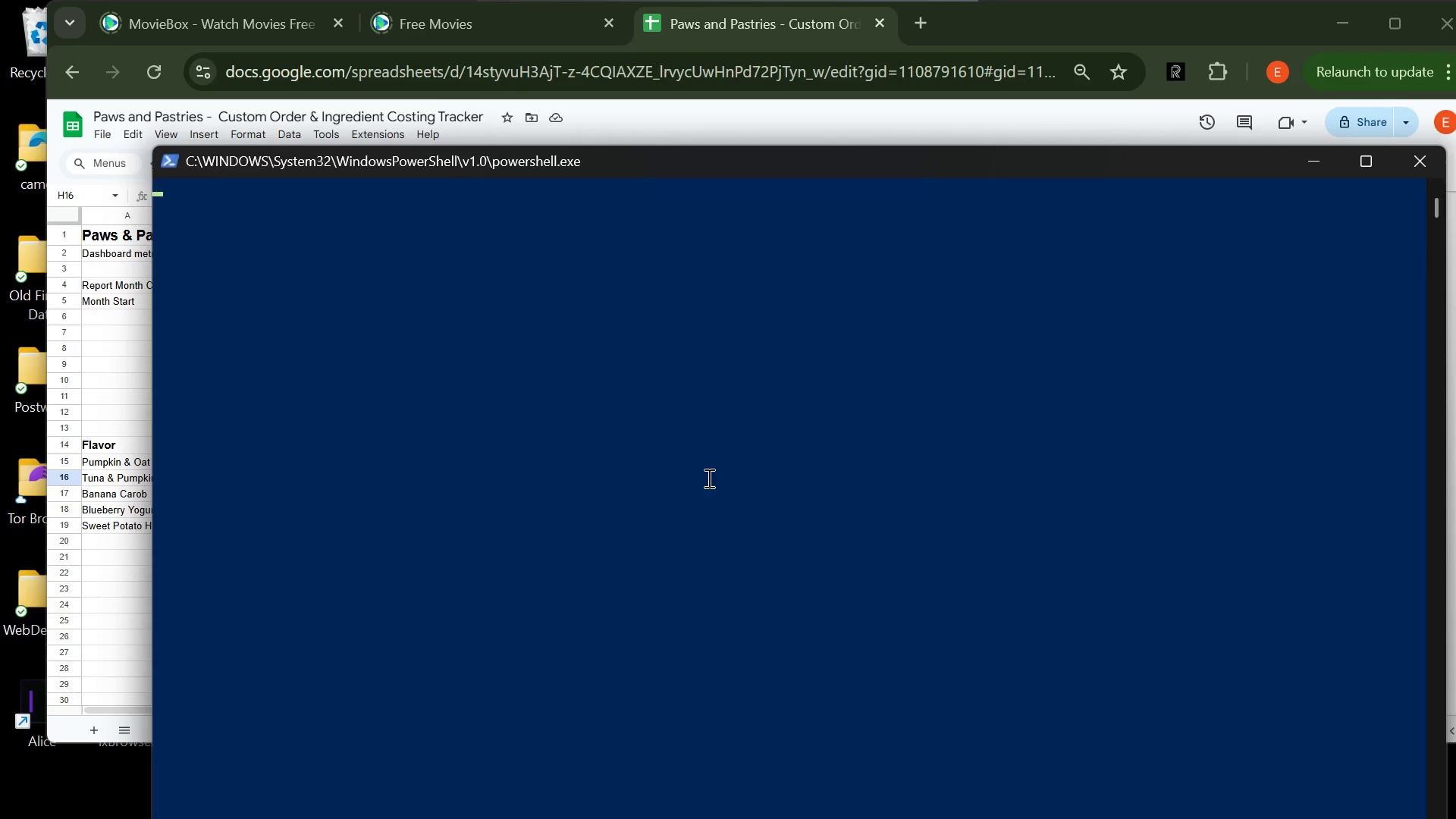 
type(4l)
key(Backspace)
type(L)
 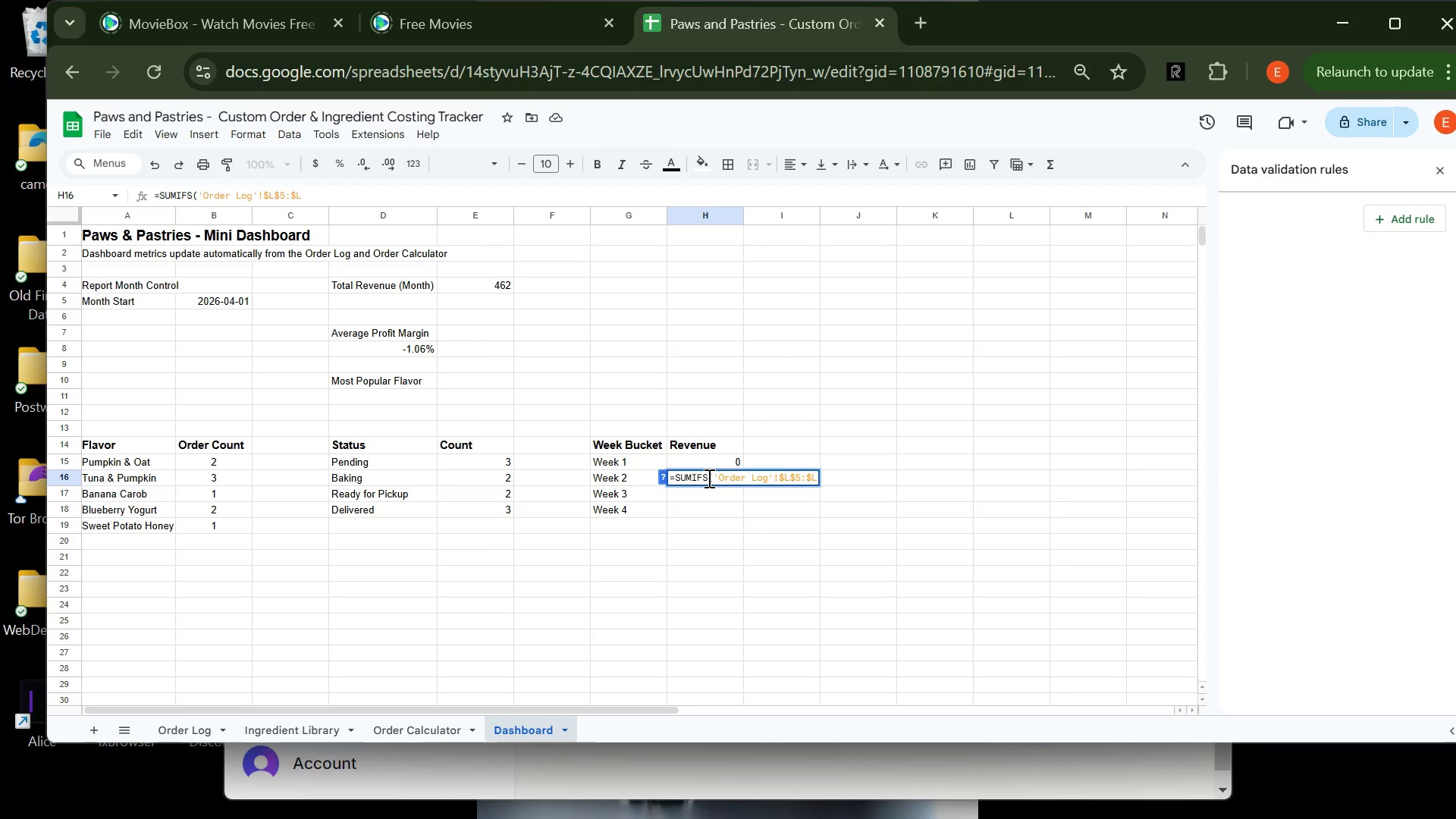 
type($%)
key(Backspace)
type(500,'Order Log)
 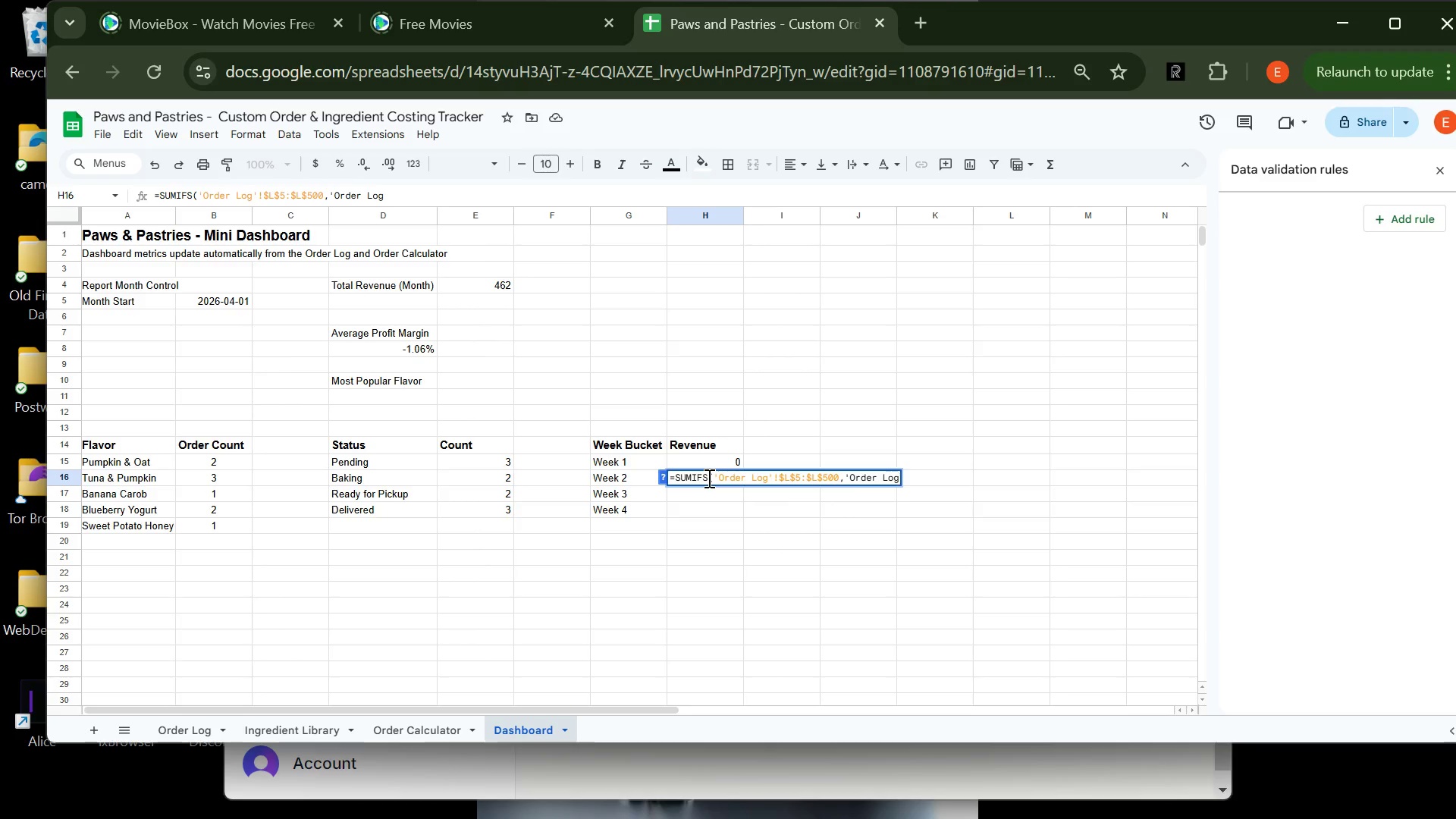 
wait(5.44)
 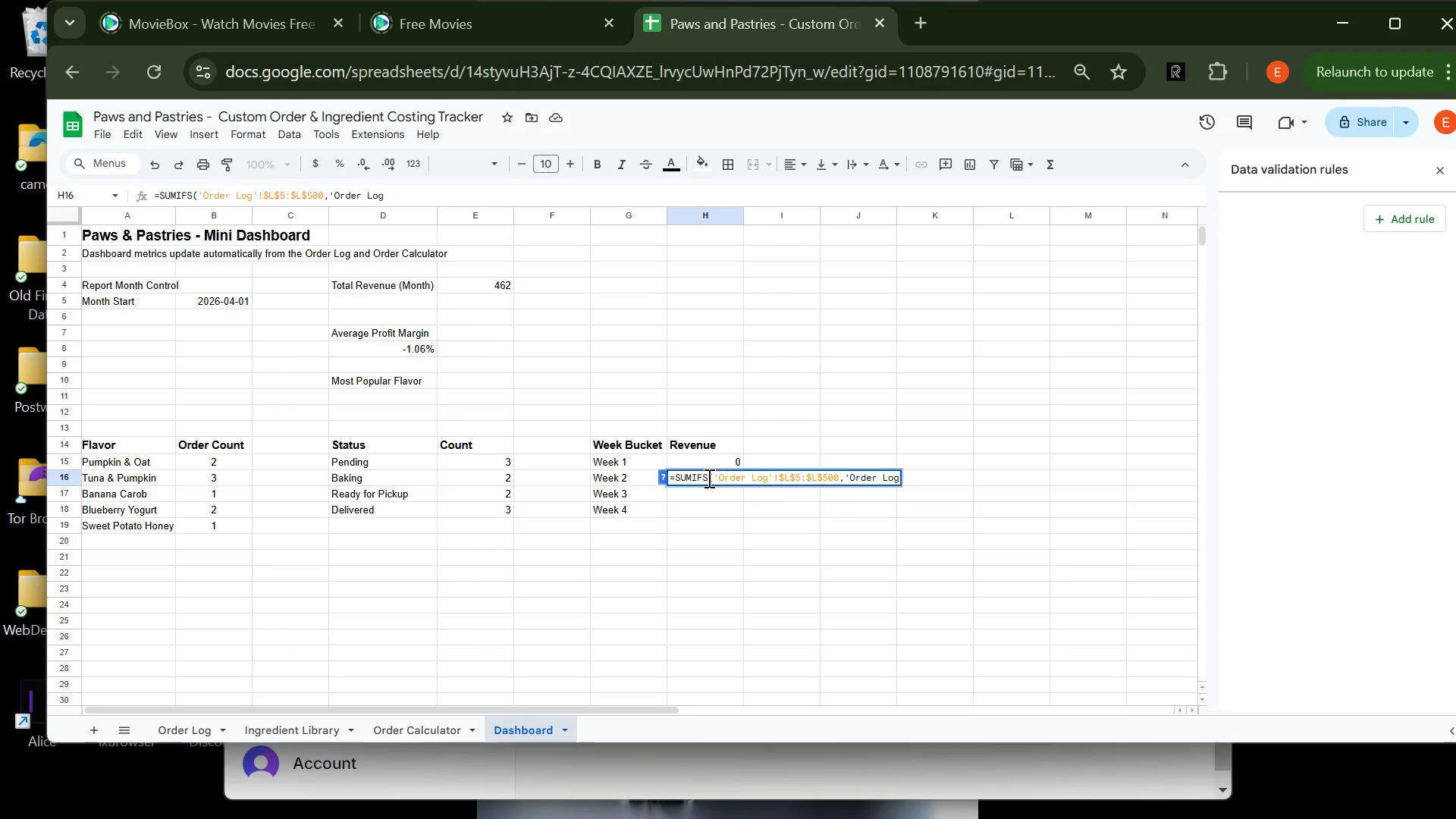 
key(Quote)
 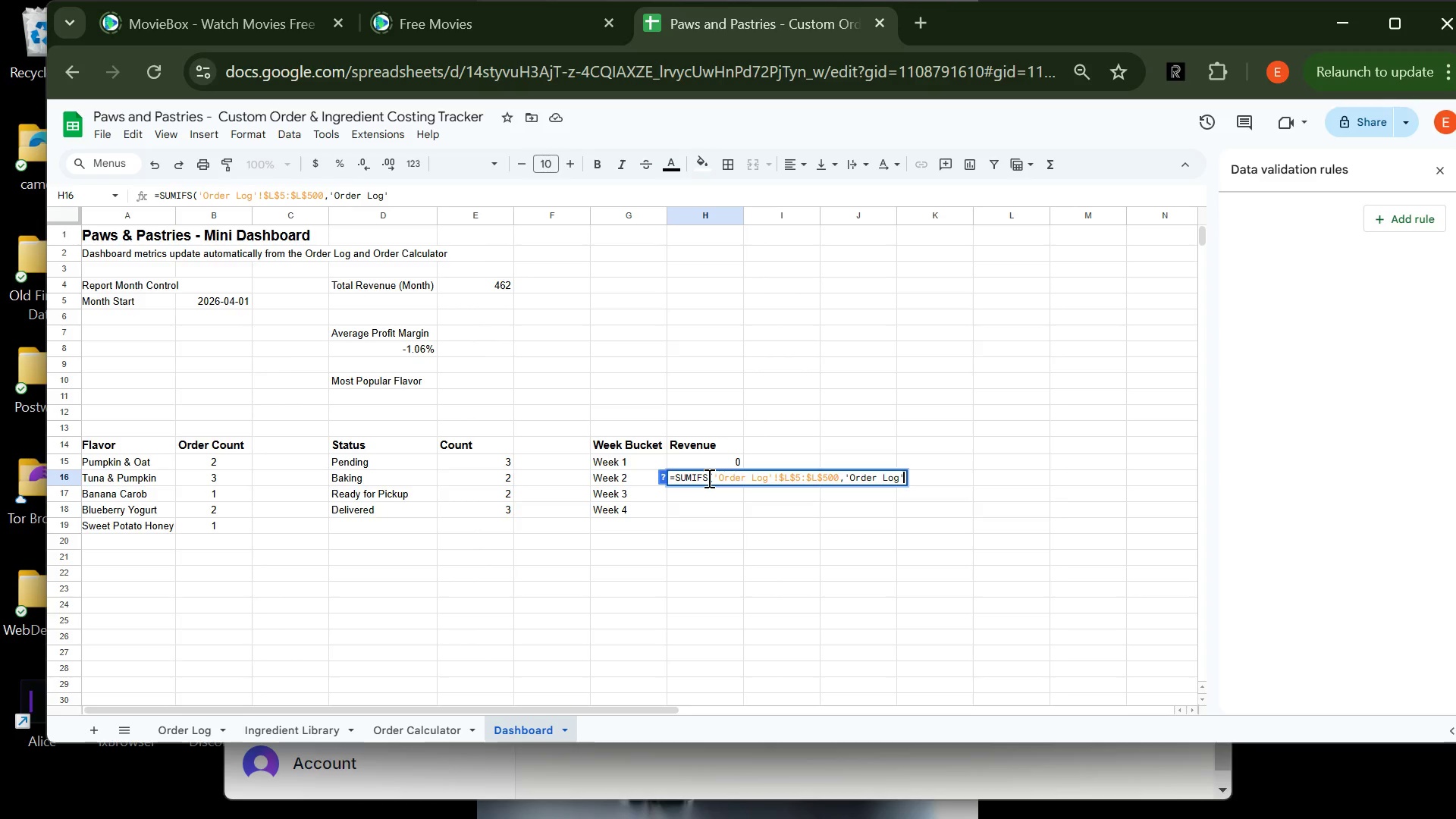 
key(Shift+1)
 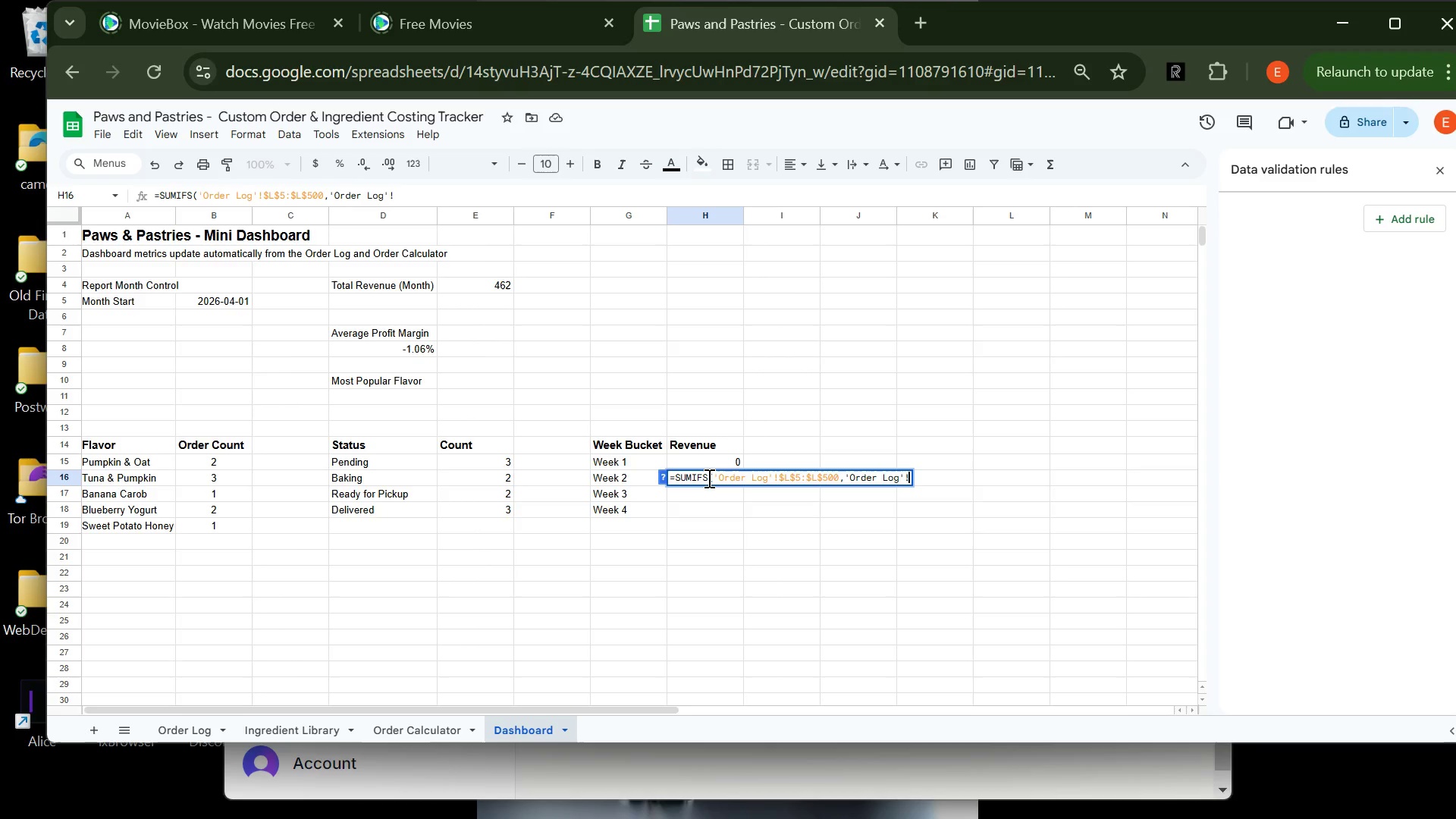 
key(Shift+4)
 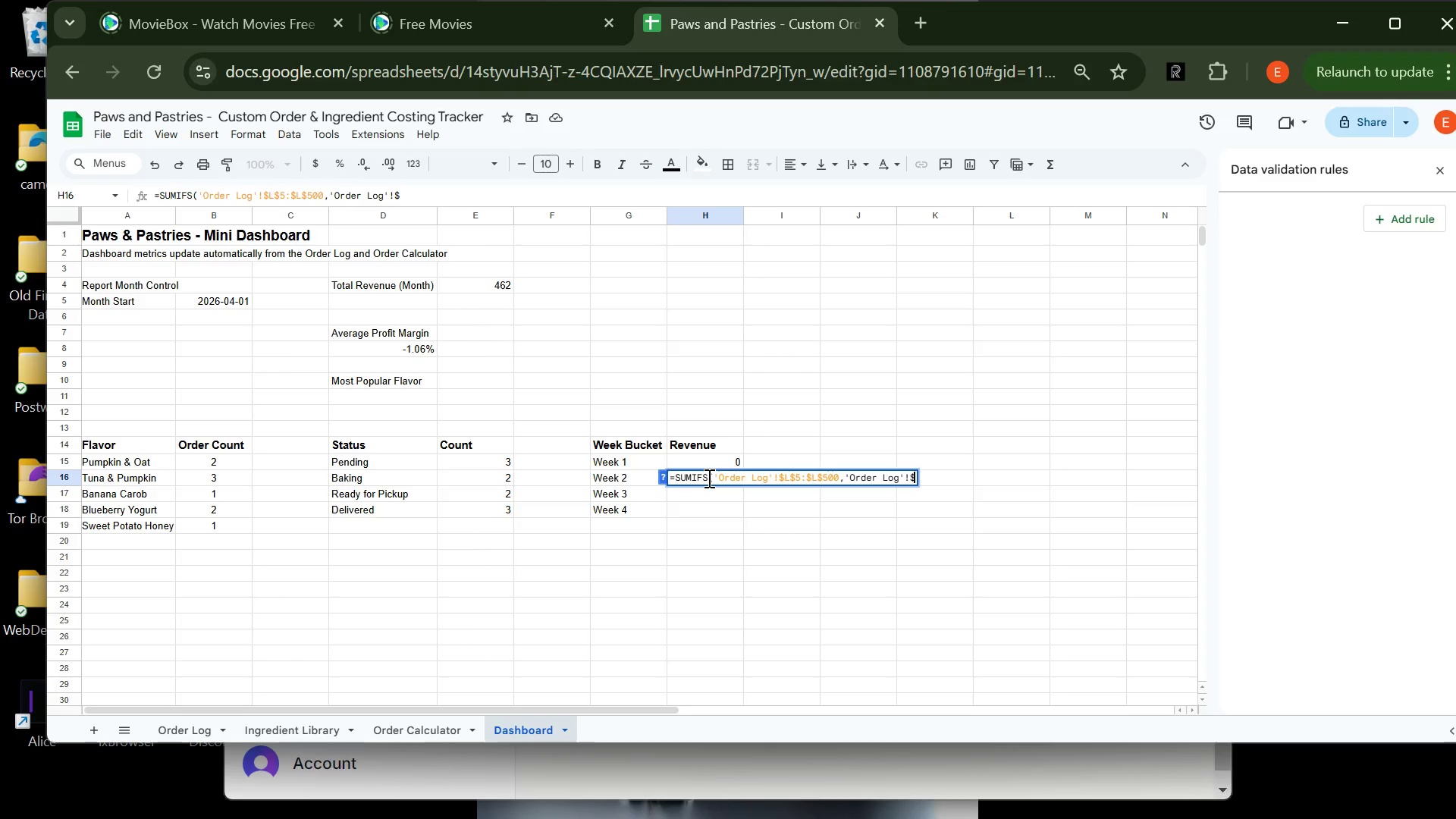 
wait(11.97)
 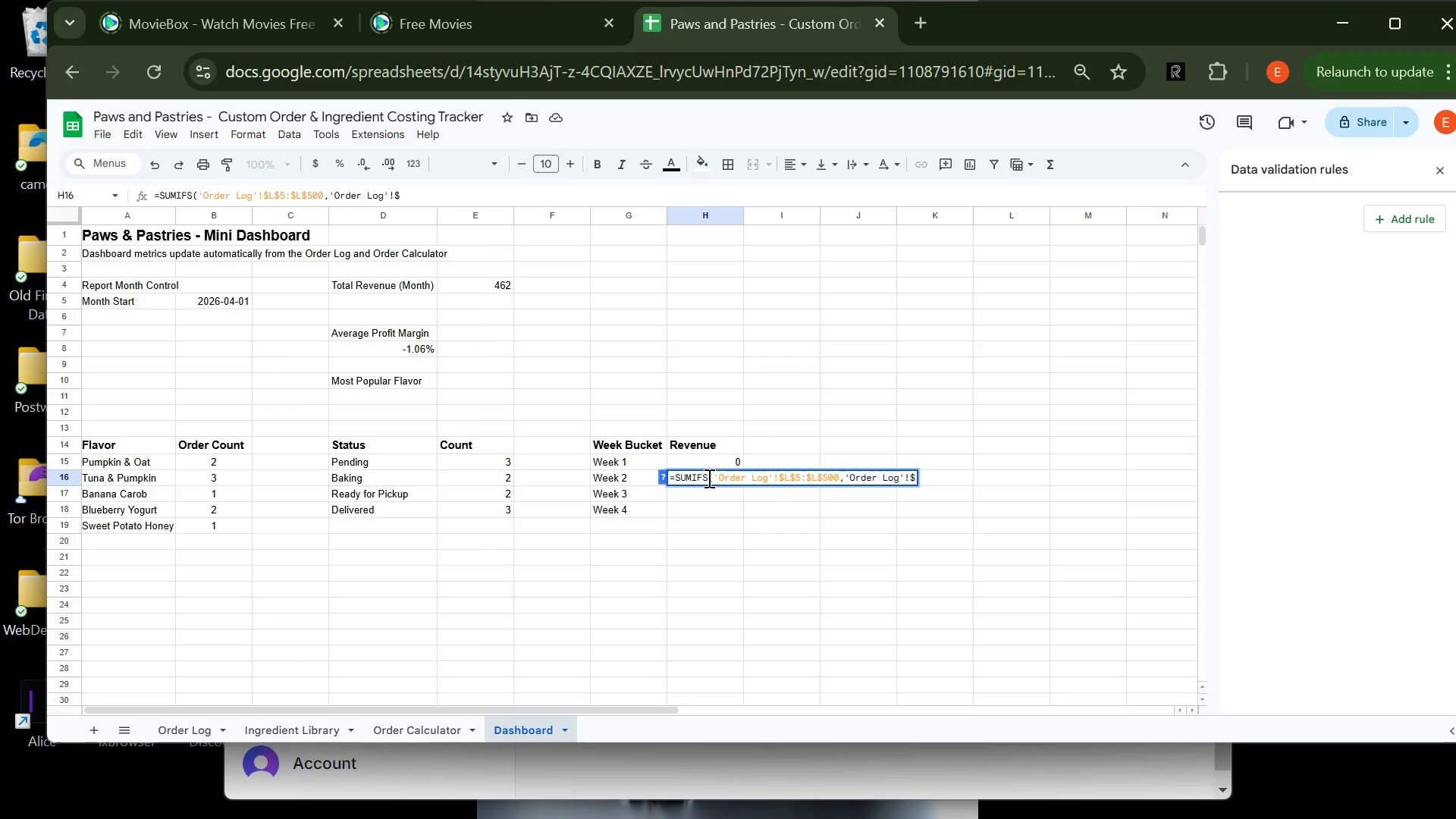 
key(Shift+I)
 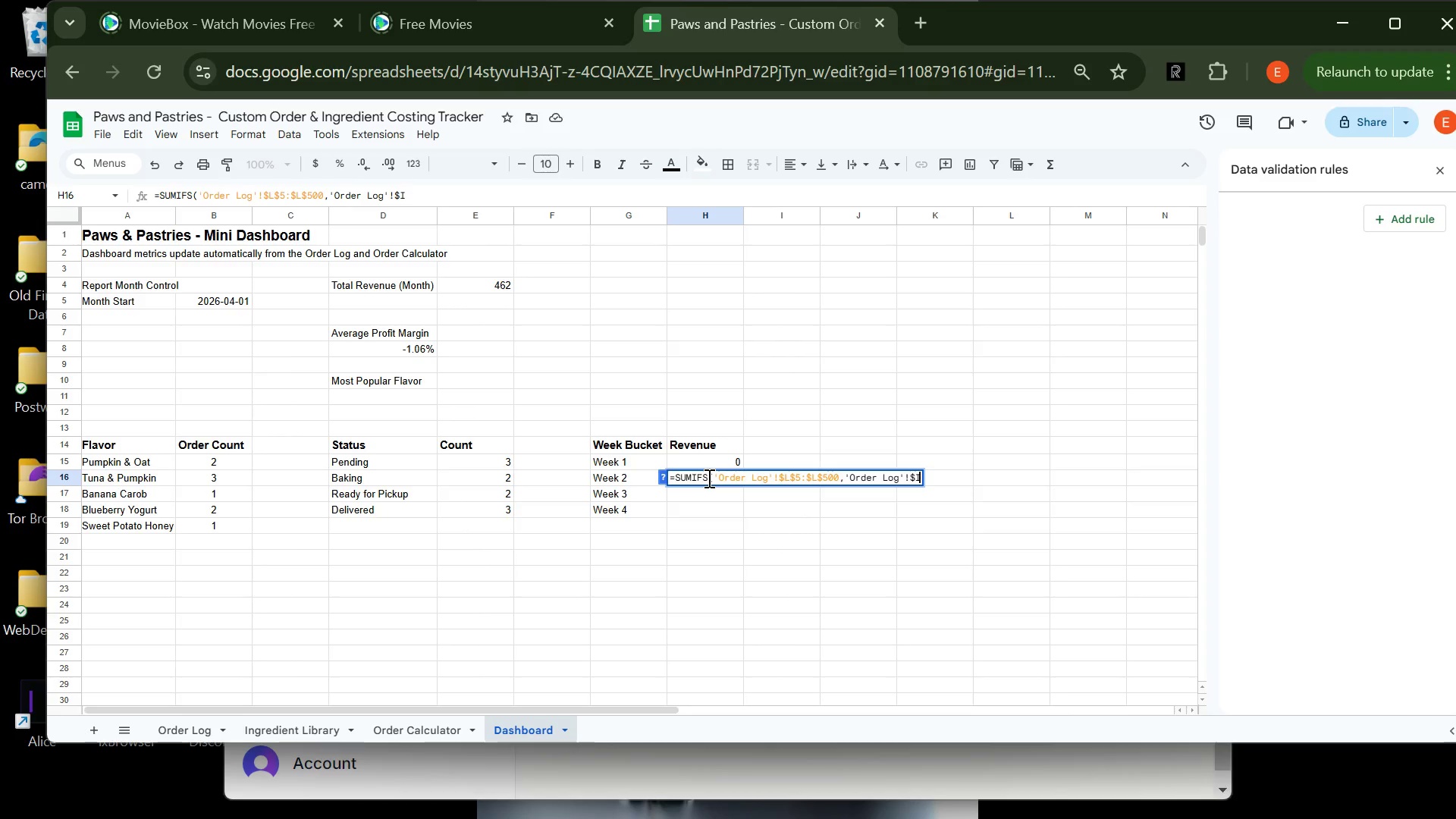 
wait(5.61)
 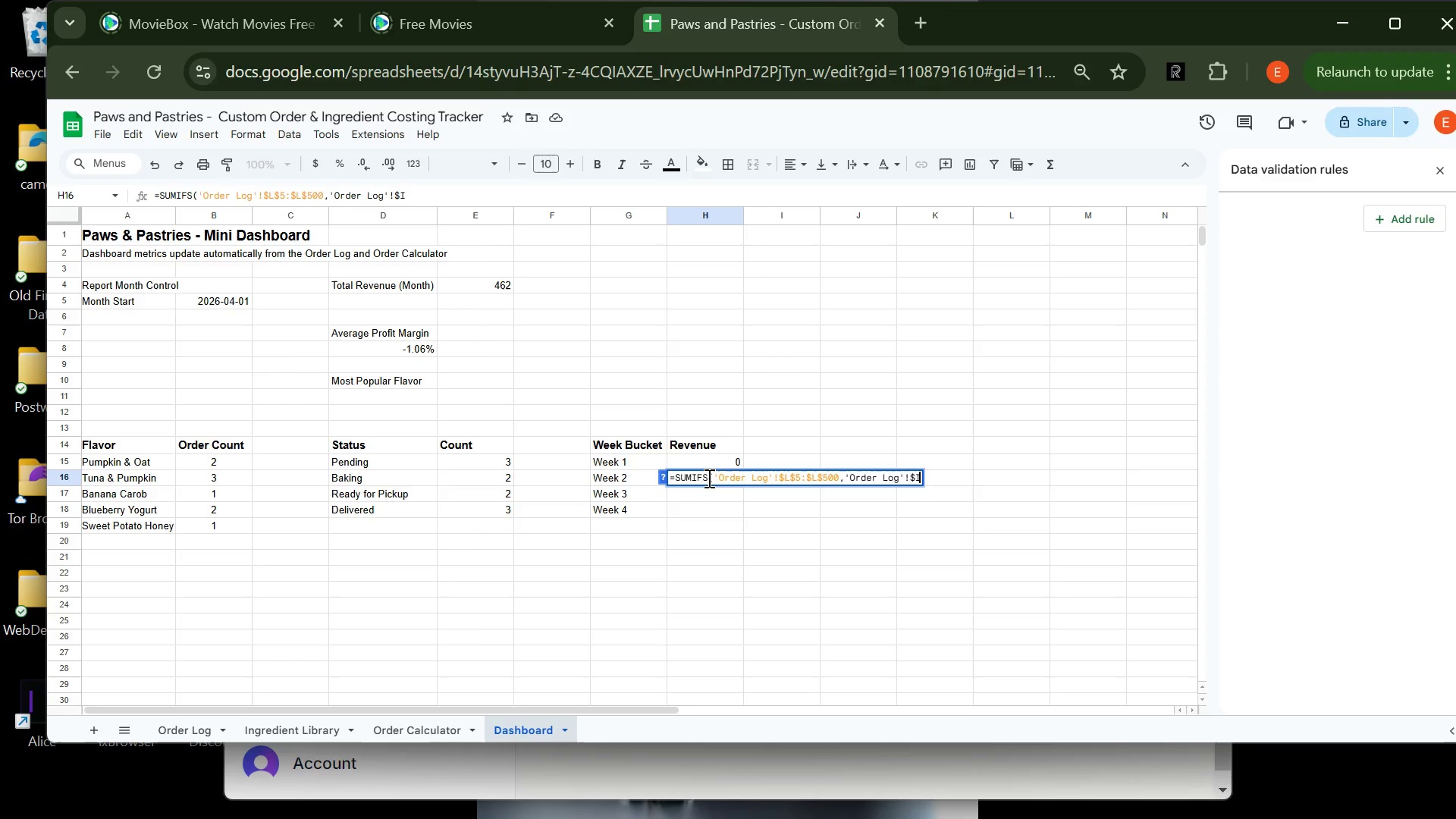 
type($5:$I$500)
 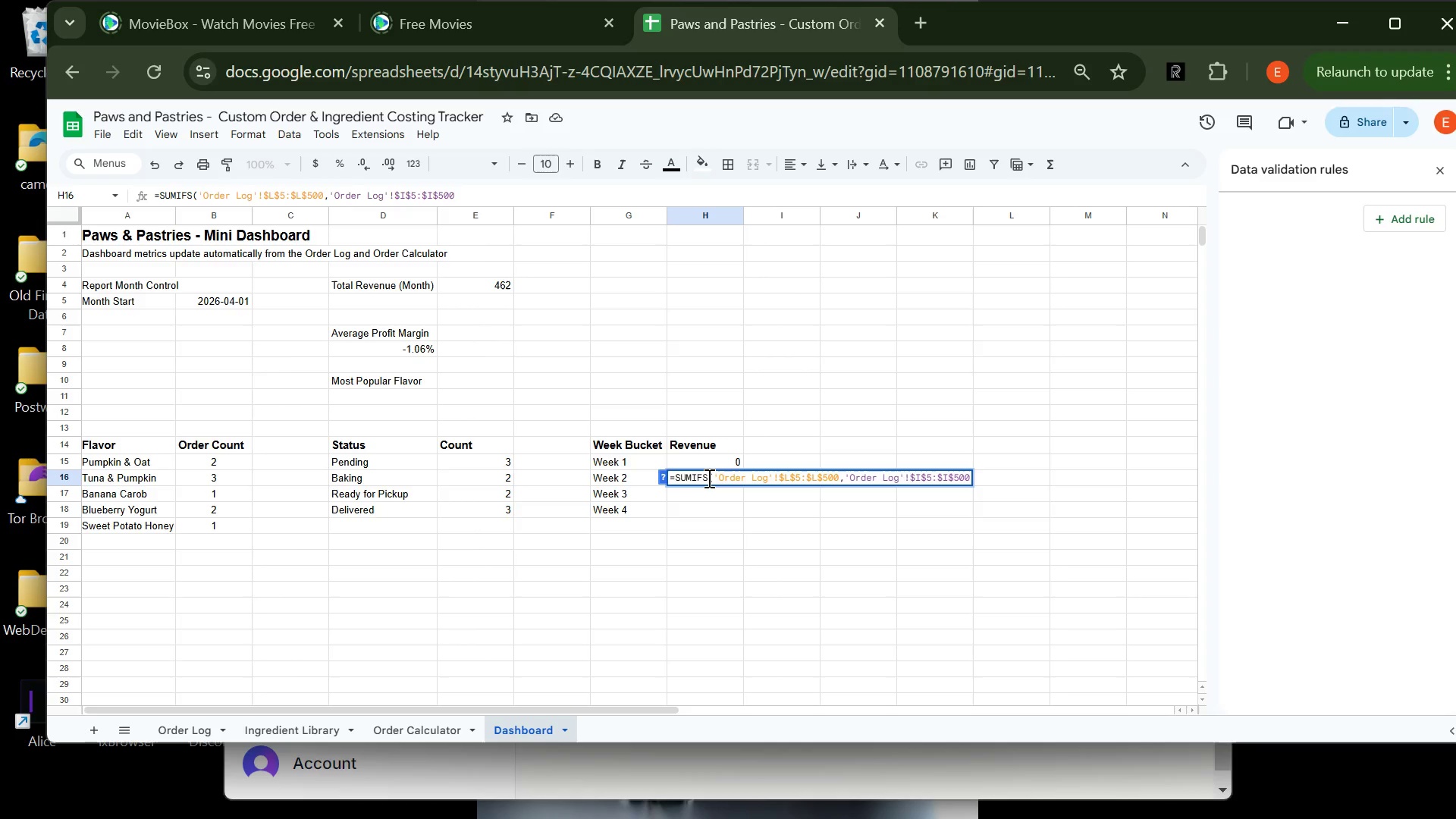 
type(,">="&DATE(YEAR)
 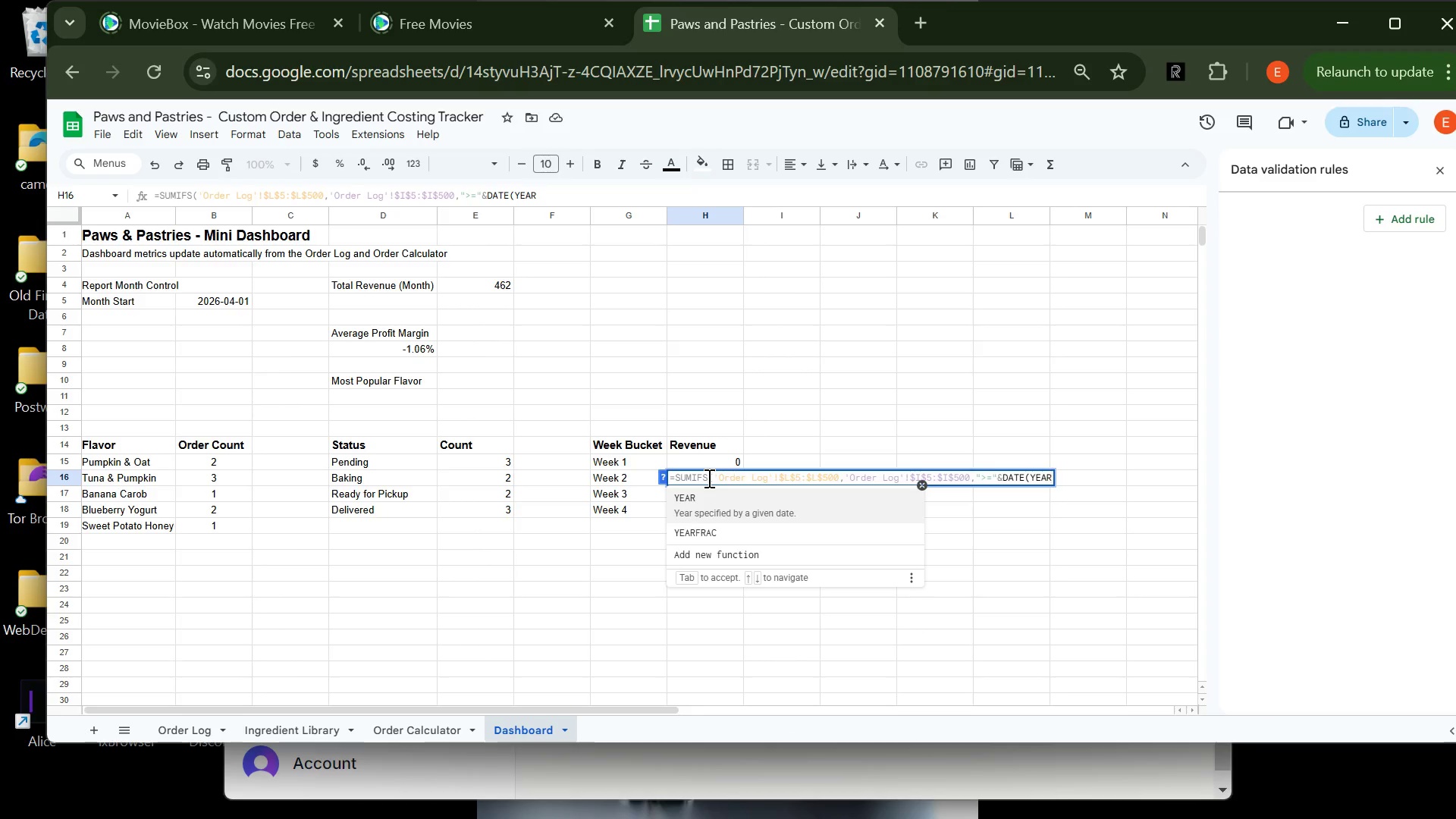 
wait(9.69)
 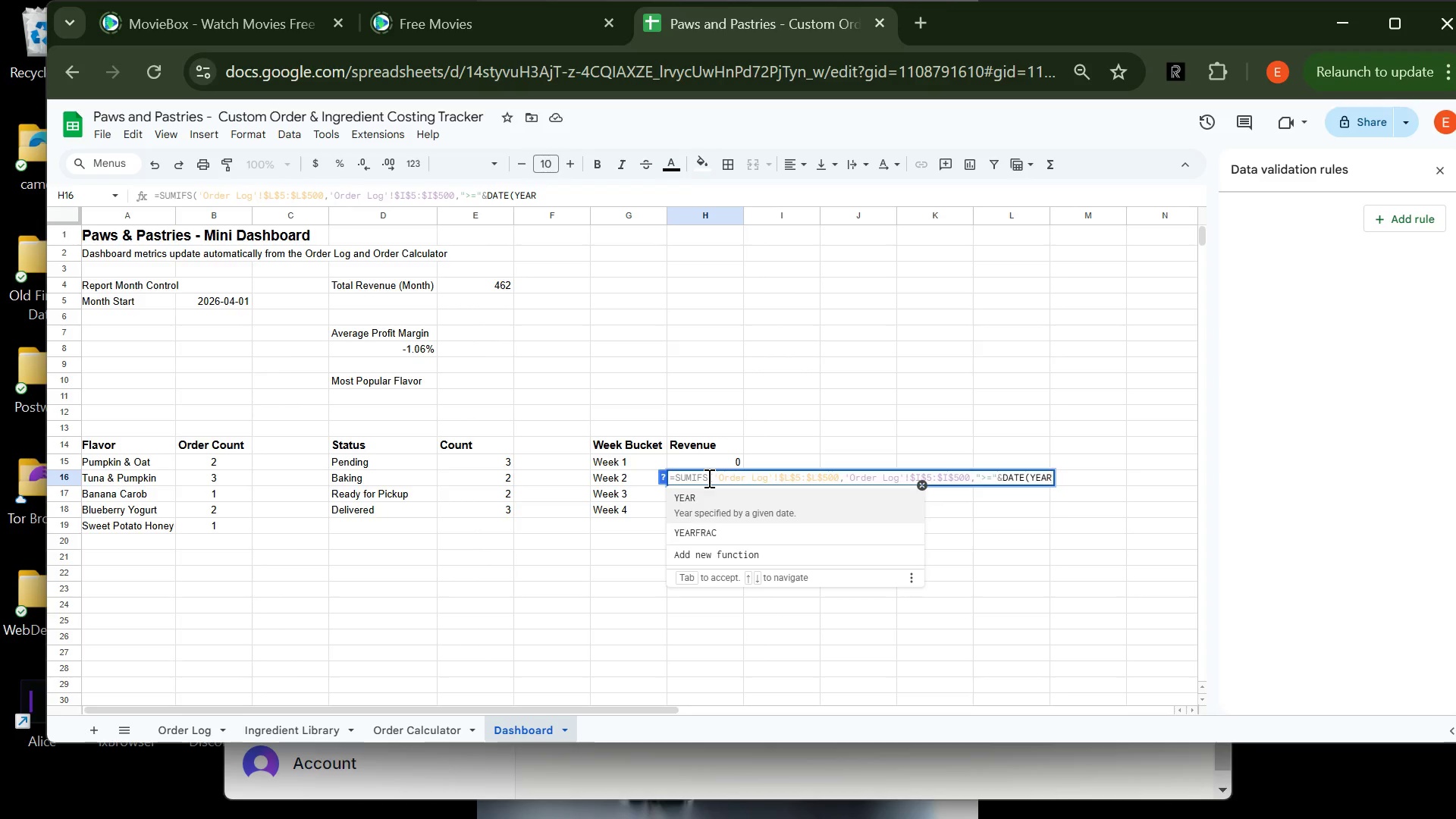 
type(($B$5)
 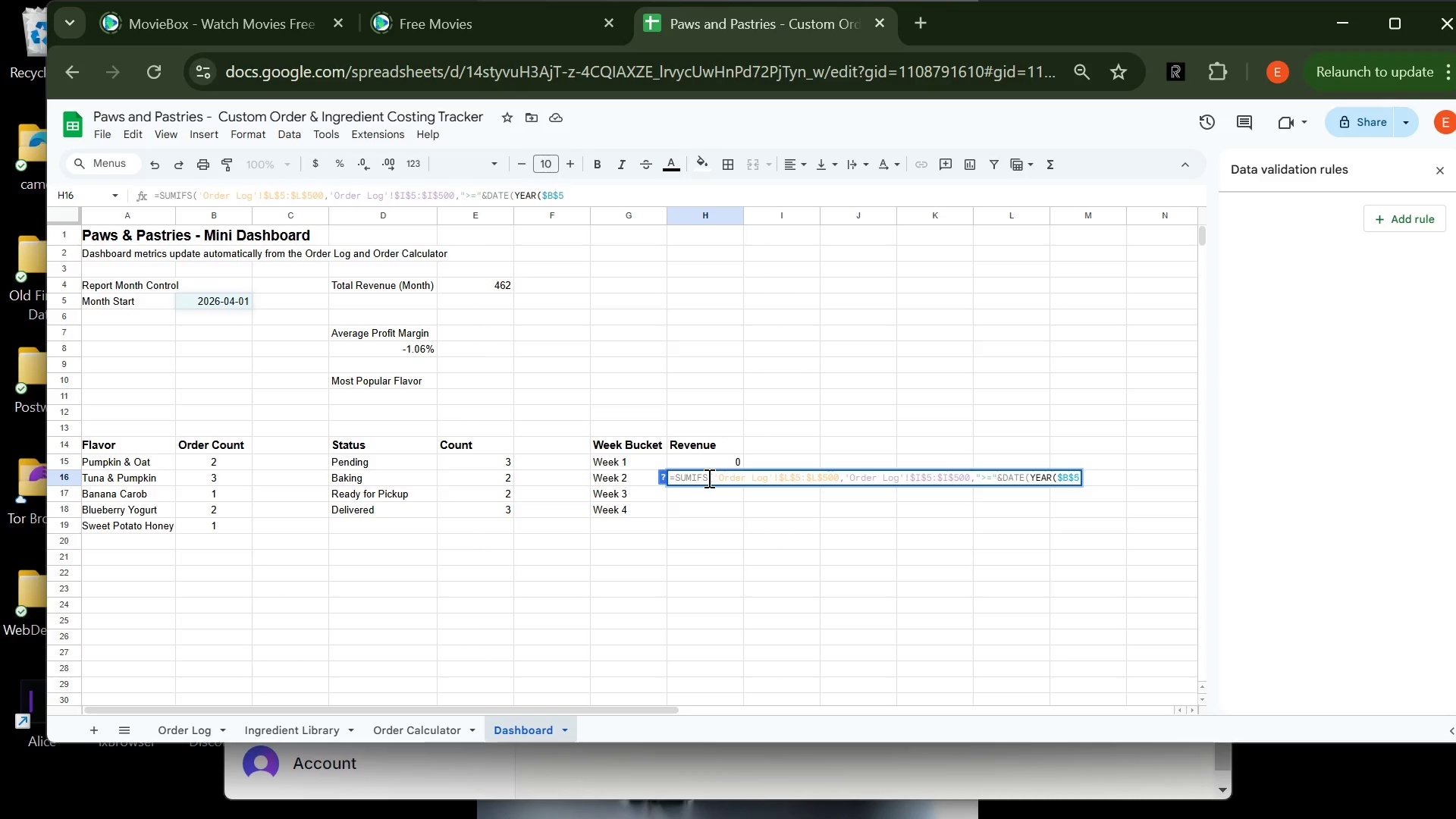 
key(Shift+0)
 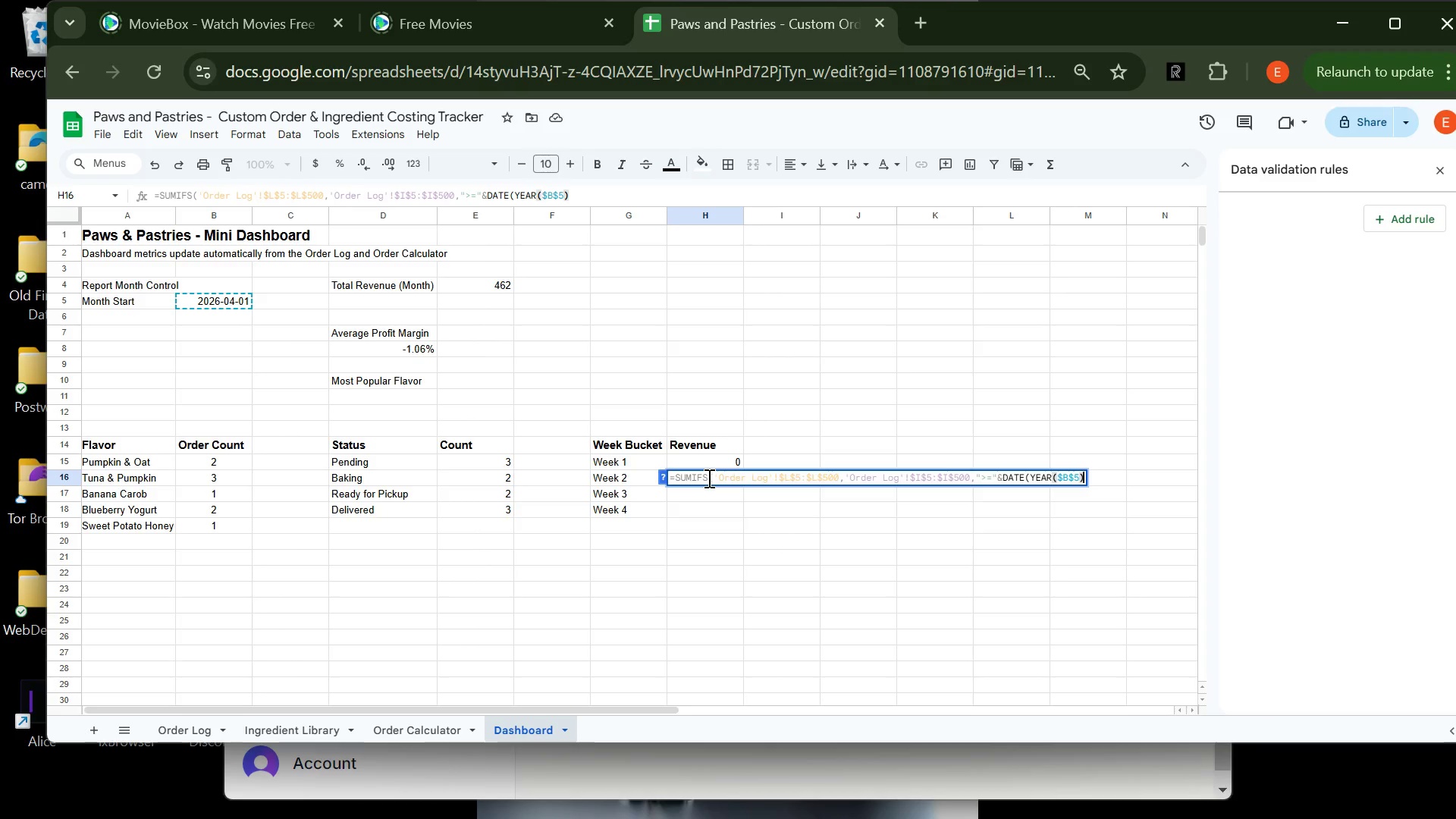 
wait(7.0)
 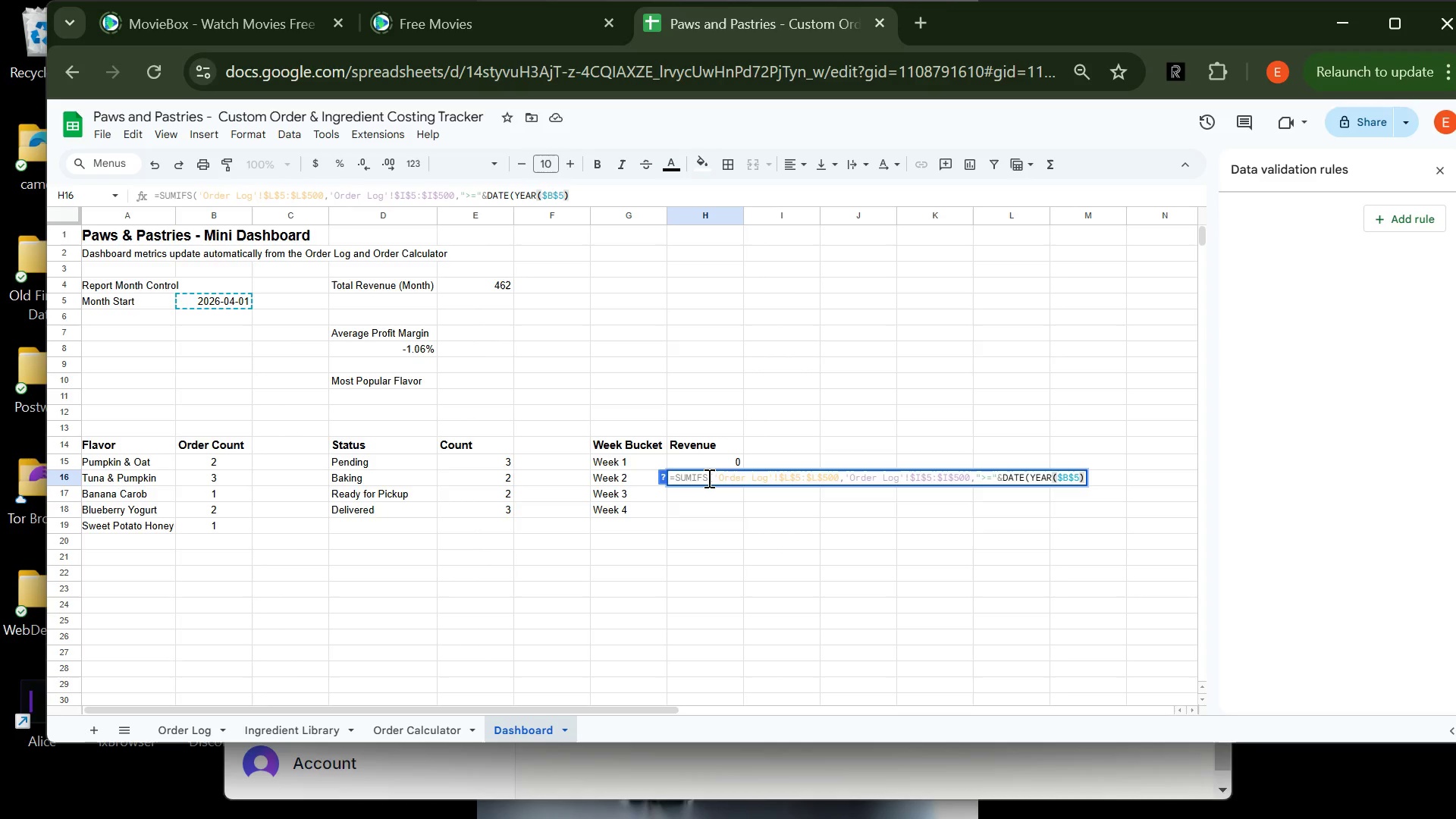 
type(,MONTH($B$5)
 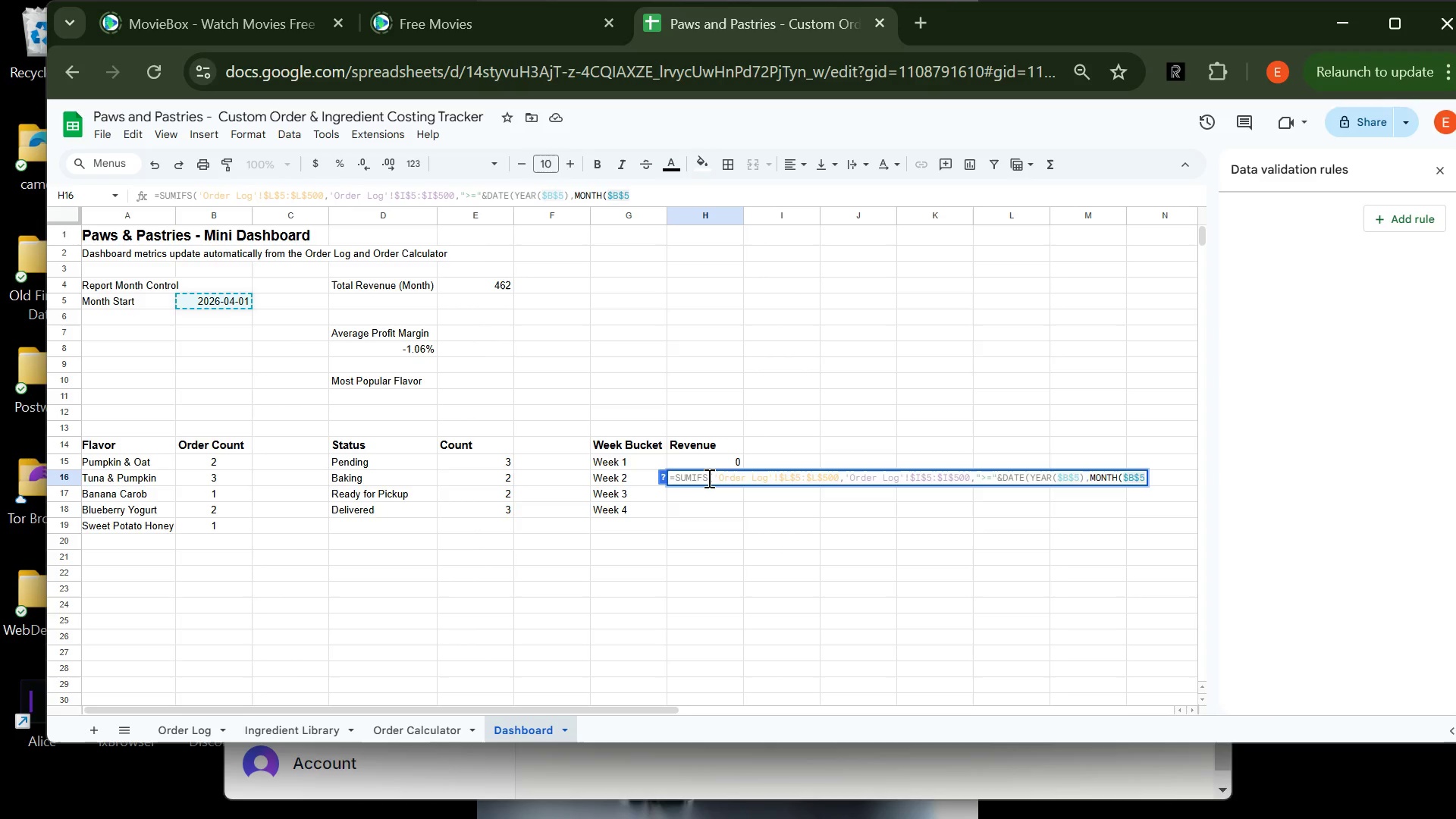 
wait(16.88)
 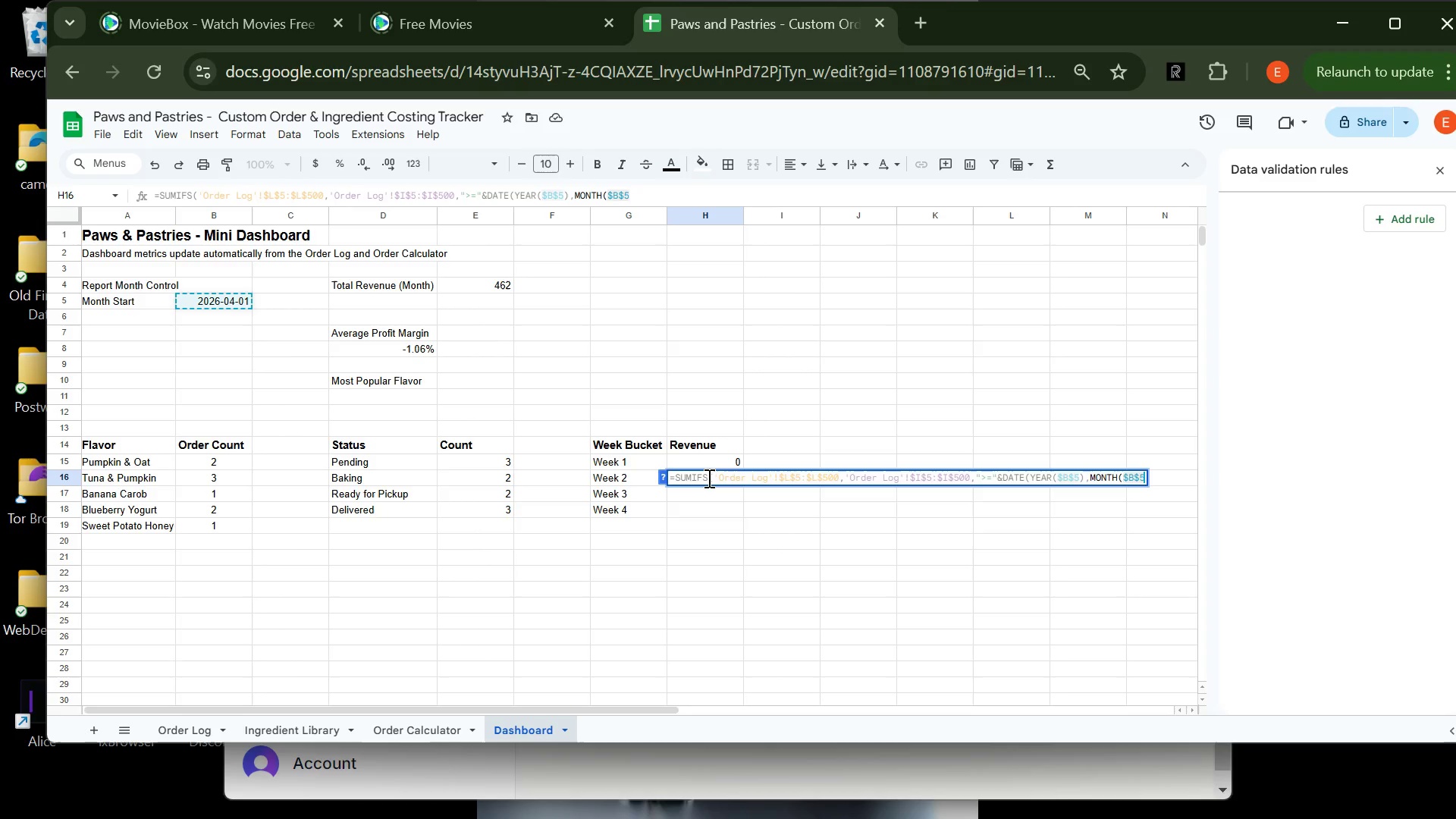 
type(),8),'Order Log'!$I$%:$I$%00)
key(Backspace)
key(Backspace)
key(Backspace)
 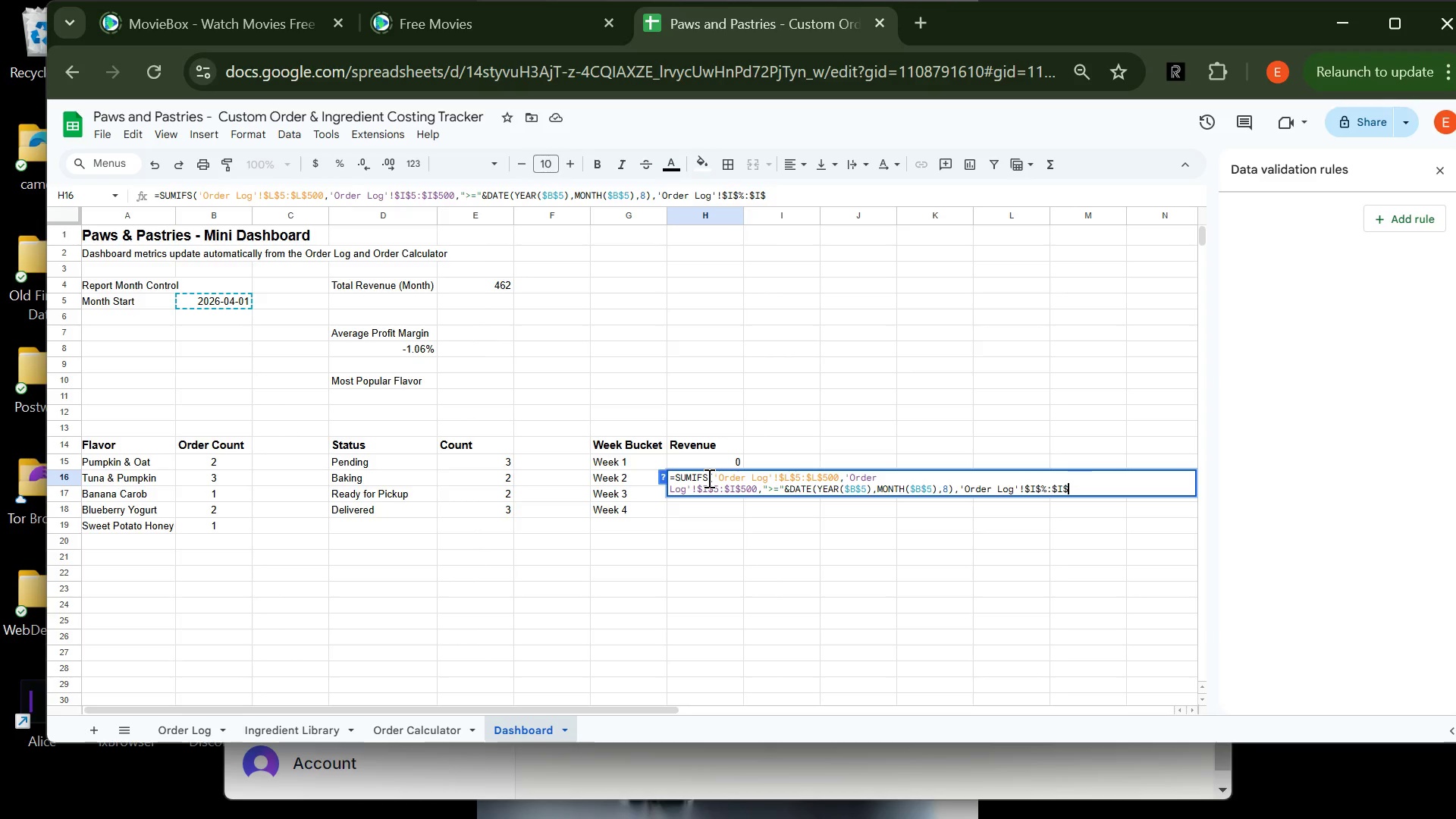 
type(500)
 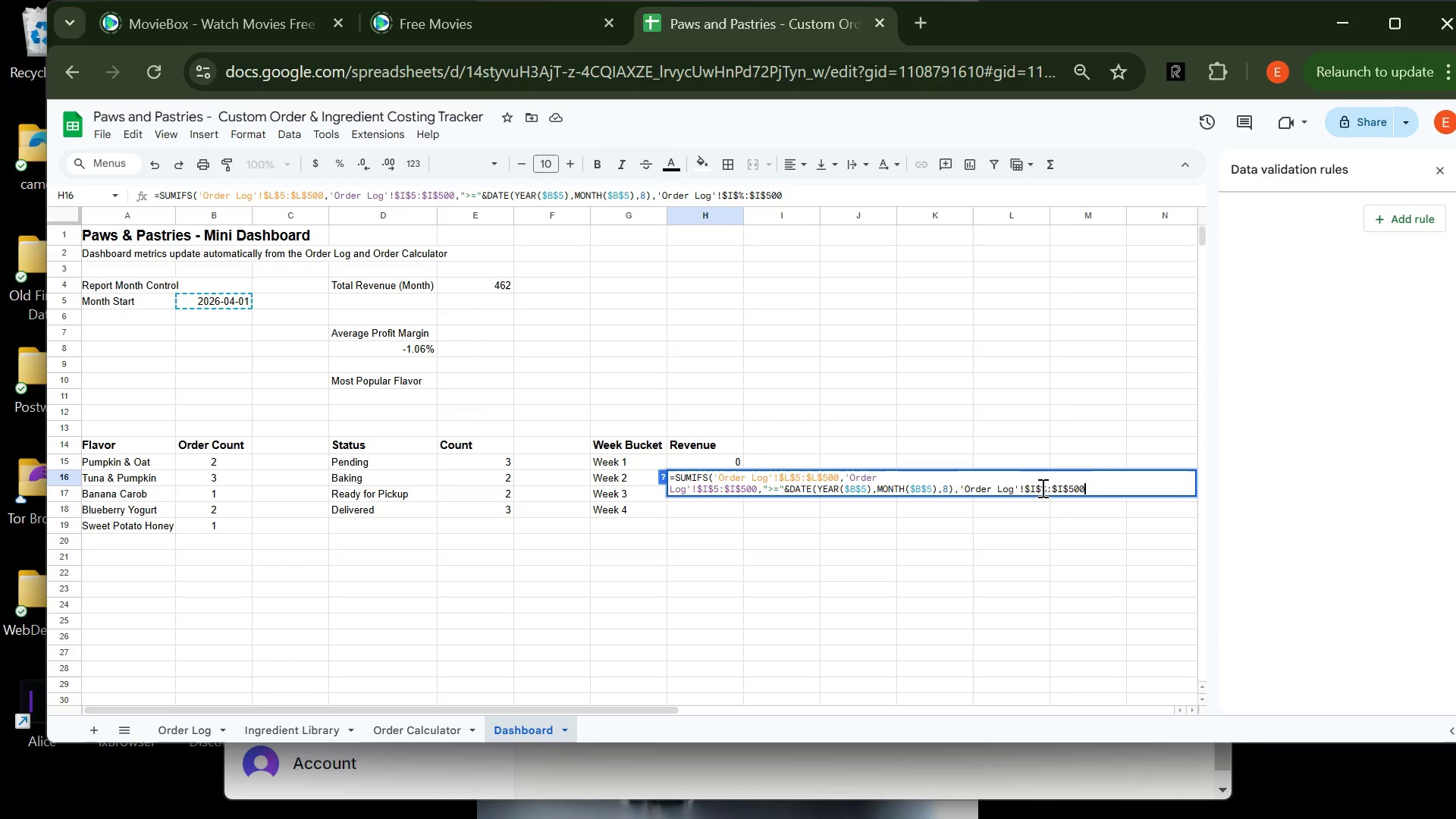 
left_click([1046, 490])
 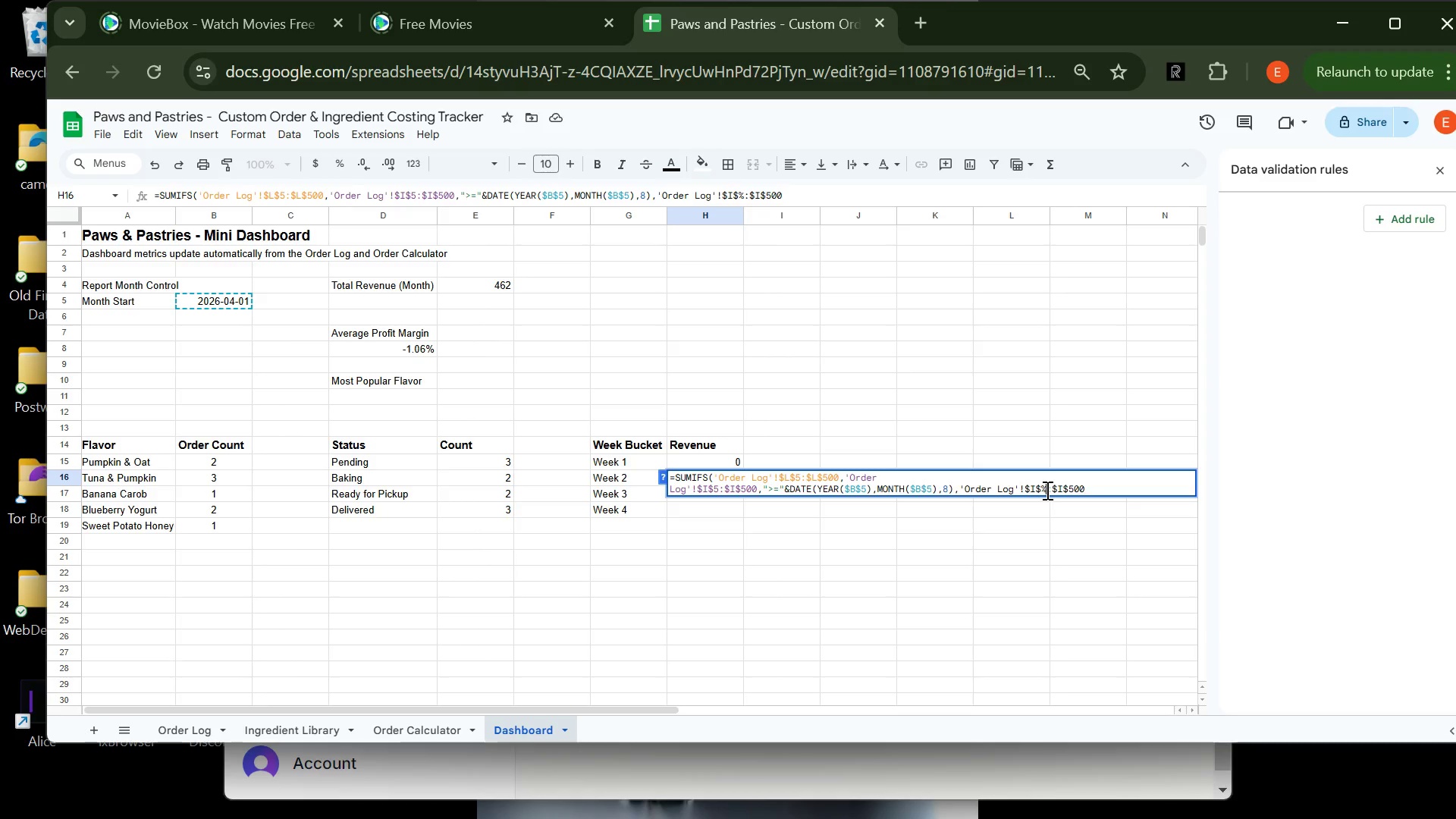 
key(Backspace)
 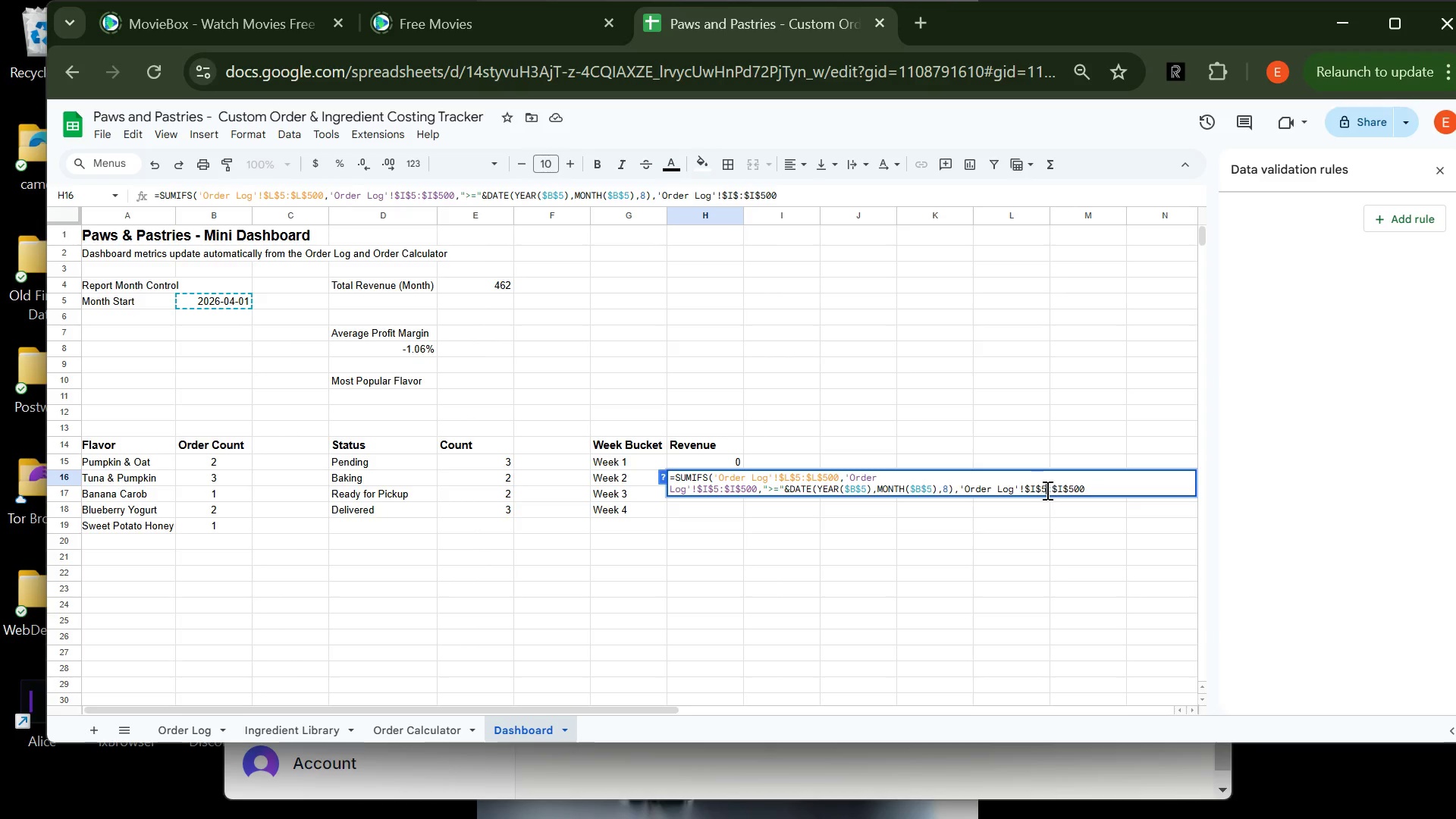 
key(5)
 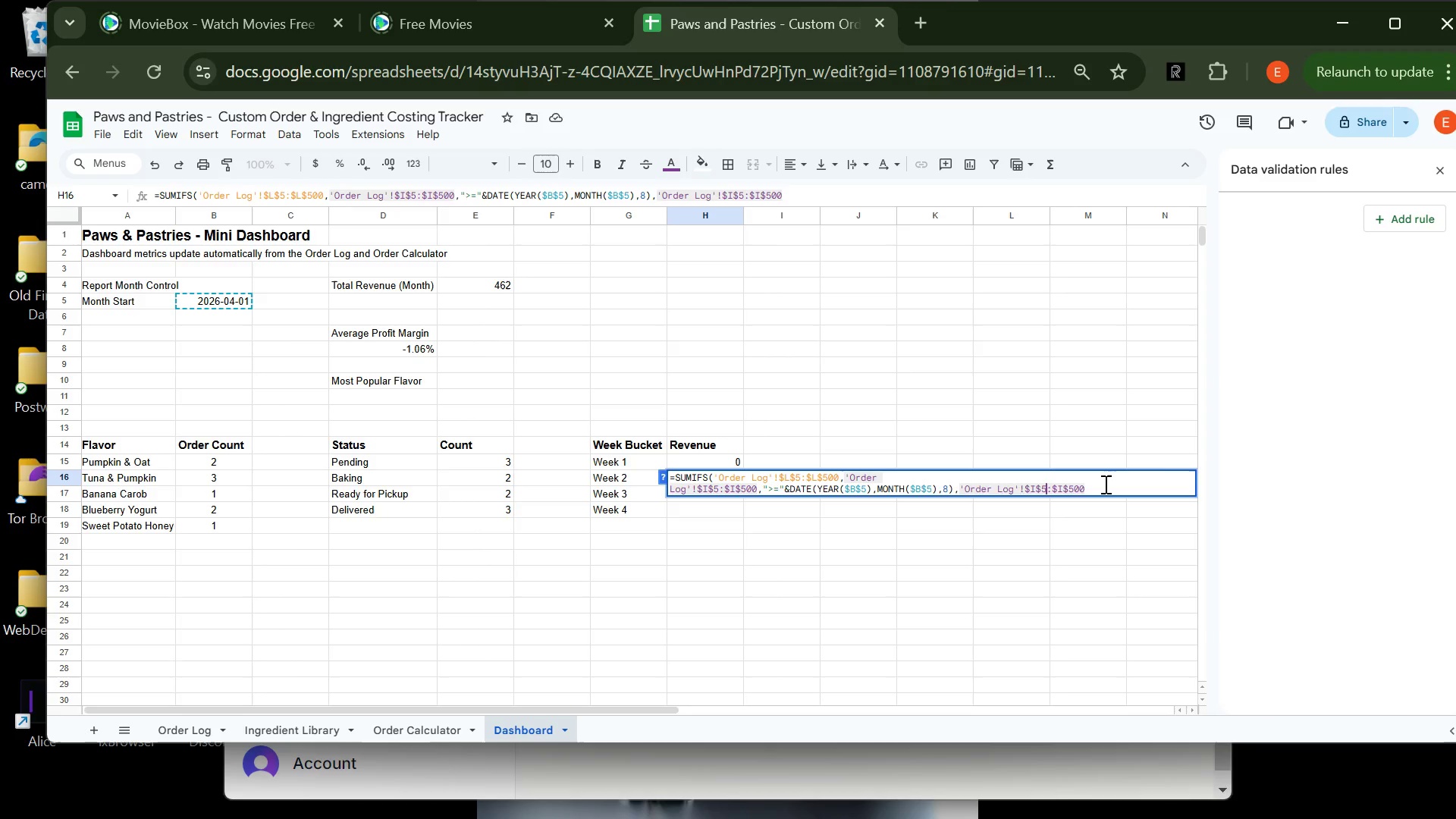 
left_click([1102, 484])
 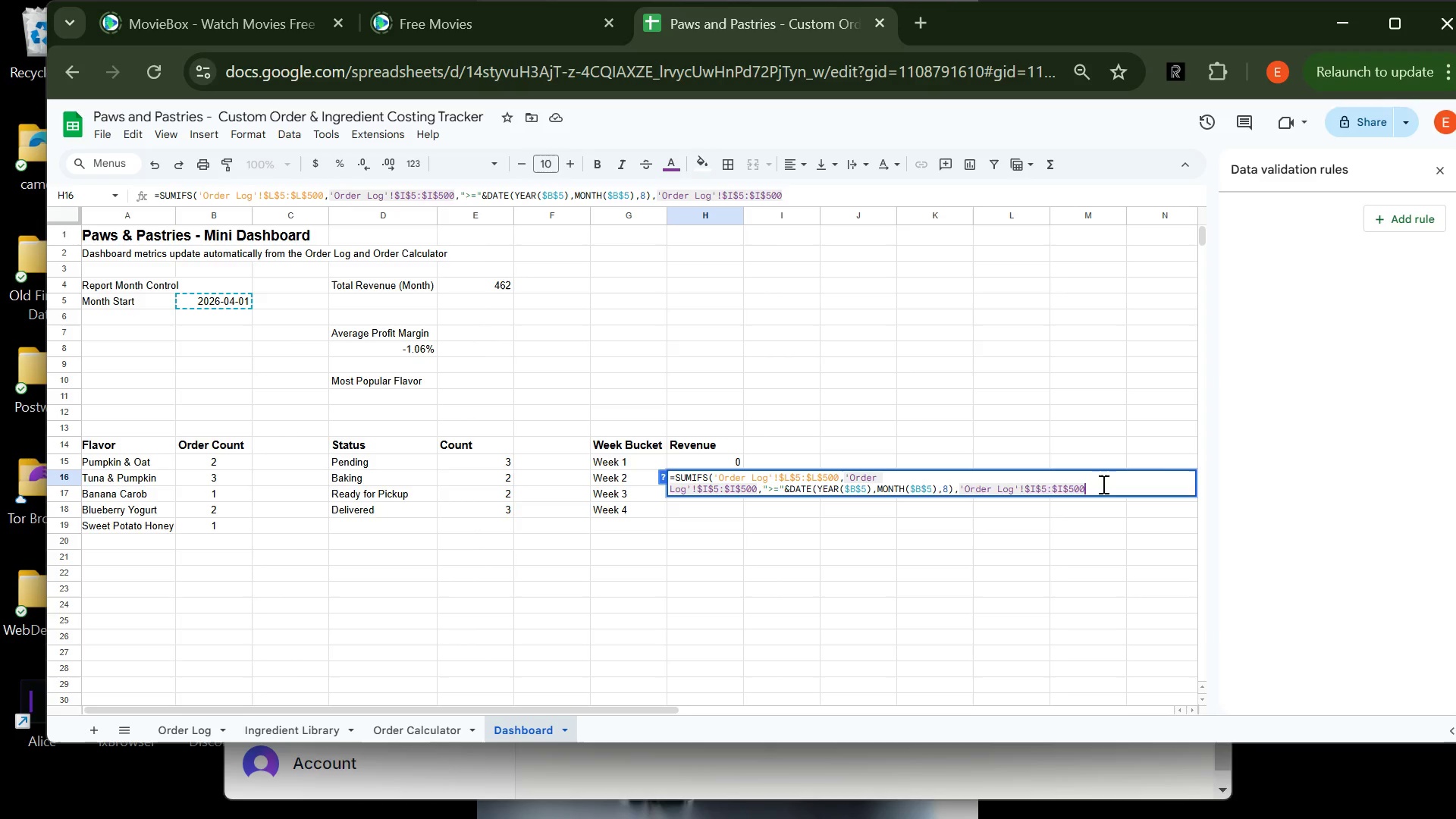 
type(,"<"&DATE(YEAR)
 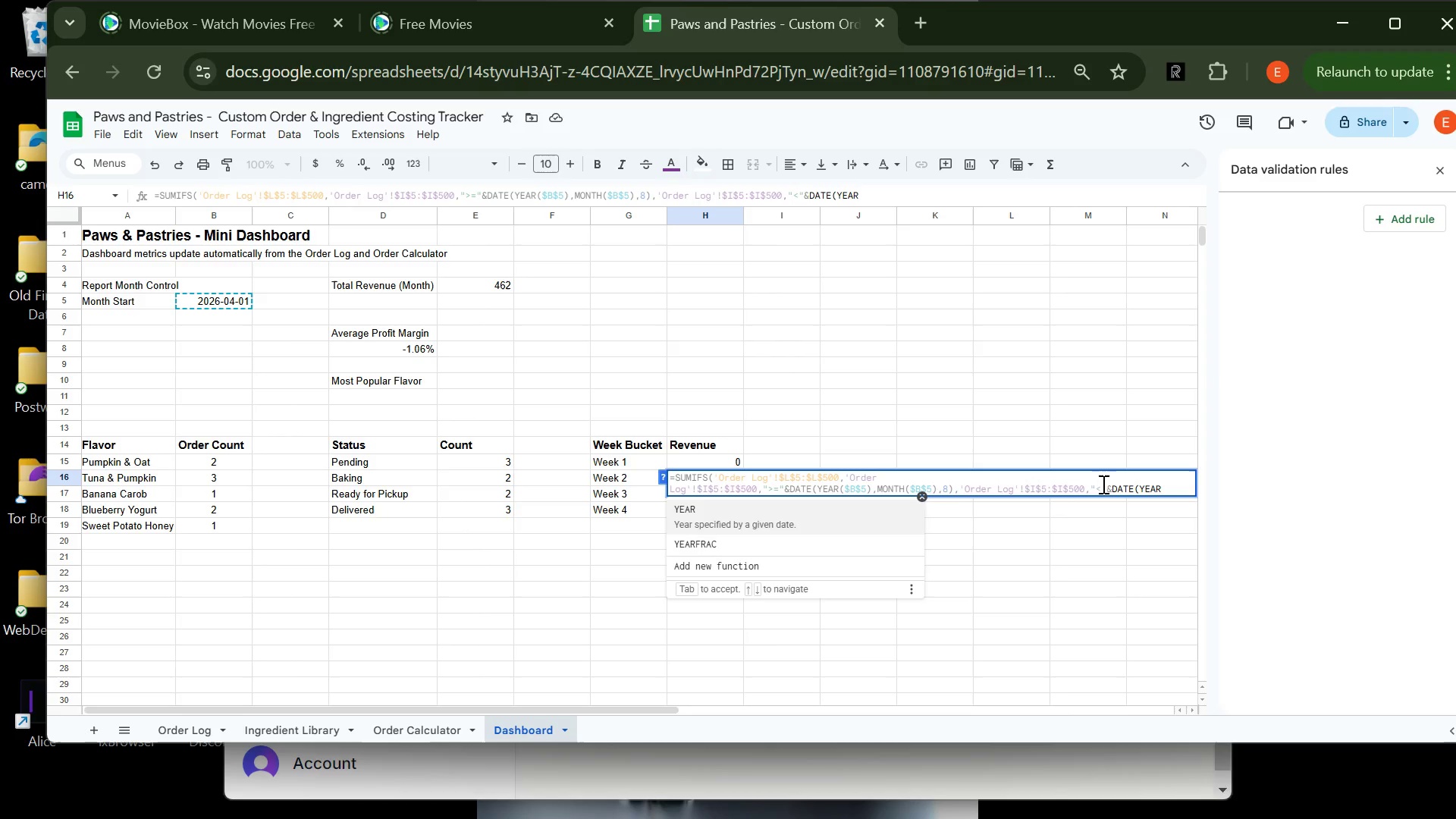 
type(($B$%)
key(Backspace)
type(5),MONTH()
 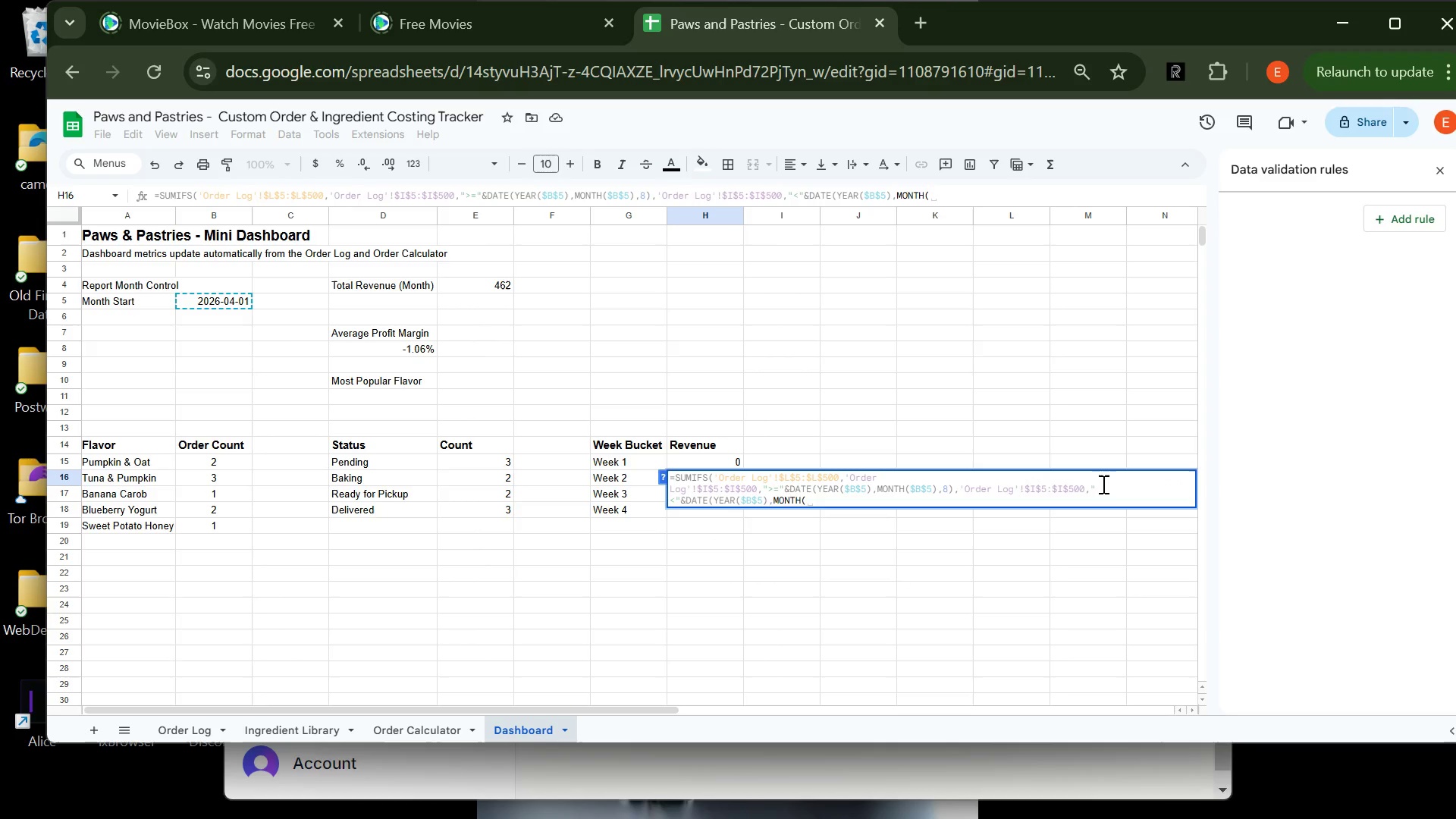 
type($B$5))
 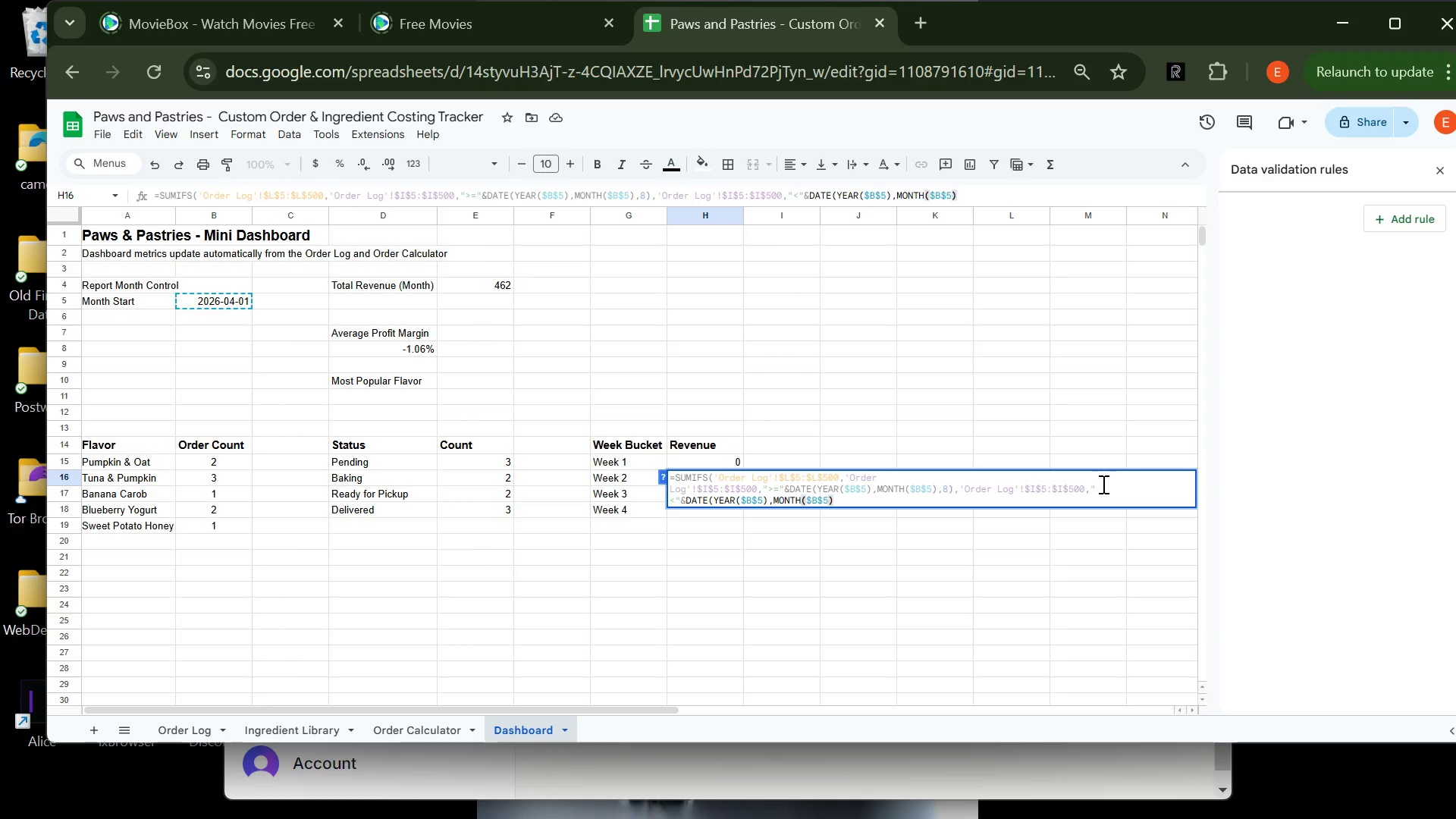 
wait(16.61)
 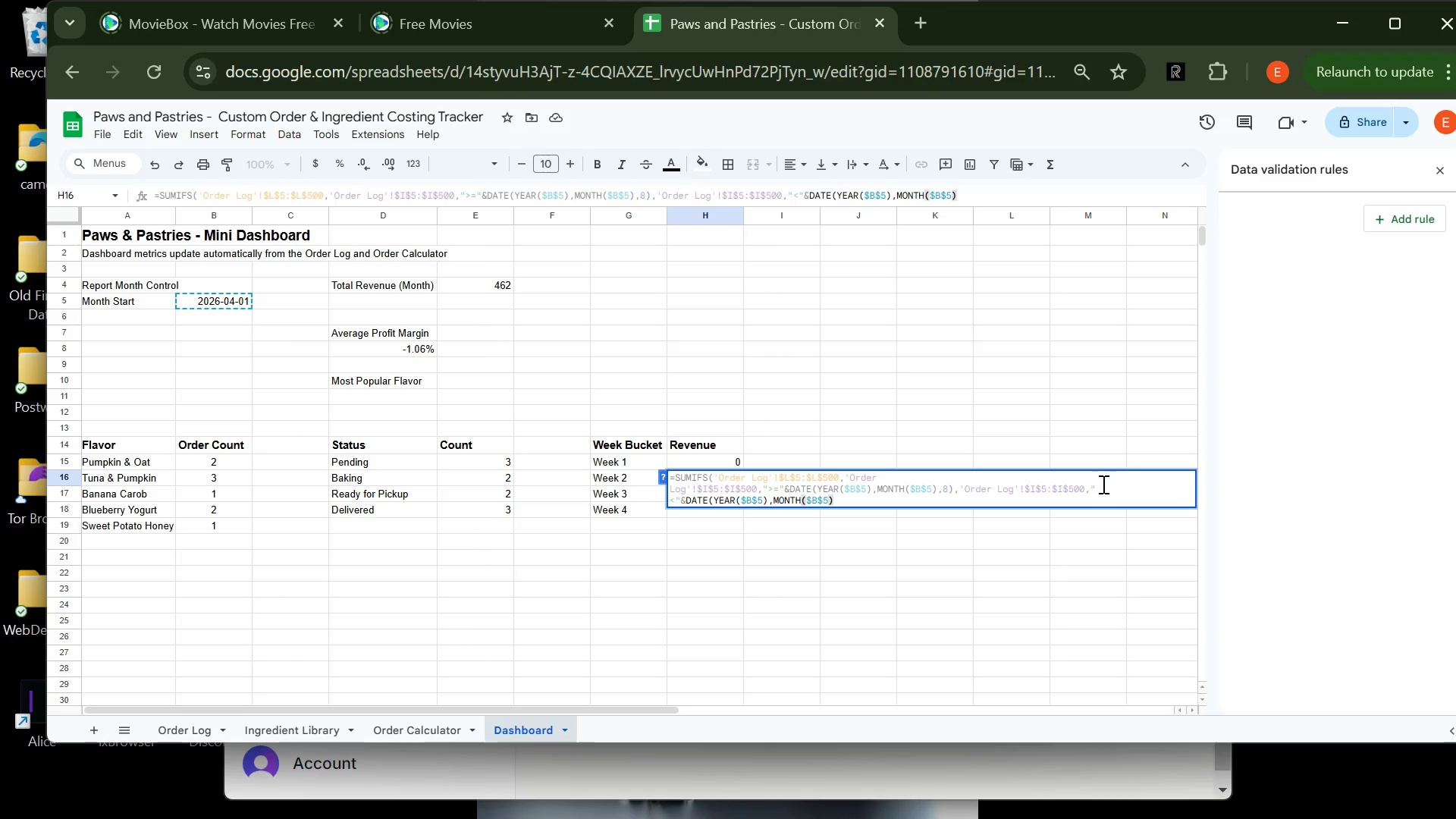 
type(,15)))
 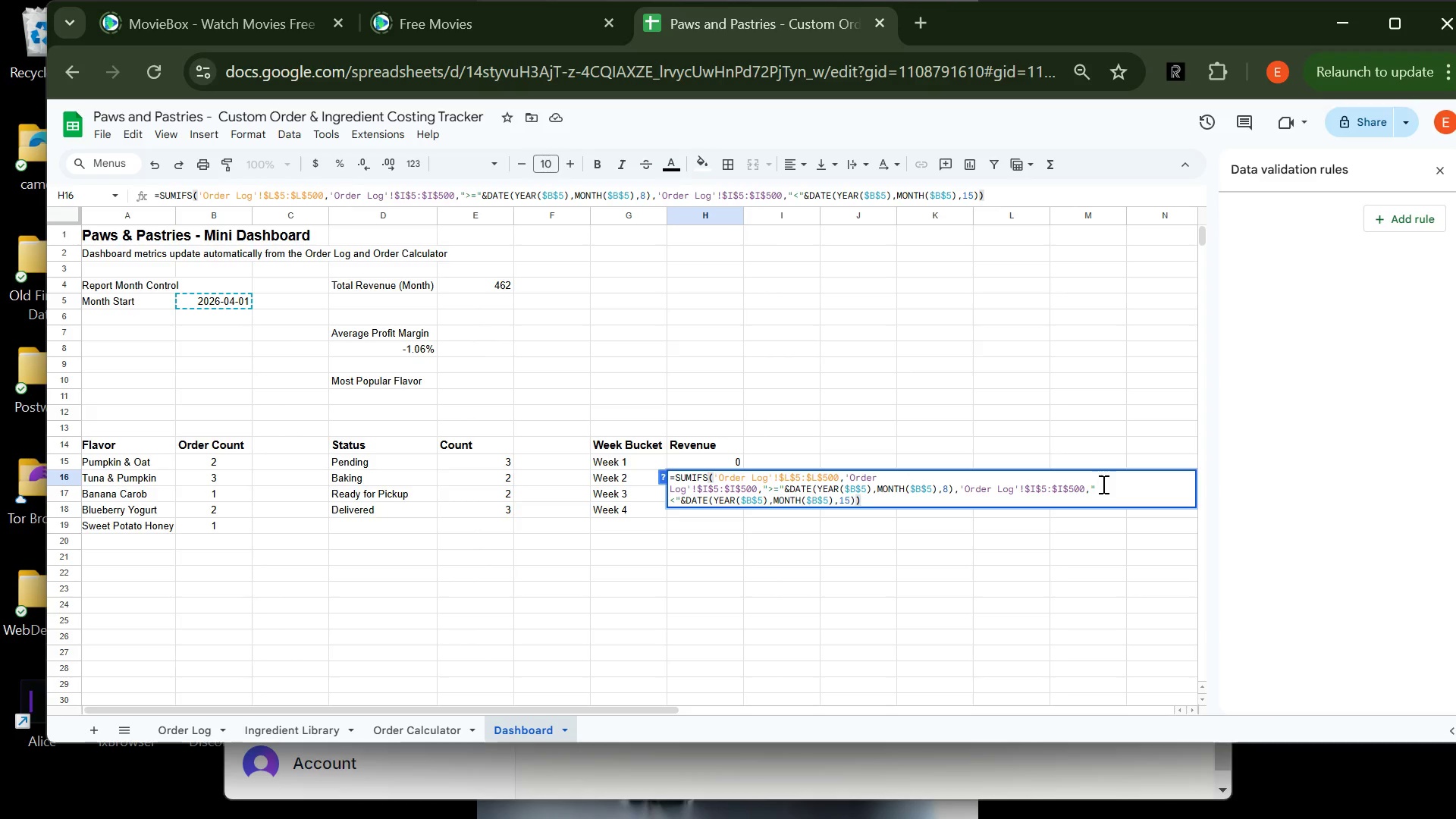 
key(Enter)
 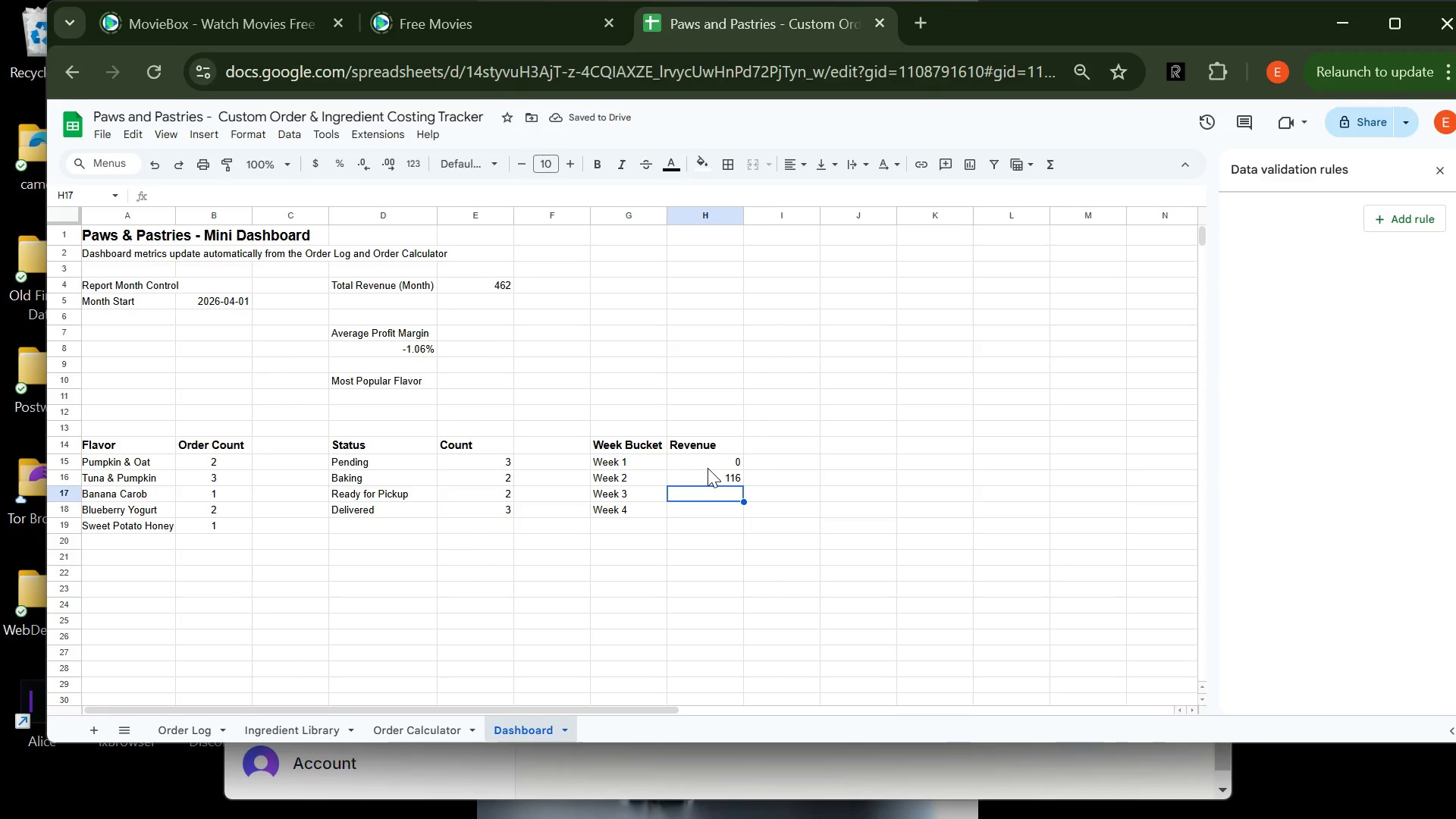 
wait(9.69)
 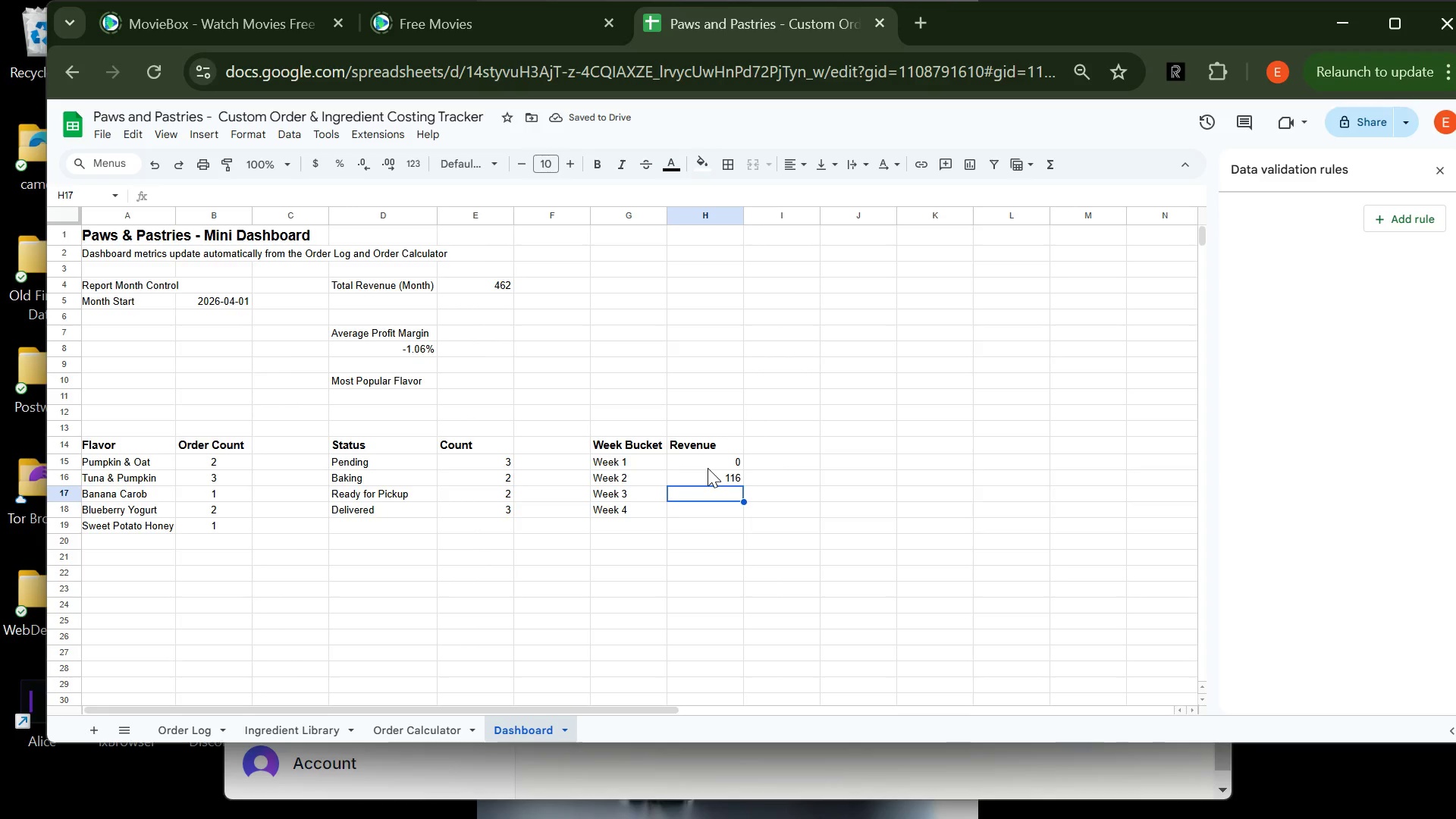 
left_click([713, 462])
 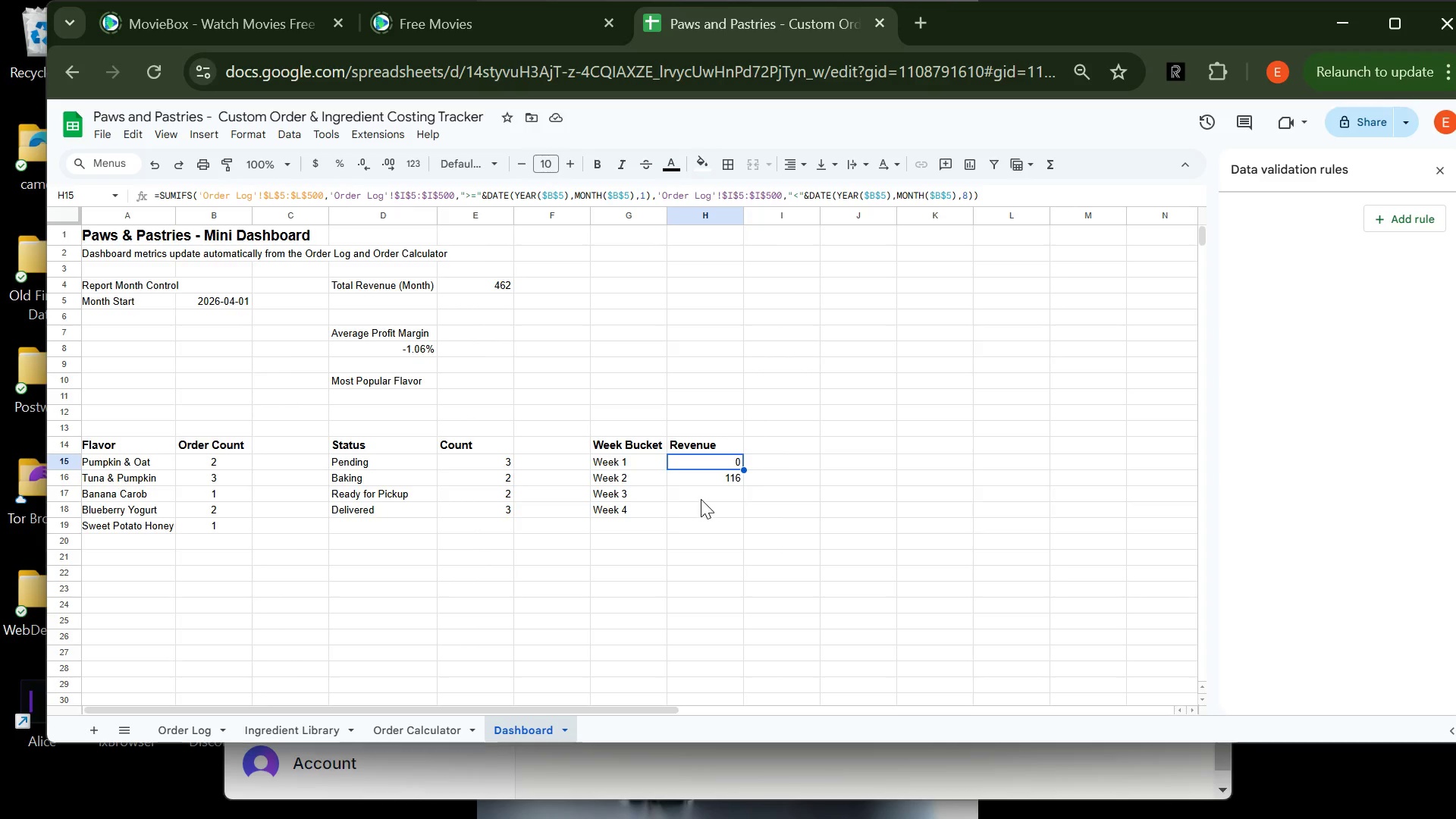 
left_click([705, 494])
 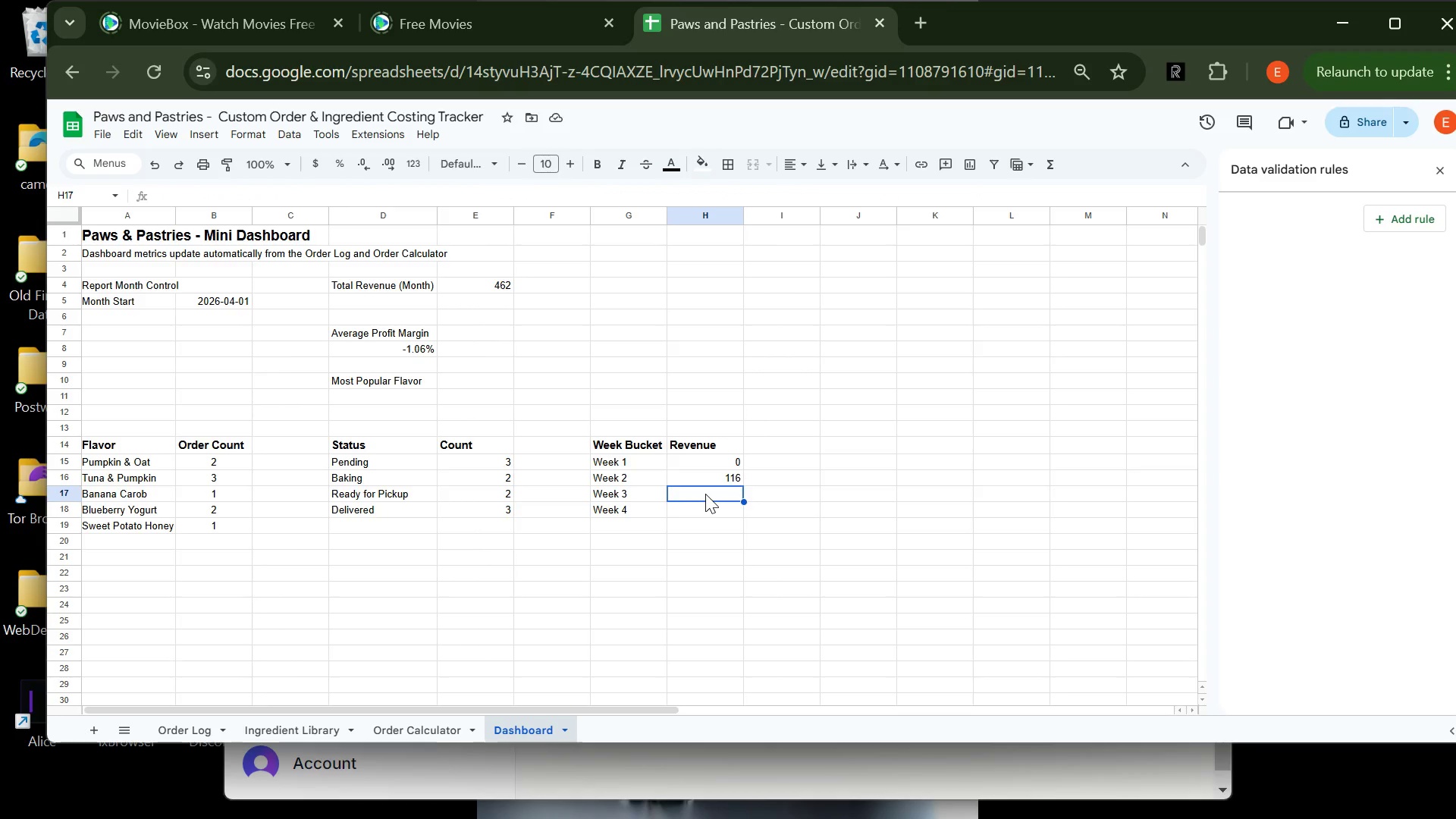 
wait(21.52)
 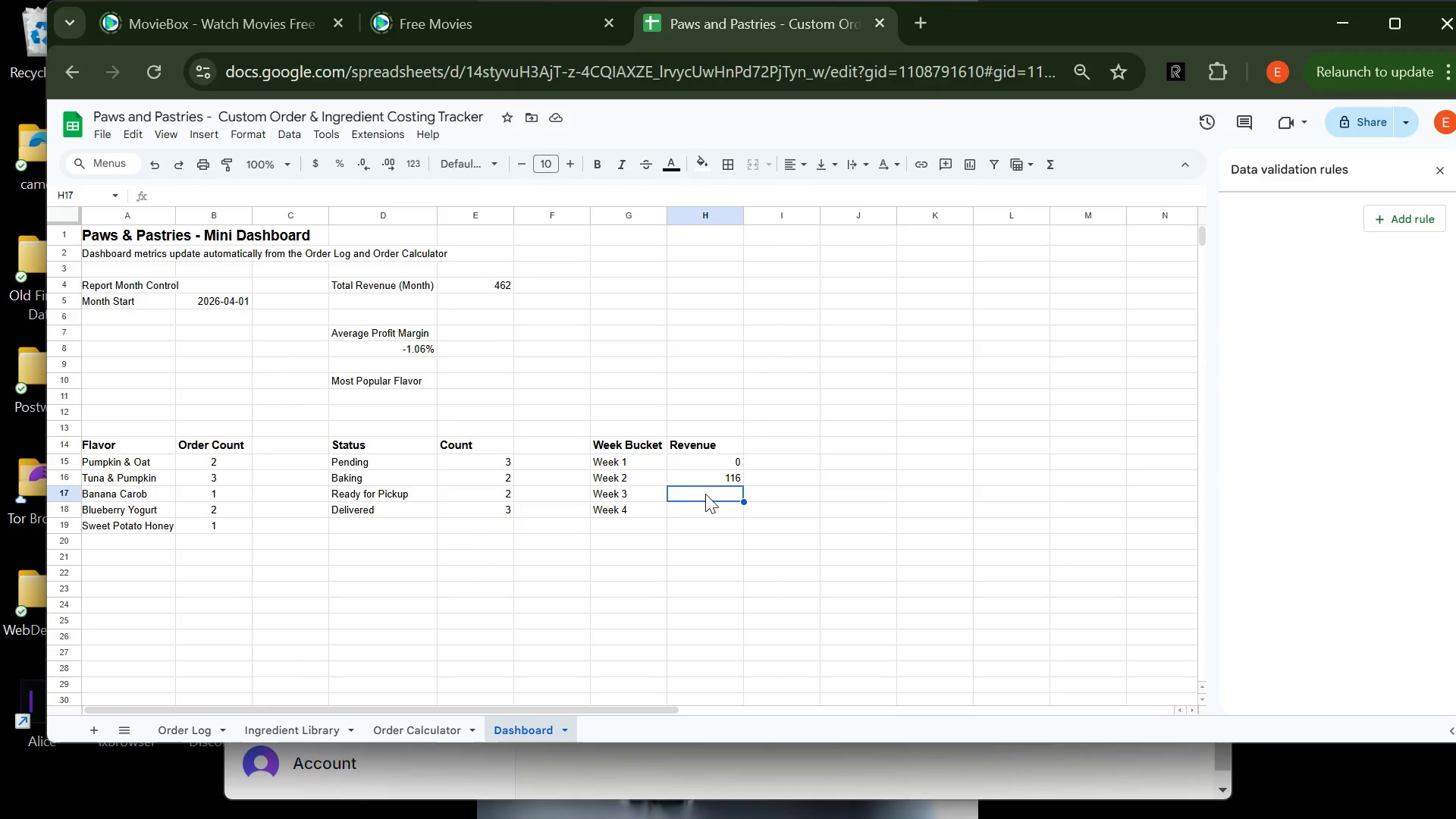 
type(=sumifs)
key(Backspace)
key(Backspace)
key(Backspace)
key(Backspace)
key(Backspace)
key(Backspace)
type(Sum)
key(Backspace)
key(Backspace)
type(UMIFS('o)
key(Backspace)
type(ORDER)
key(Backspace)
key(Backspace)
key(Backspace)
key(Backspace)
key(Backspace)
type(Order Log')
 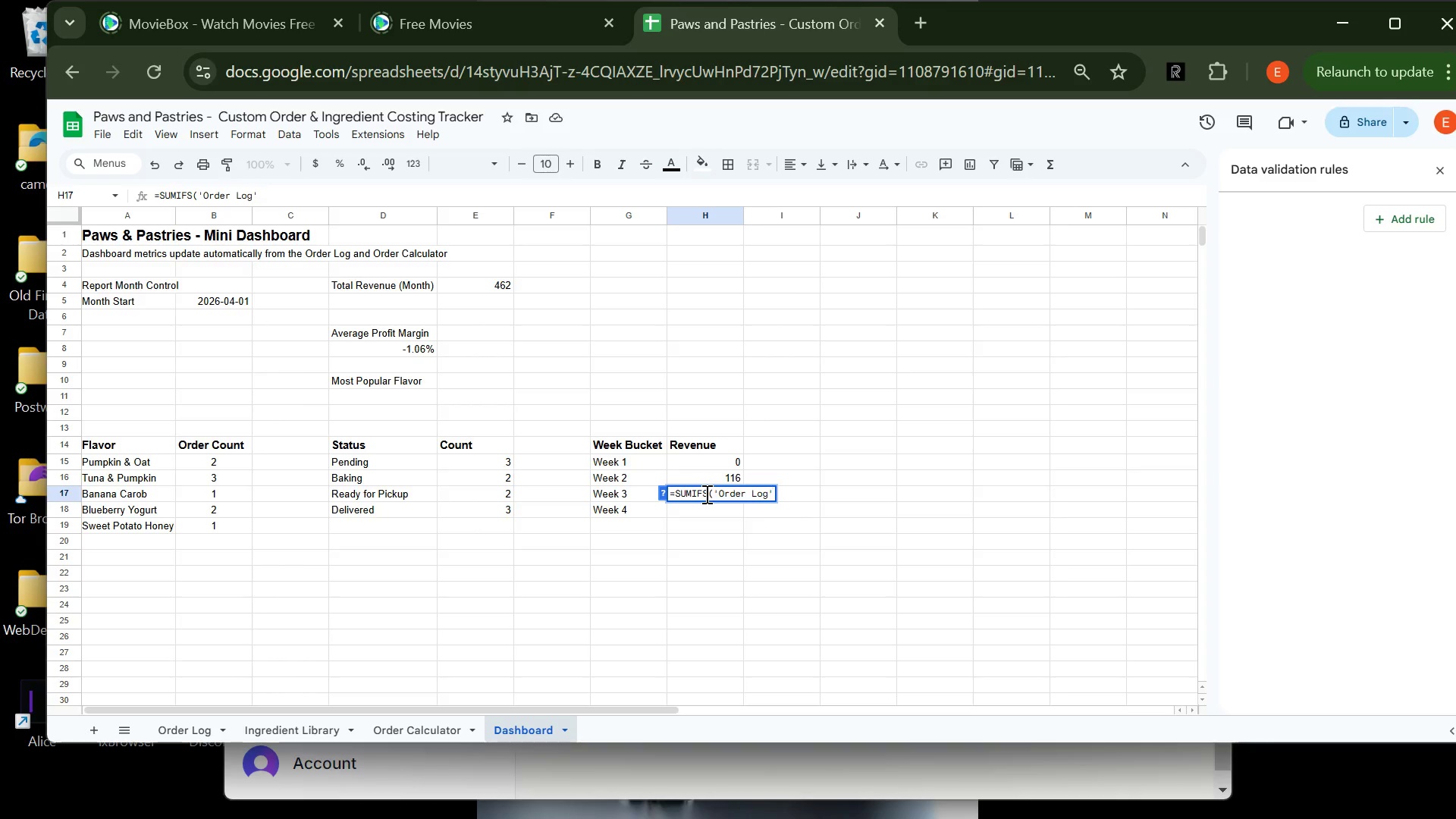 
 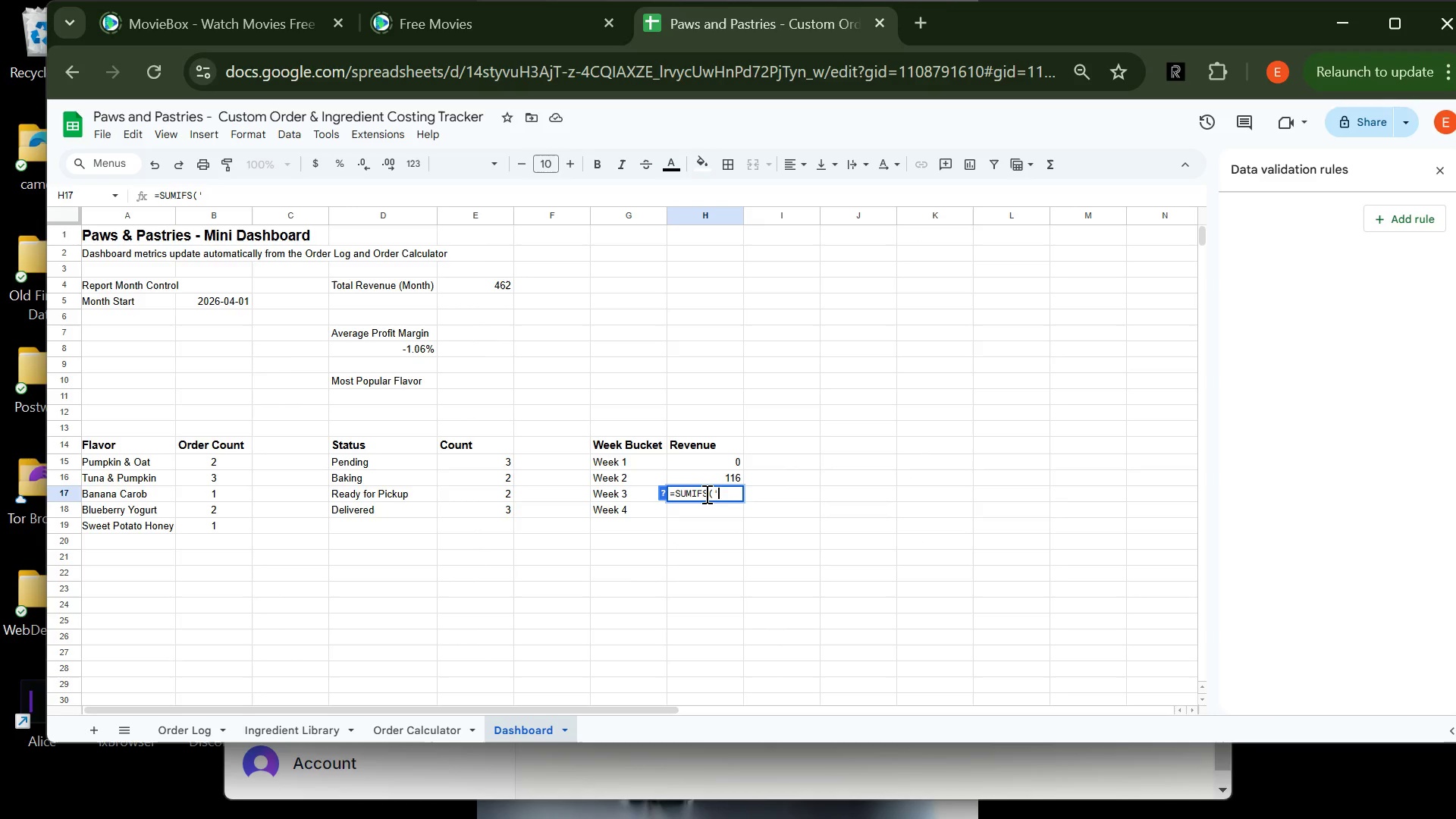 
hold_key(key=CapsLock, duration=0.42)
 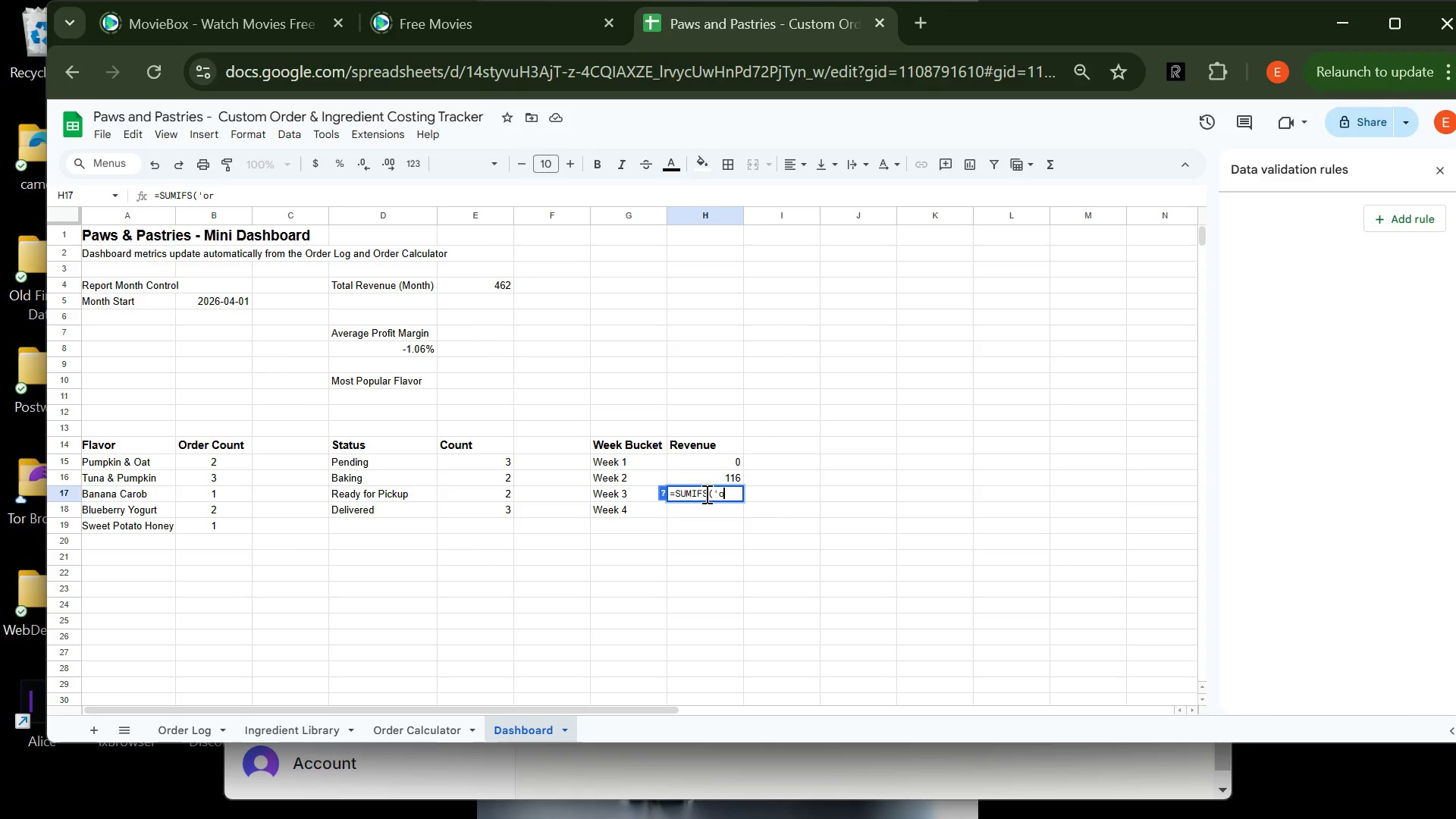 
hold_key(key=CapsLock, duration=0.34)
 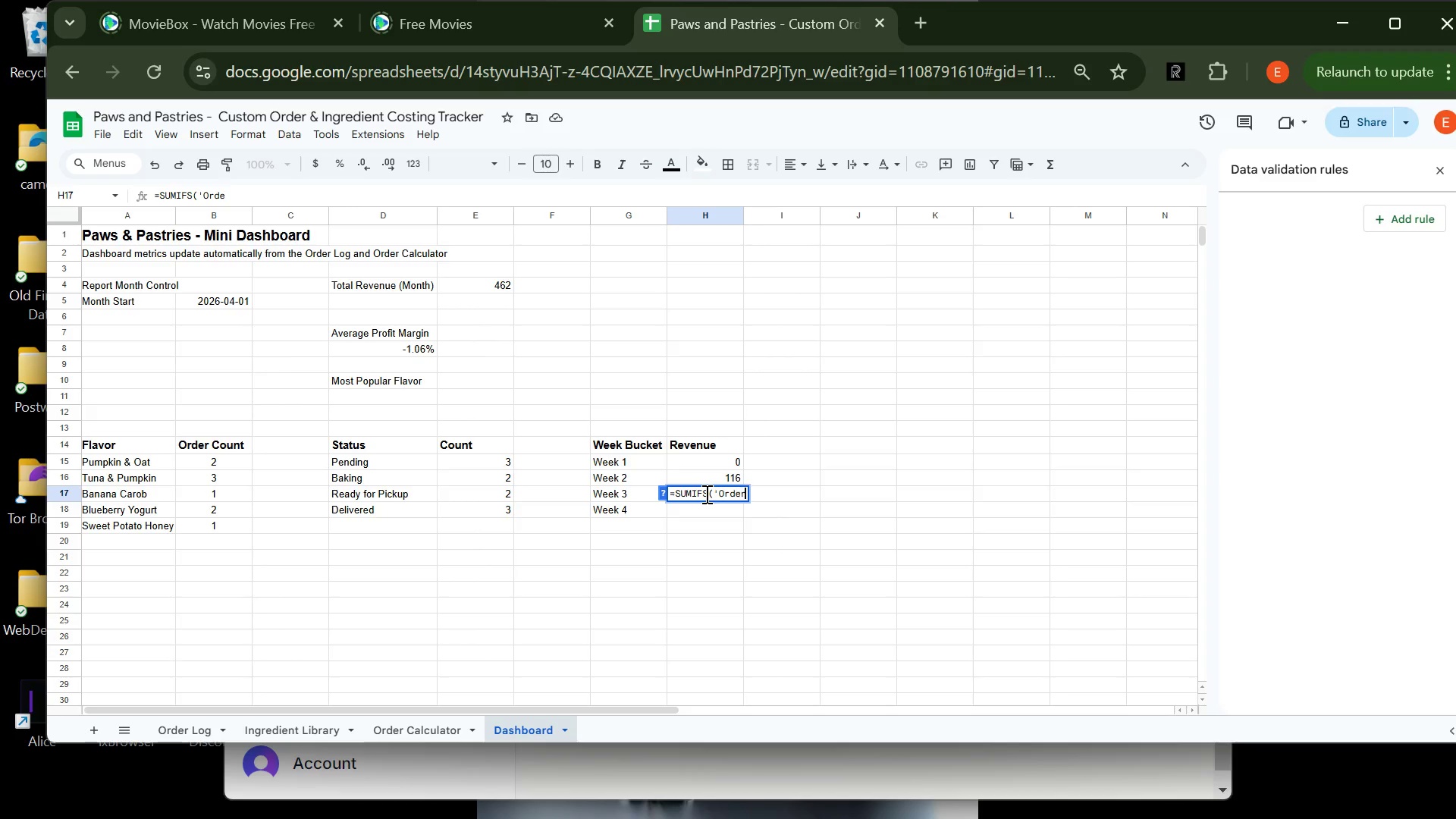 
key(Shift+1)
 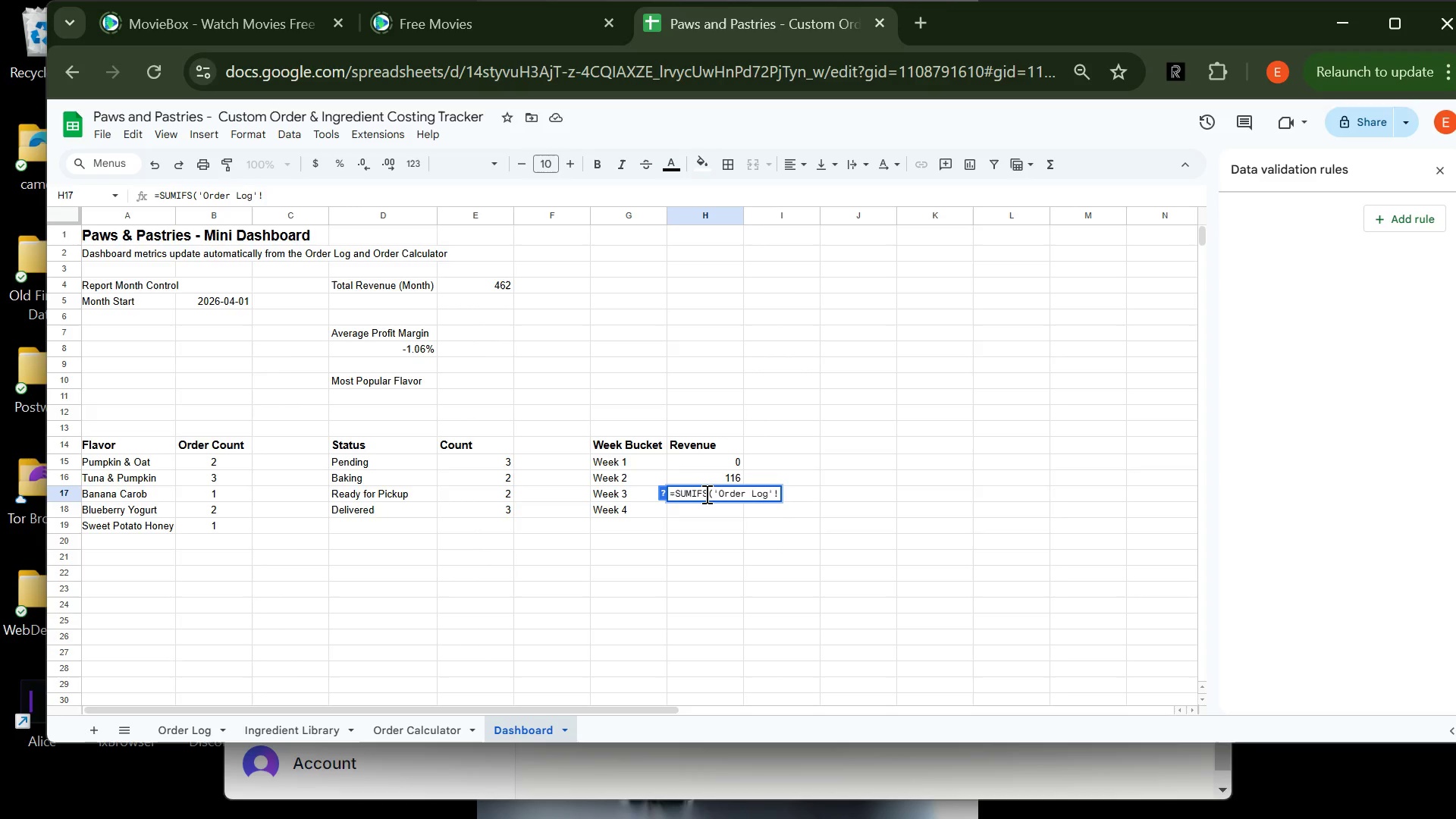 
wait(10.55)
 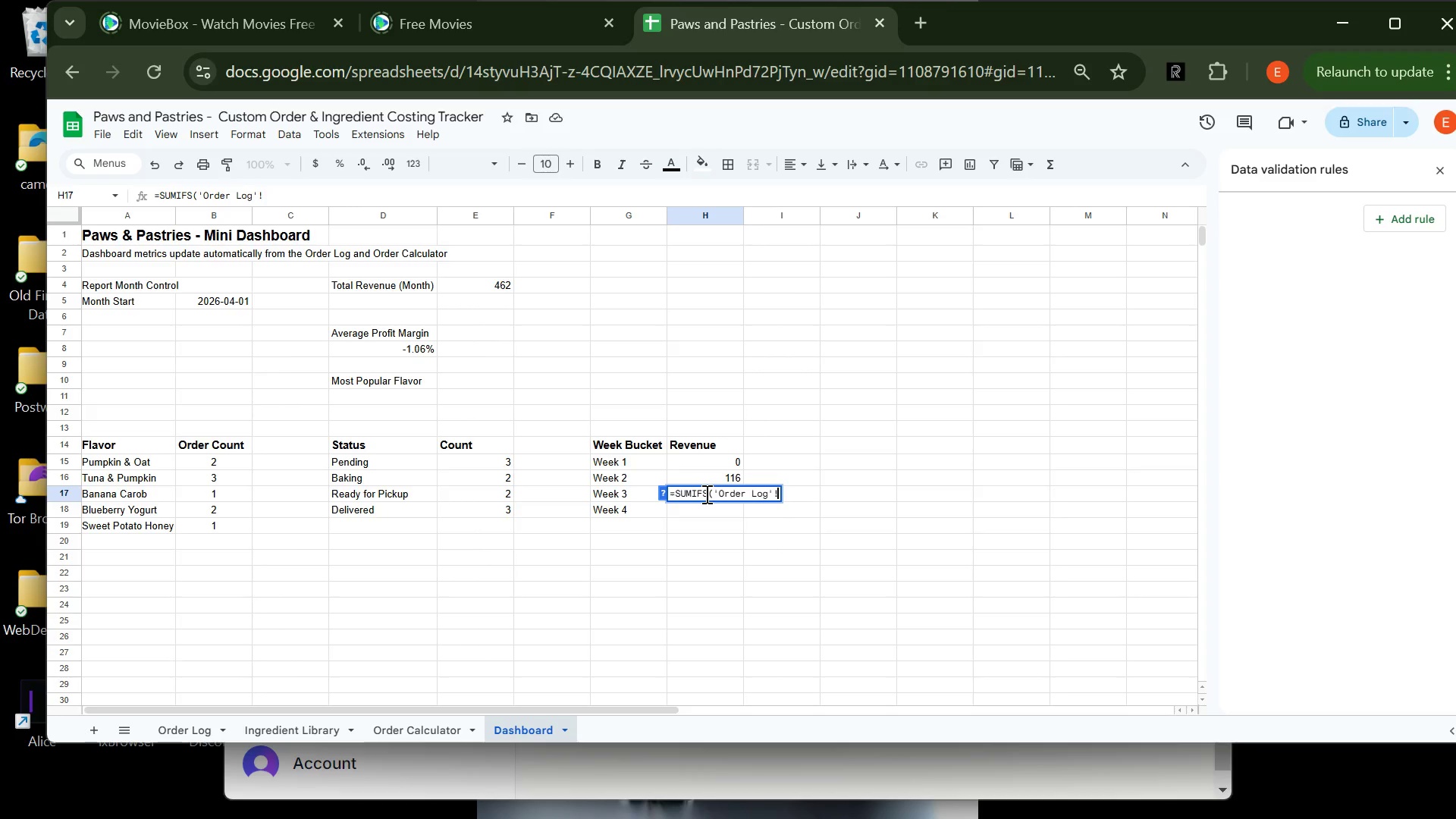 
type($L$5:$L$500,'Order Log'$I$5:$I$500,">=")
 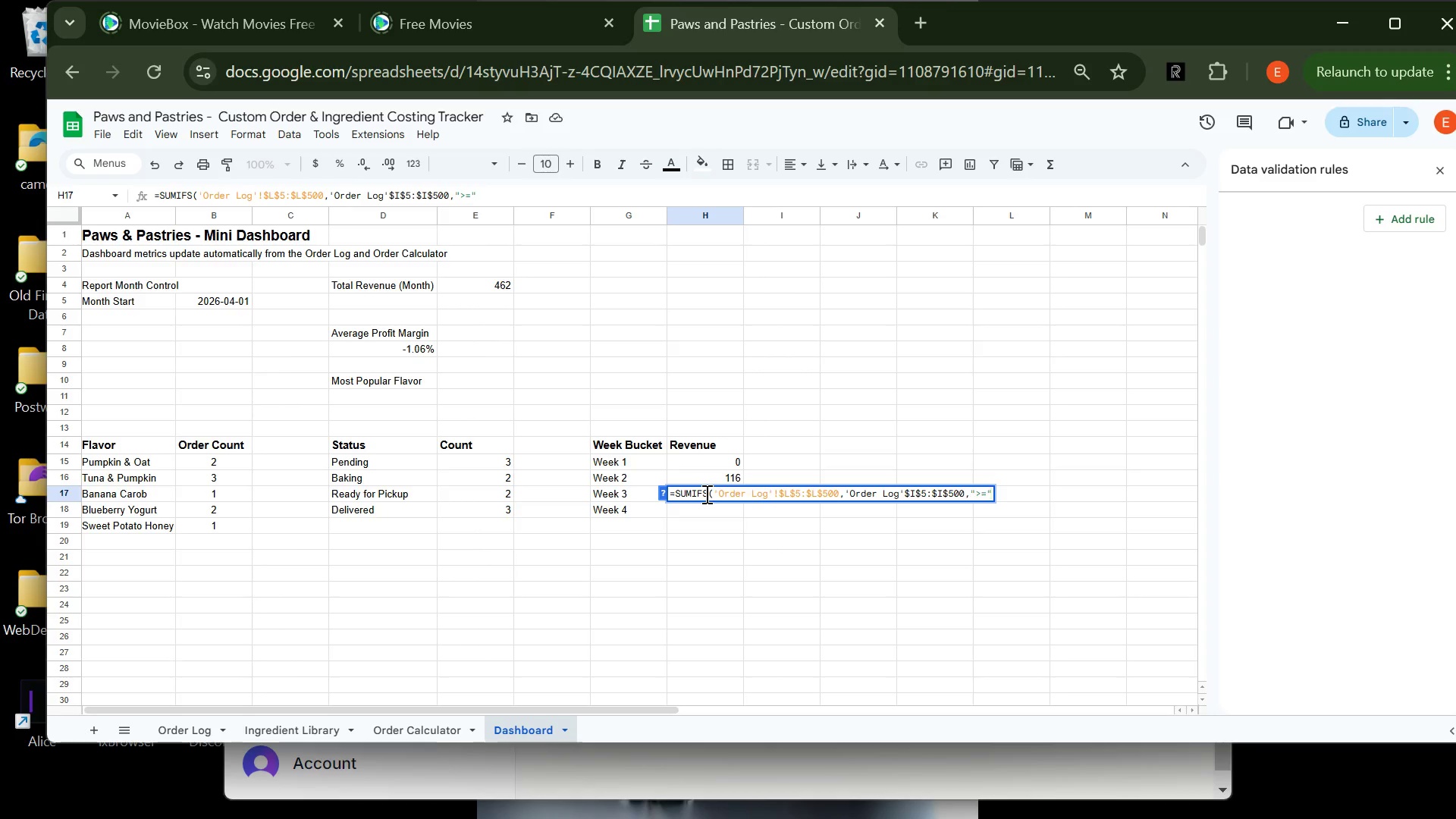 
type(&Da)
key(Backspace)
type(ATE)
 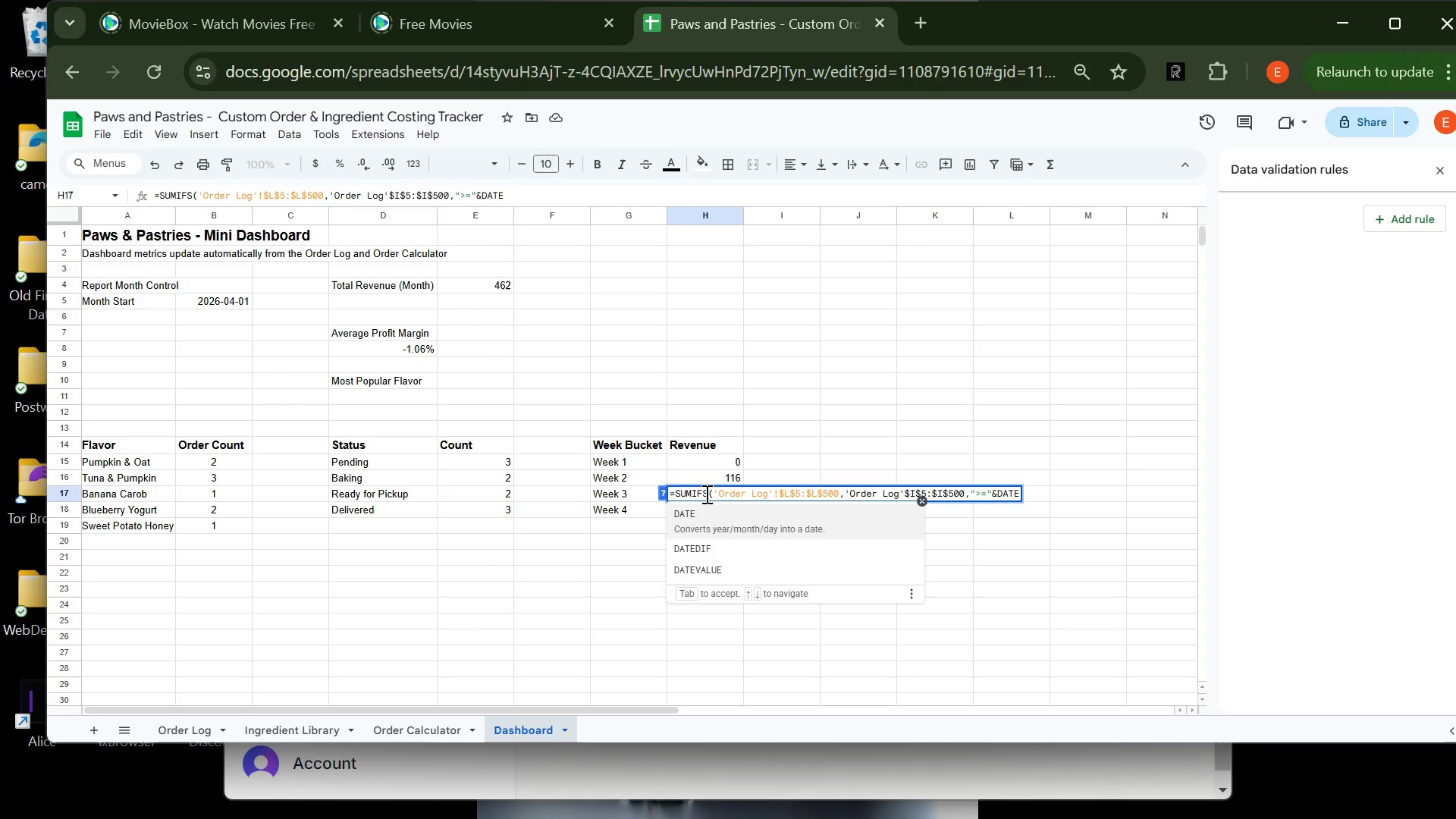 
wait(9.7)
 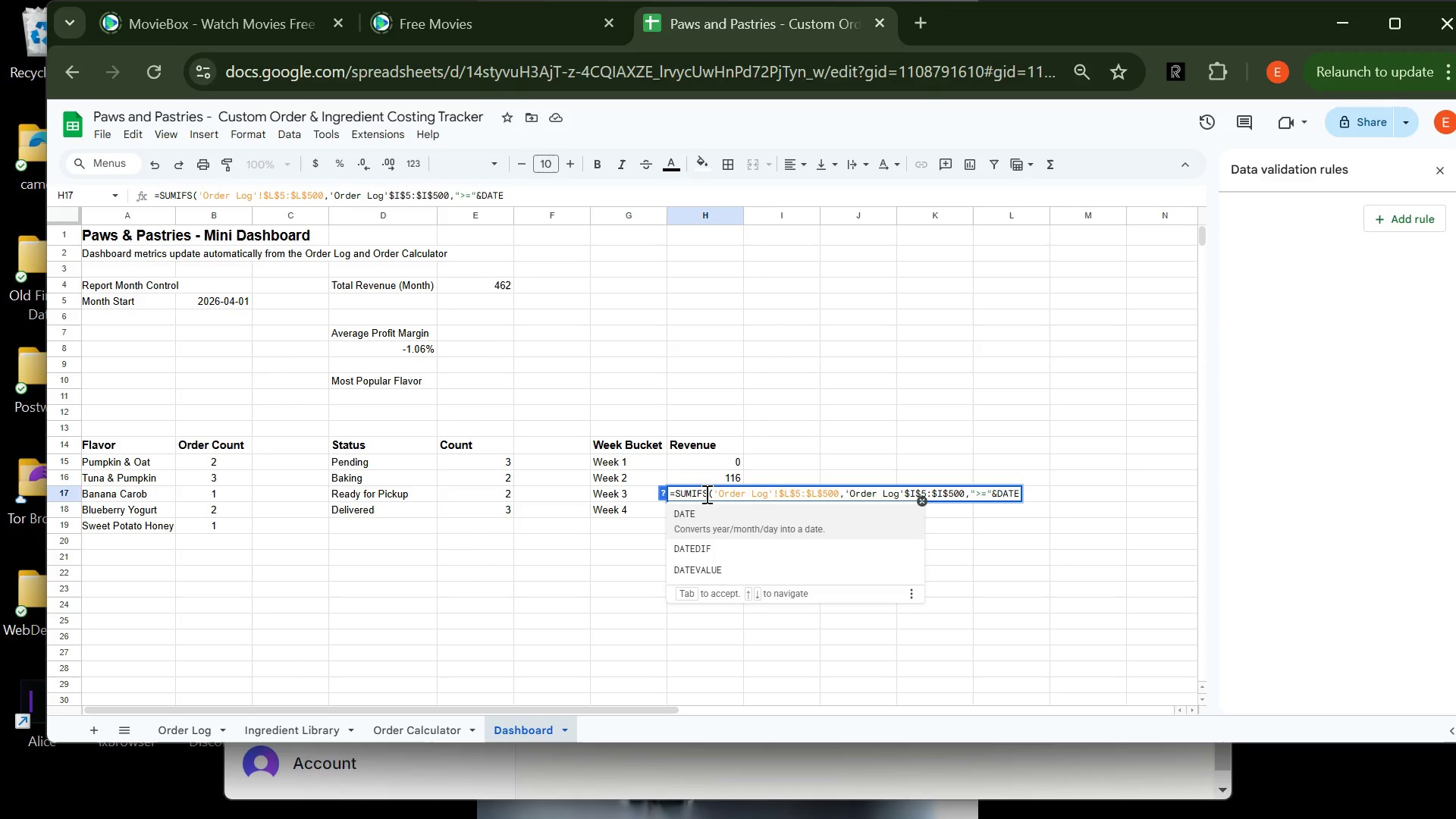 
left_click([902, 491])
 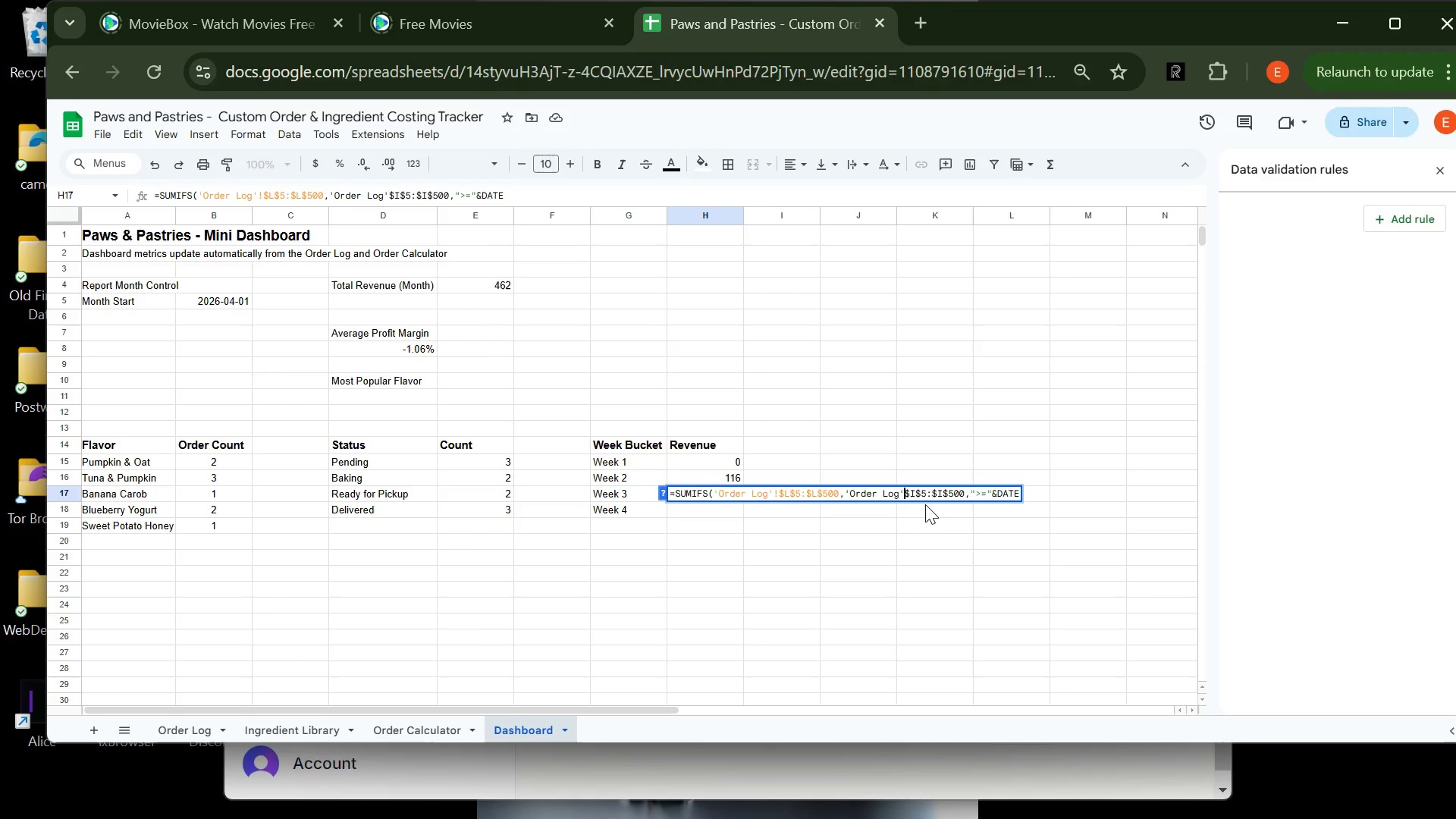 
key(Shift+1)
 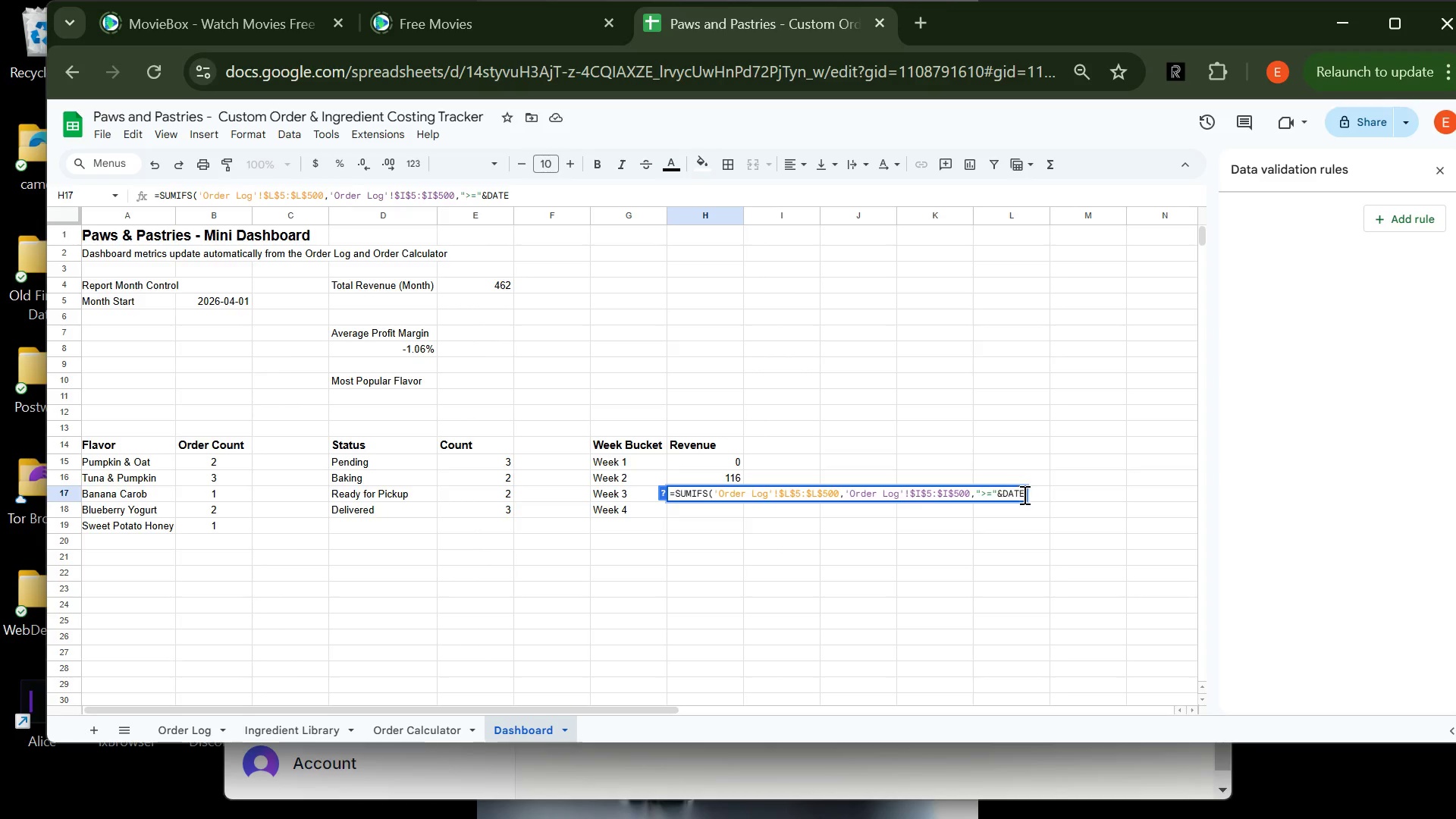 
left_click([1025, 494])
 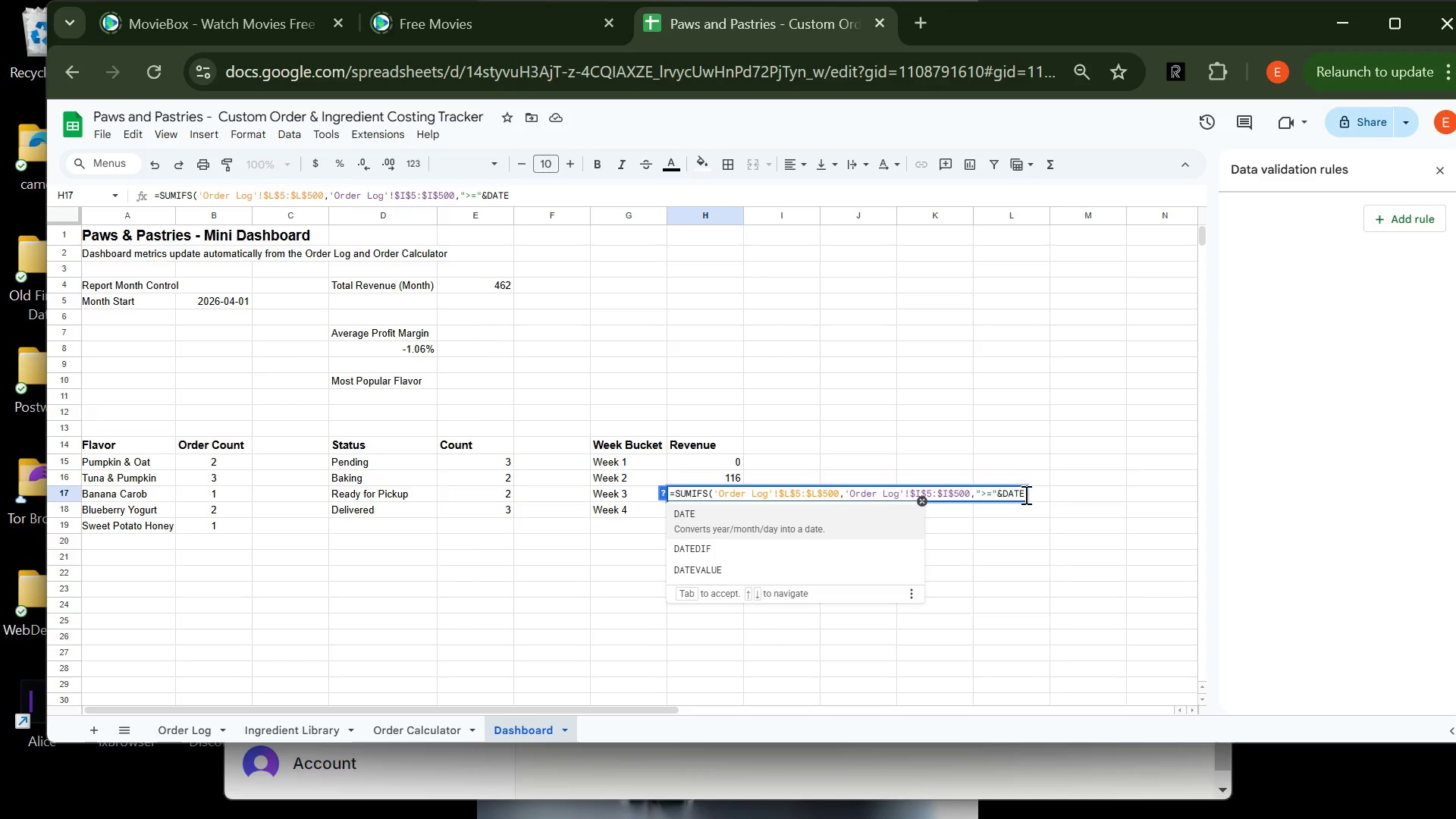 
wait(27.66)
 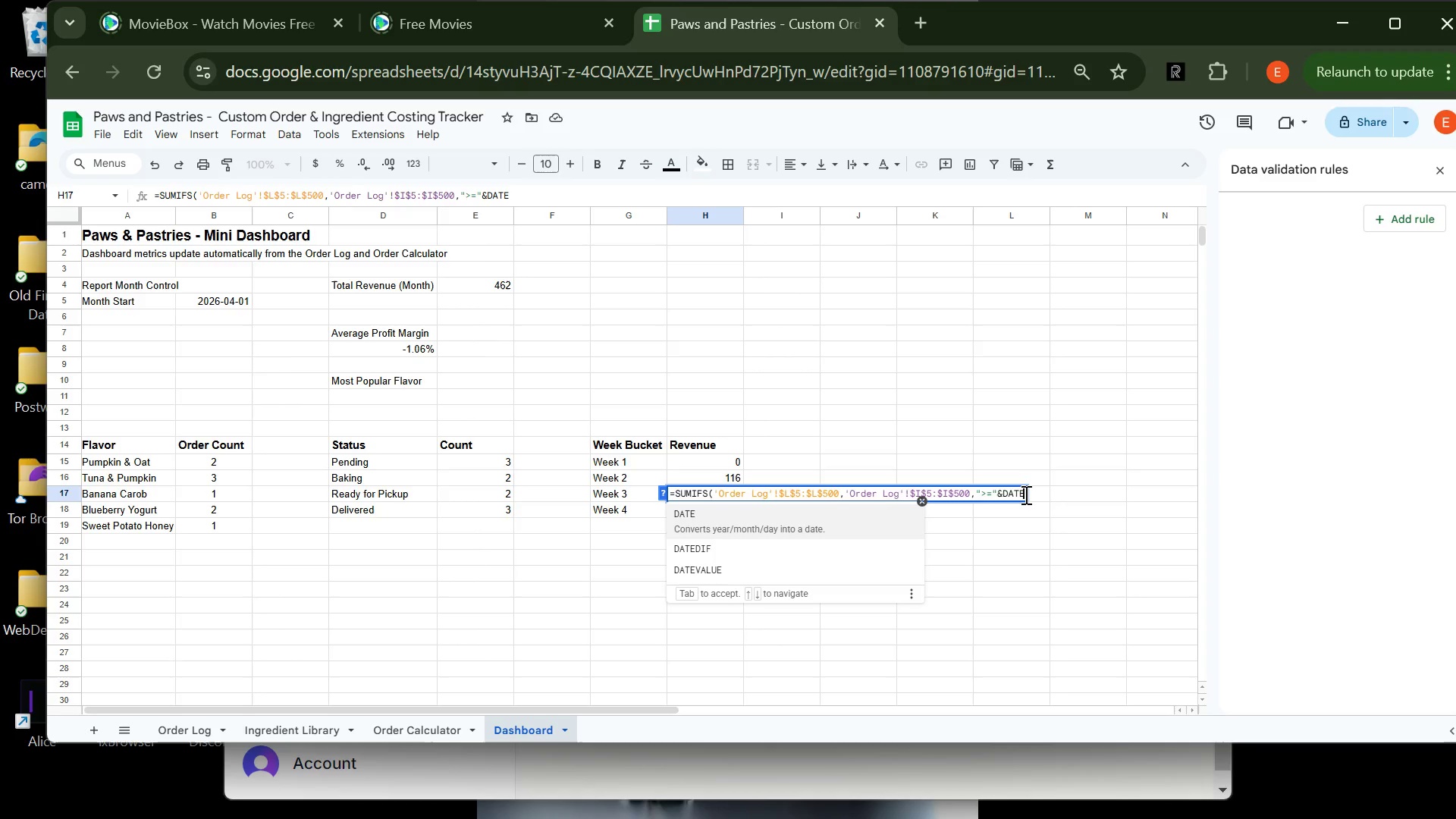 
type((YEAR)
 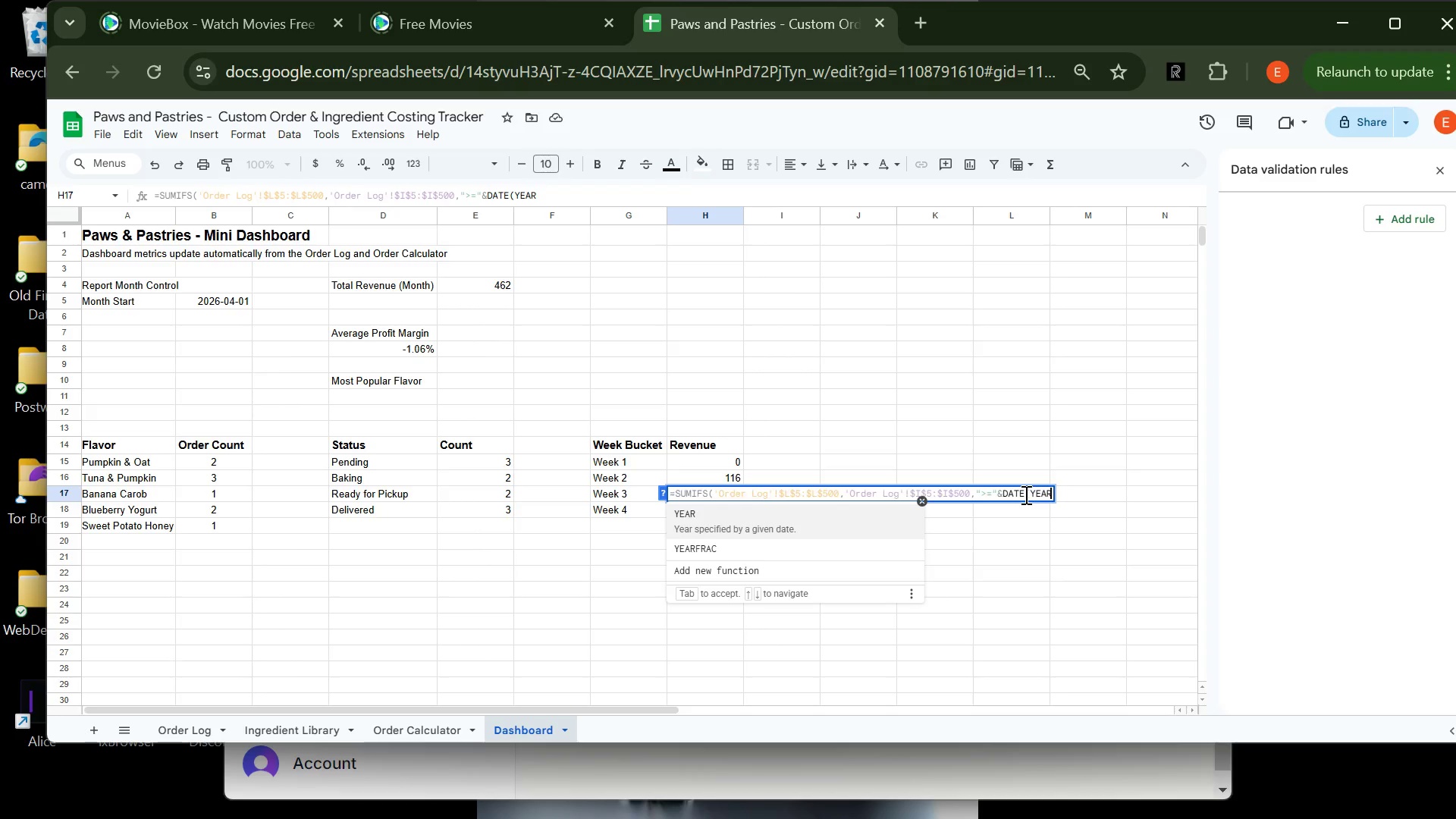 
type(($B$5),MONTH($)
 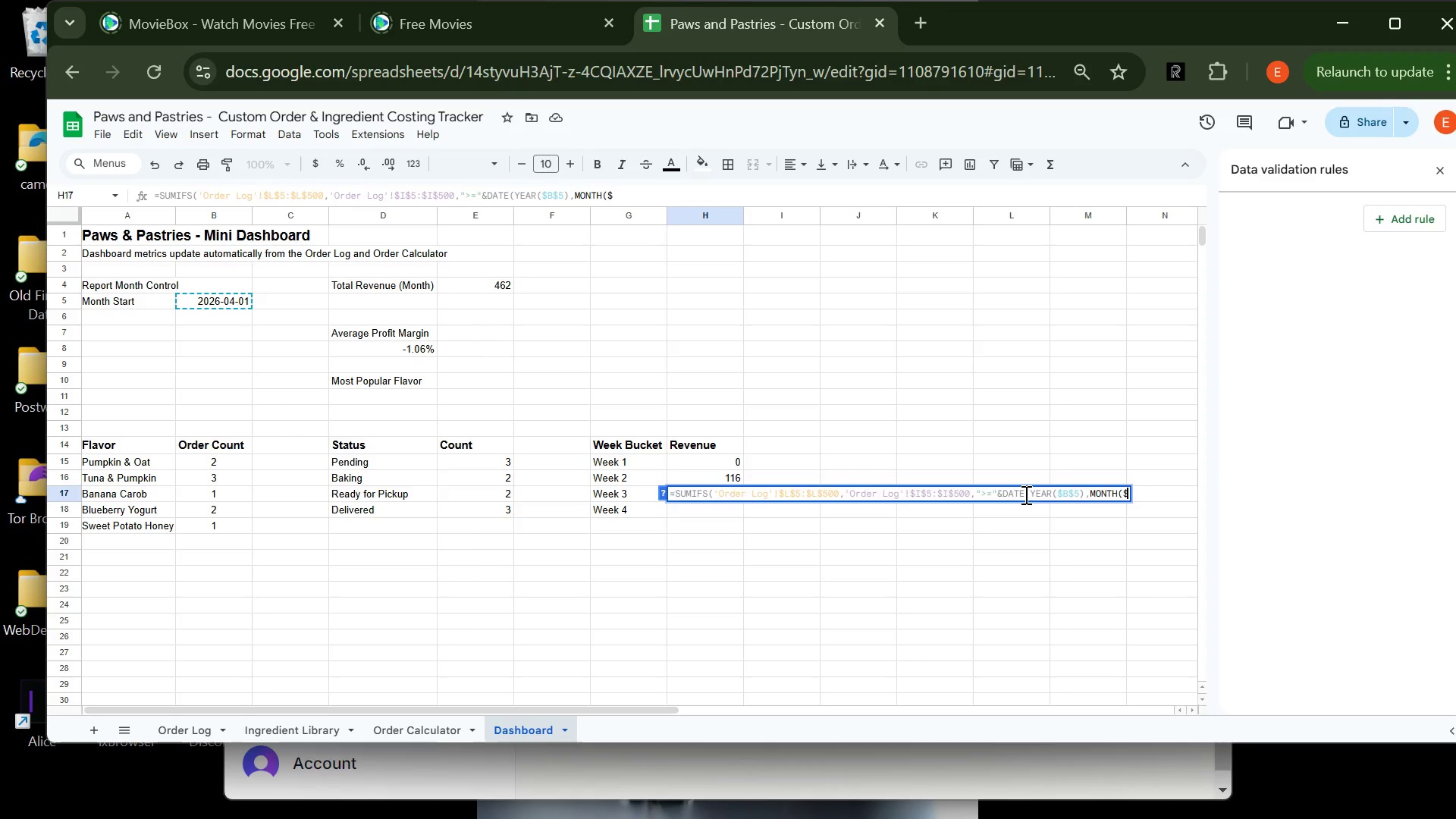 
type(B$5),22),'Order Log'!$I$5)
 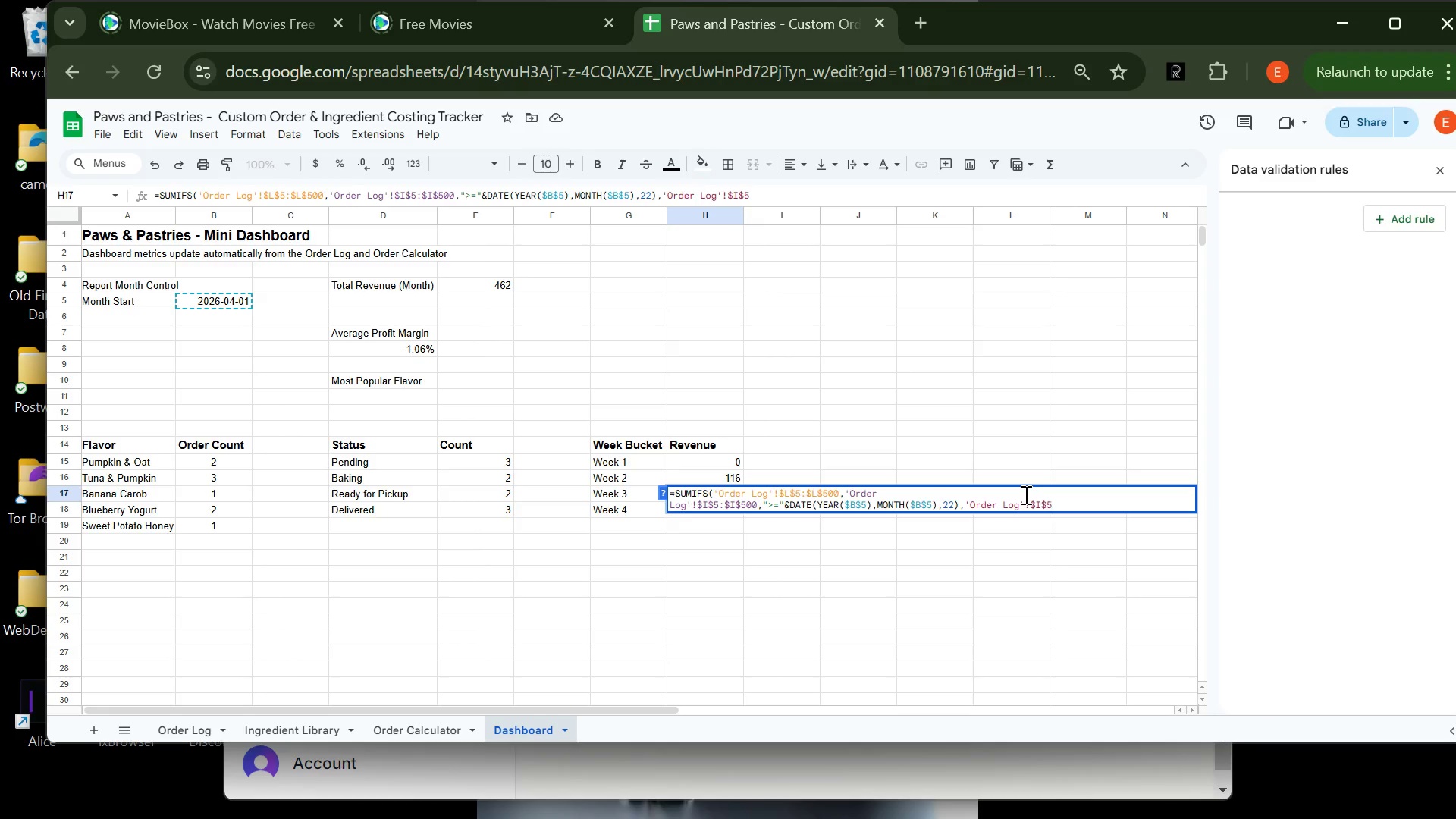 
key(VolumeUp)
 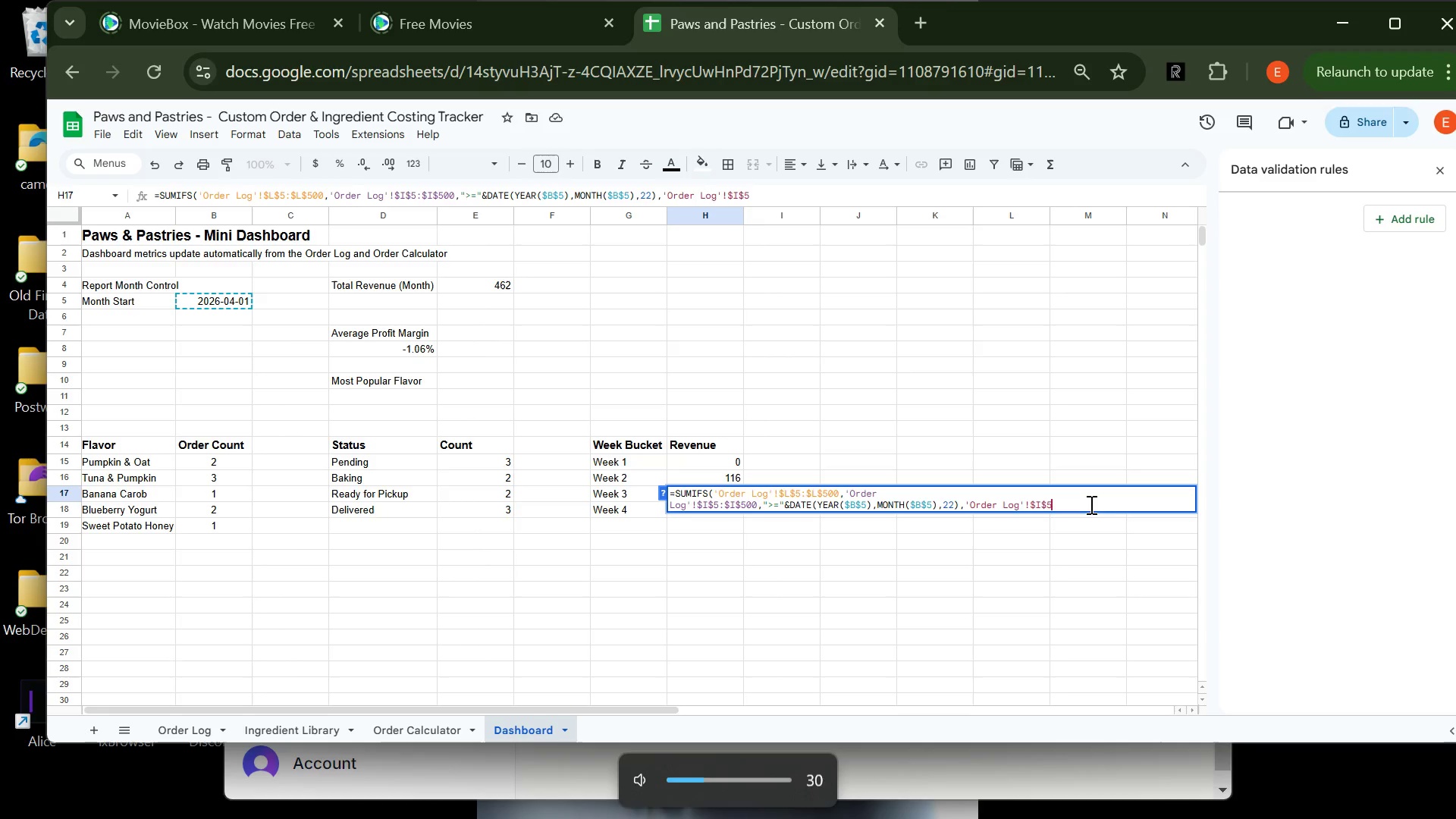 
key(VolumeUp)
 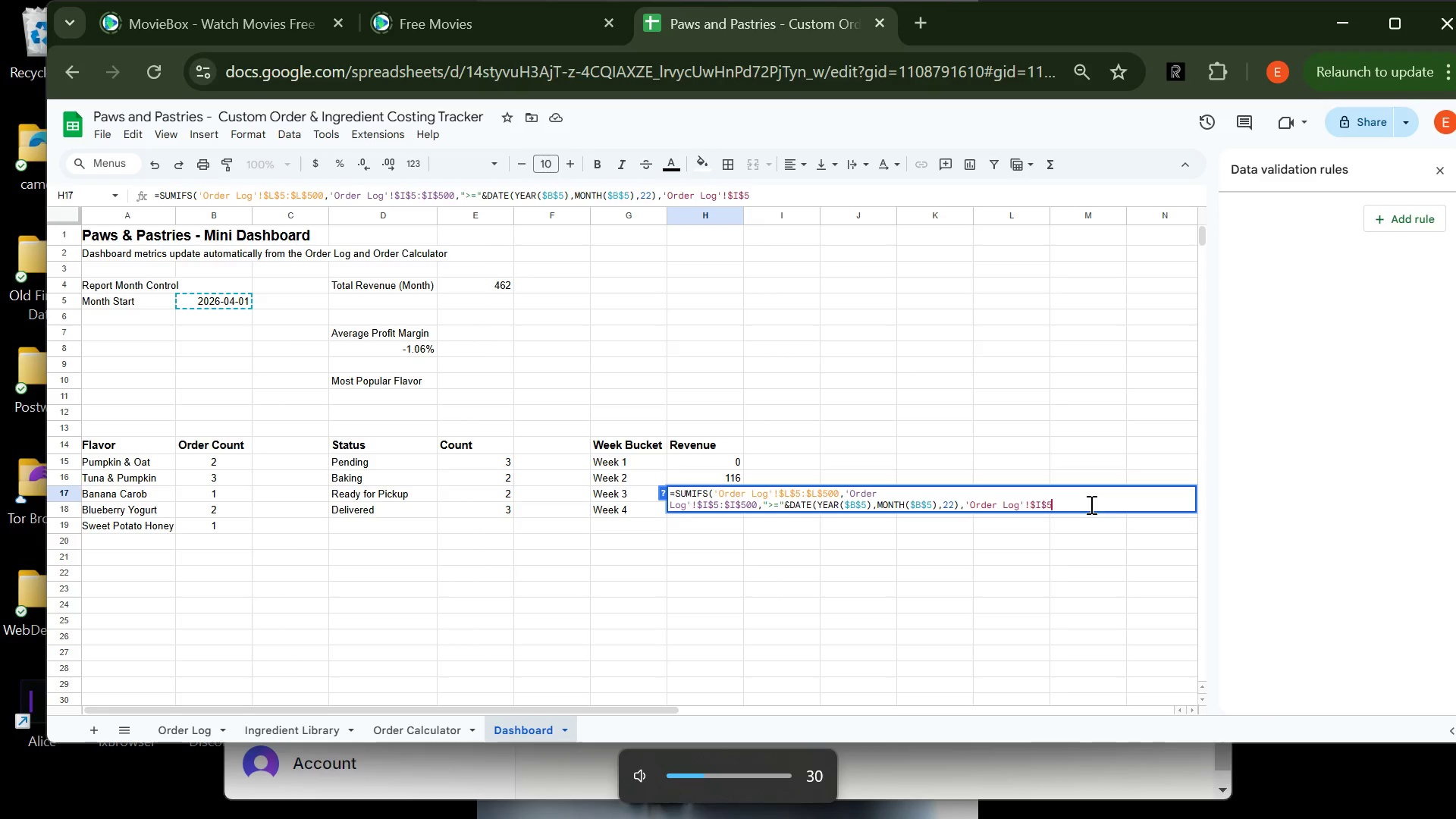 
key(VolumeUp)
 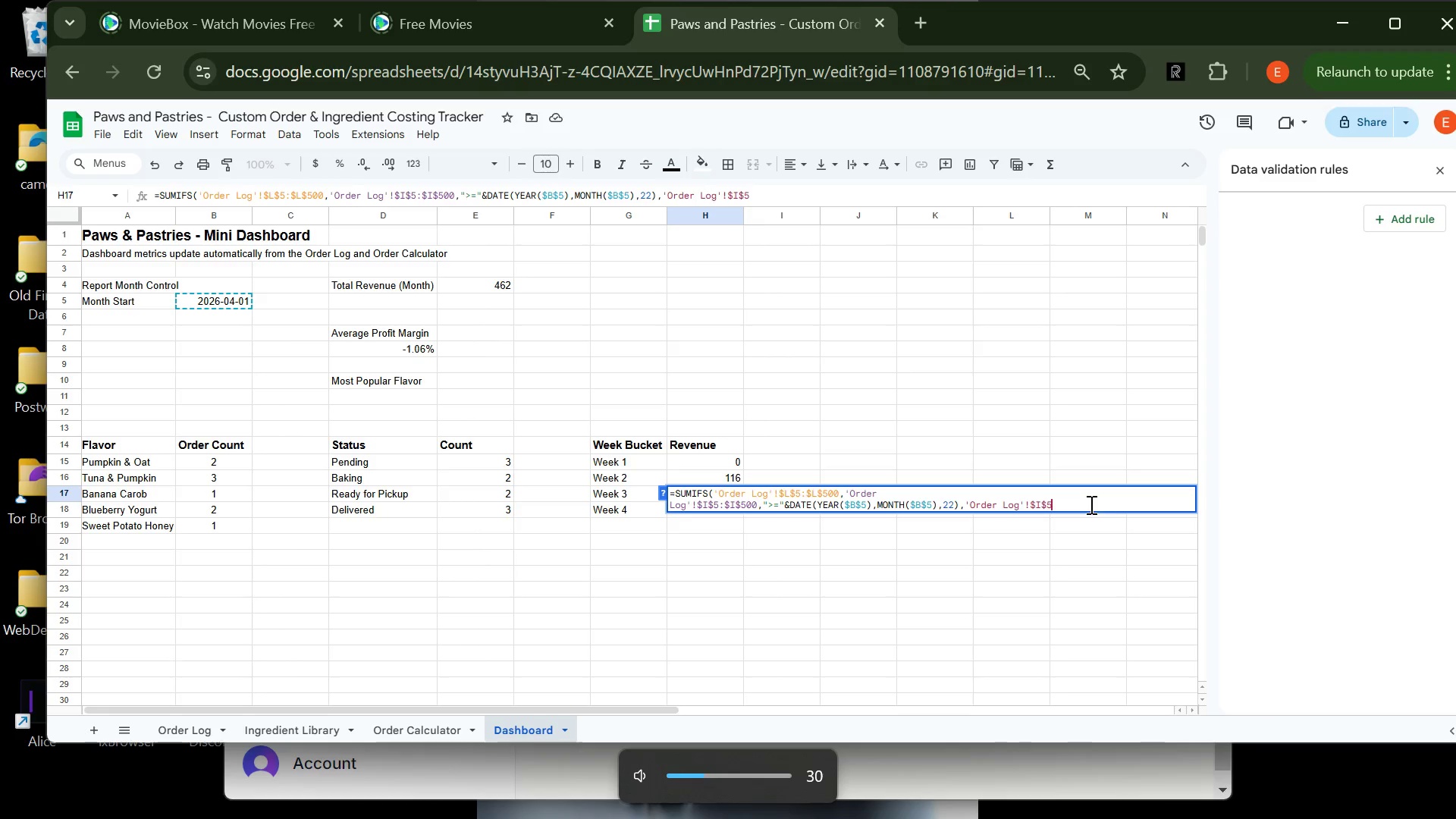 
key(VolumeDown)
 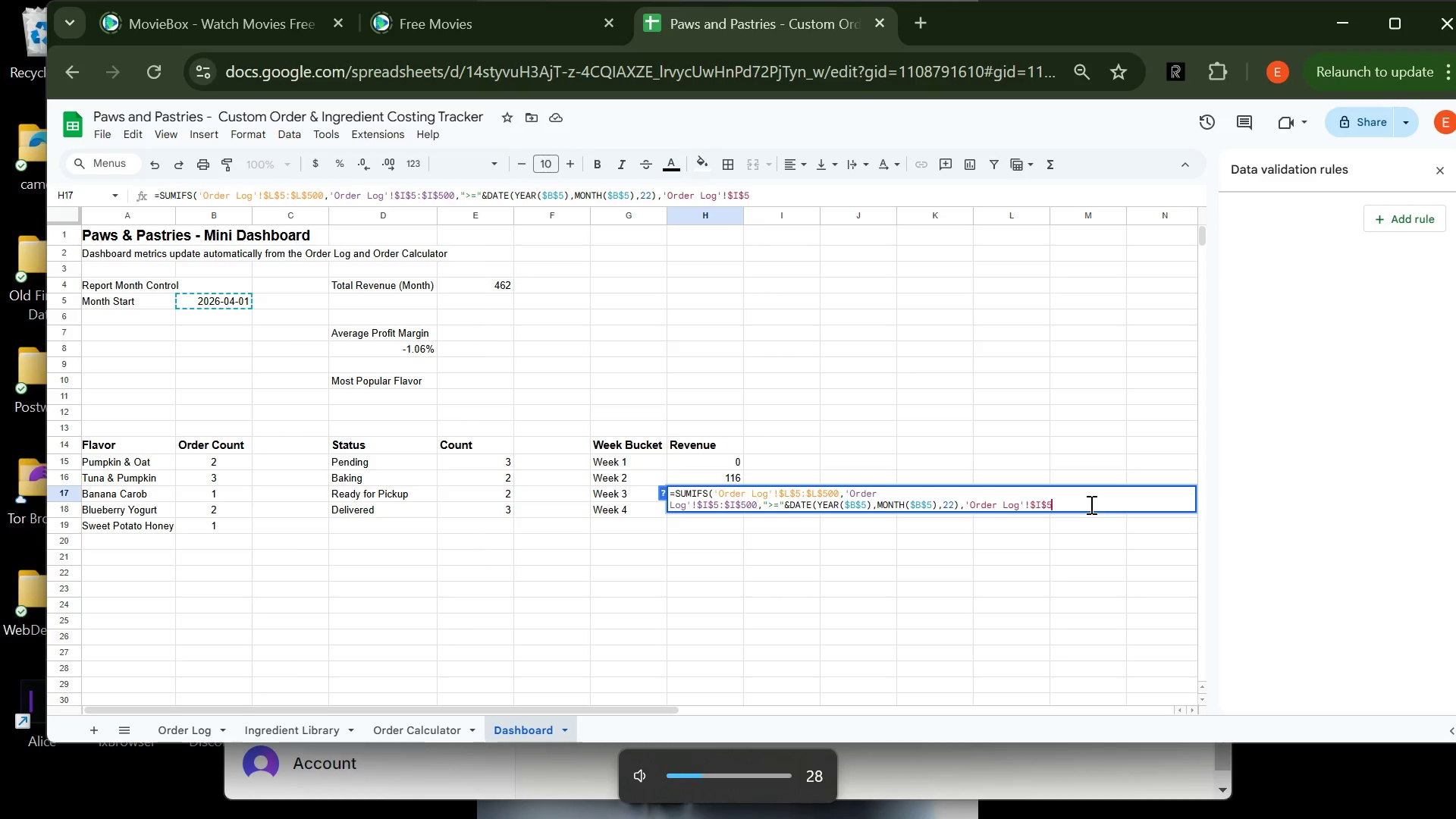 
key(VolumeDown)
 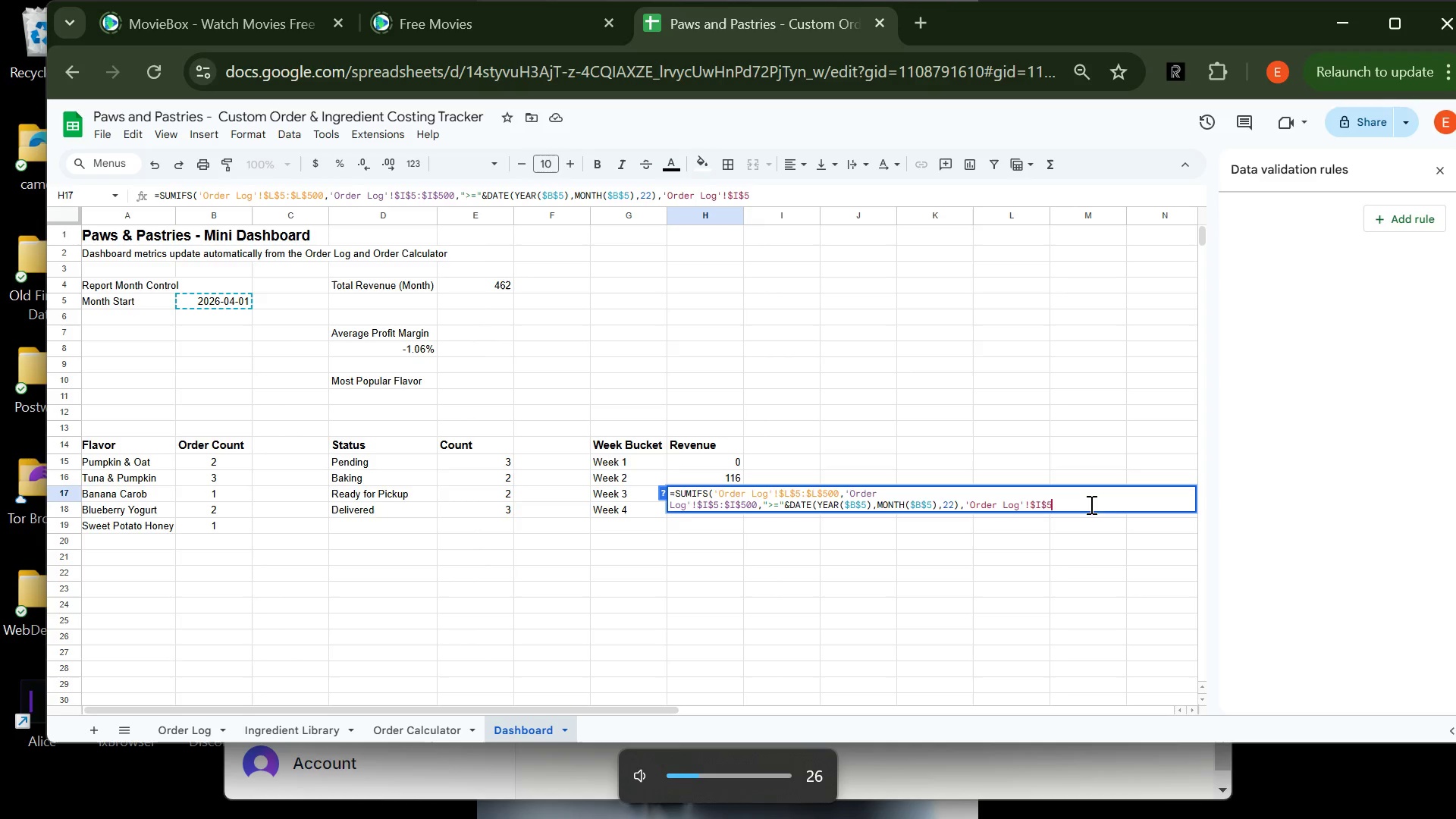 
key(VolumeDown)
 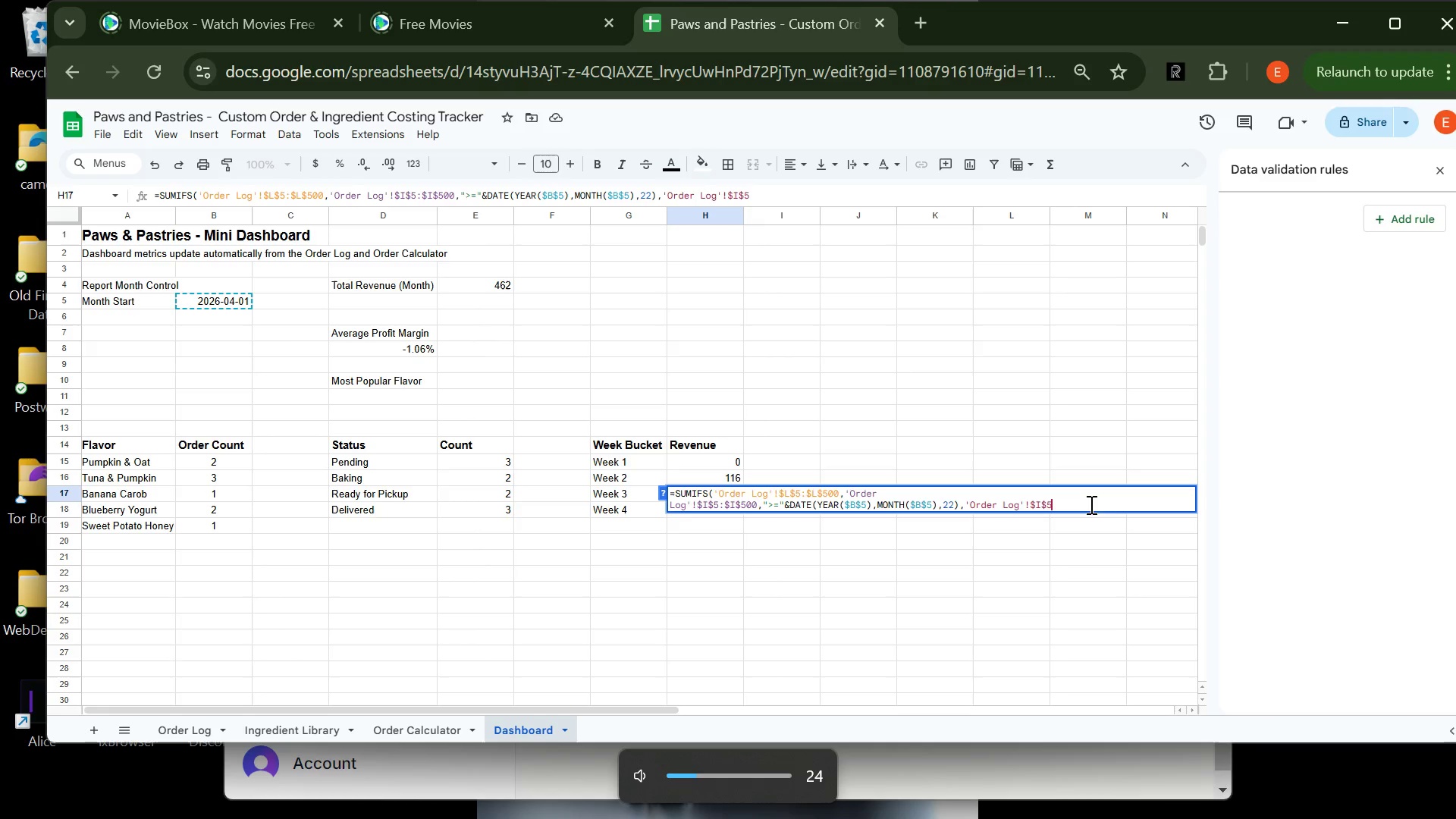 
key(VolumeDown)
 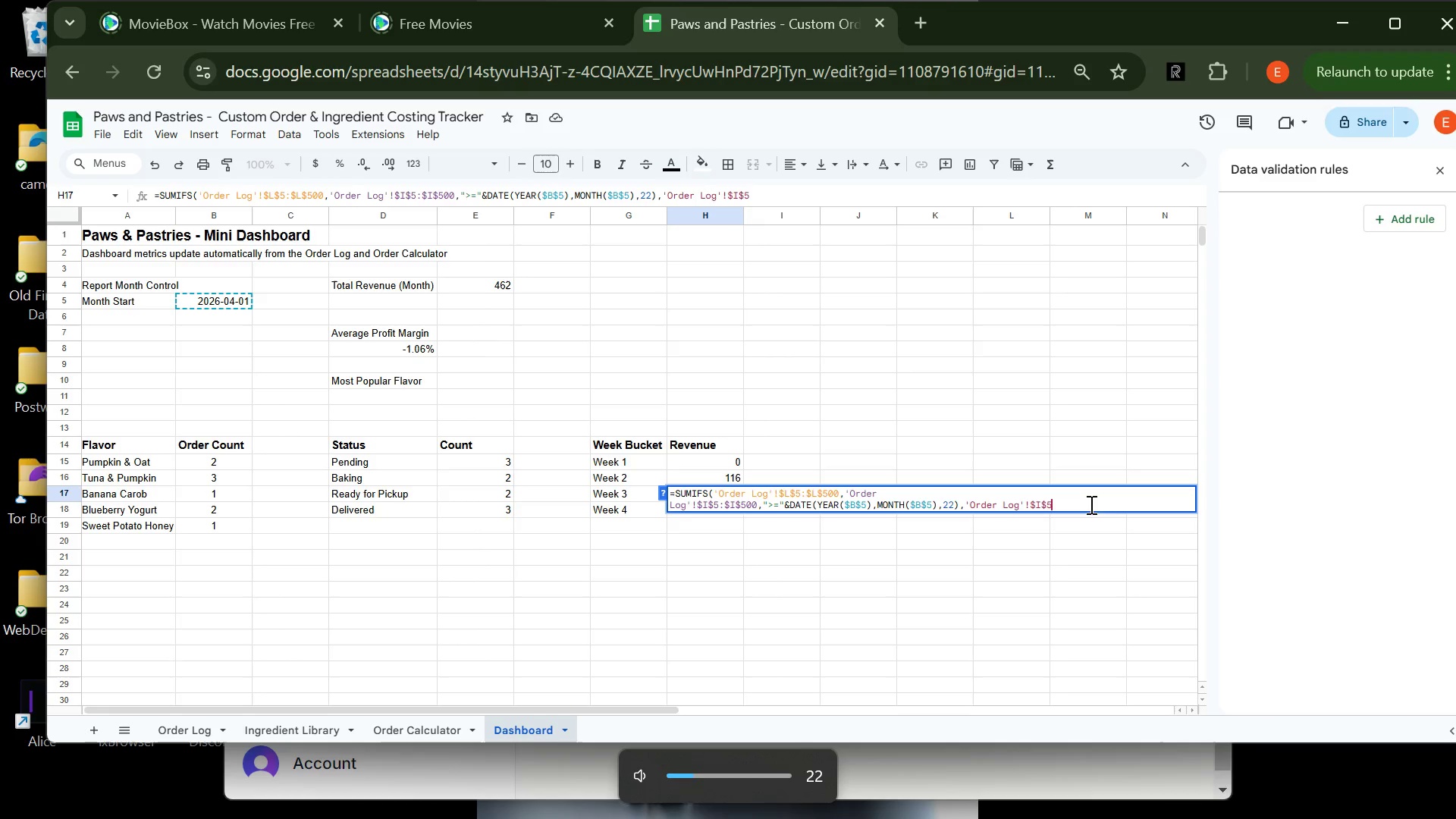 
key(VolumeDown)
 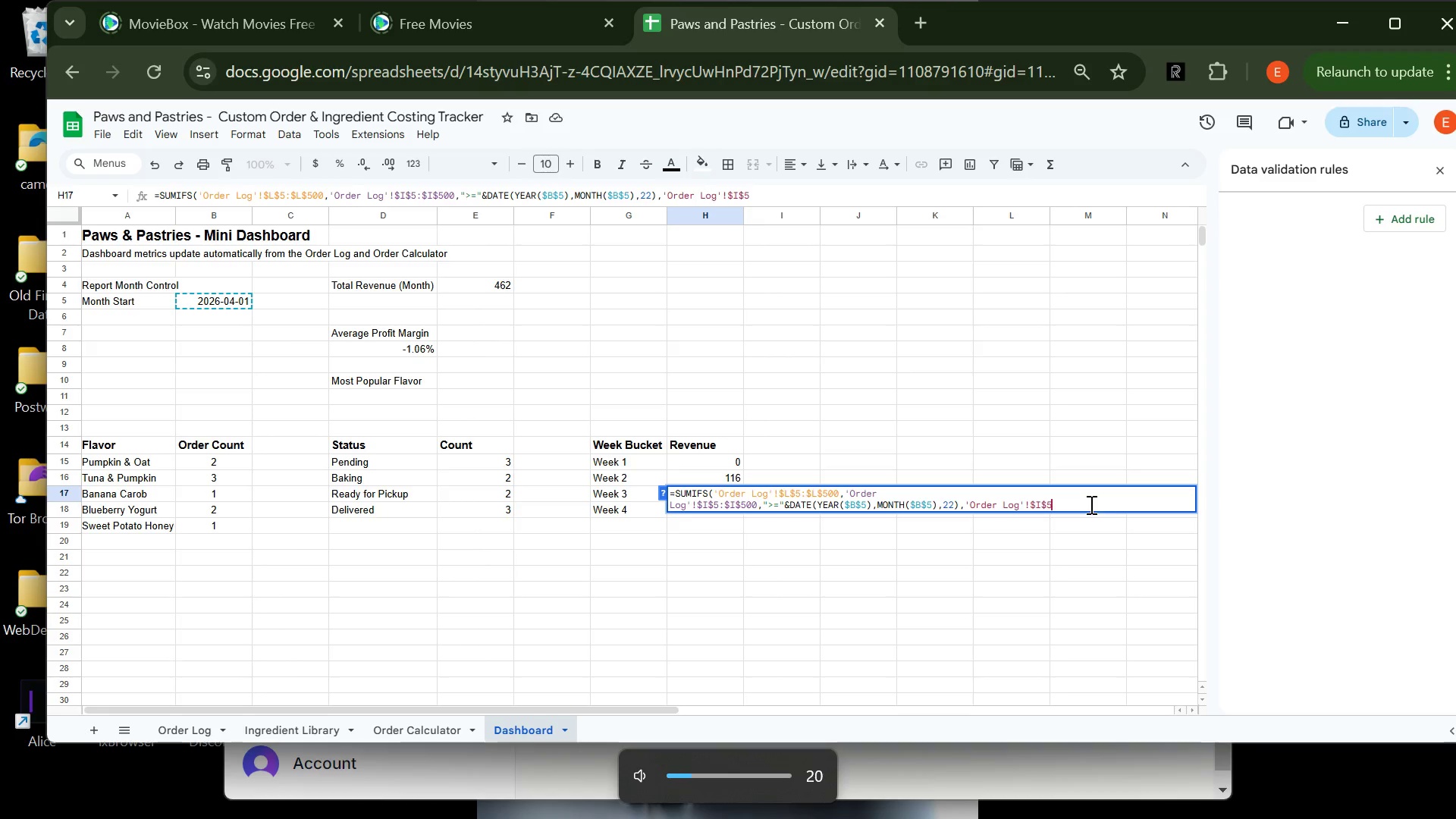 
key(VolumeDown)
 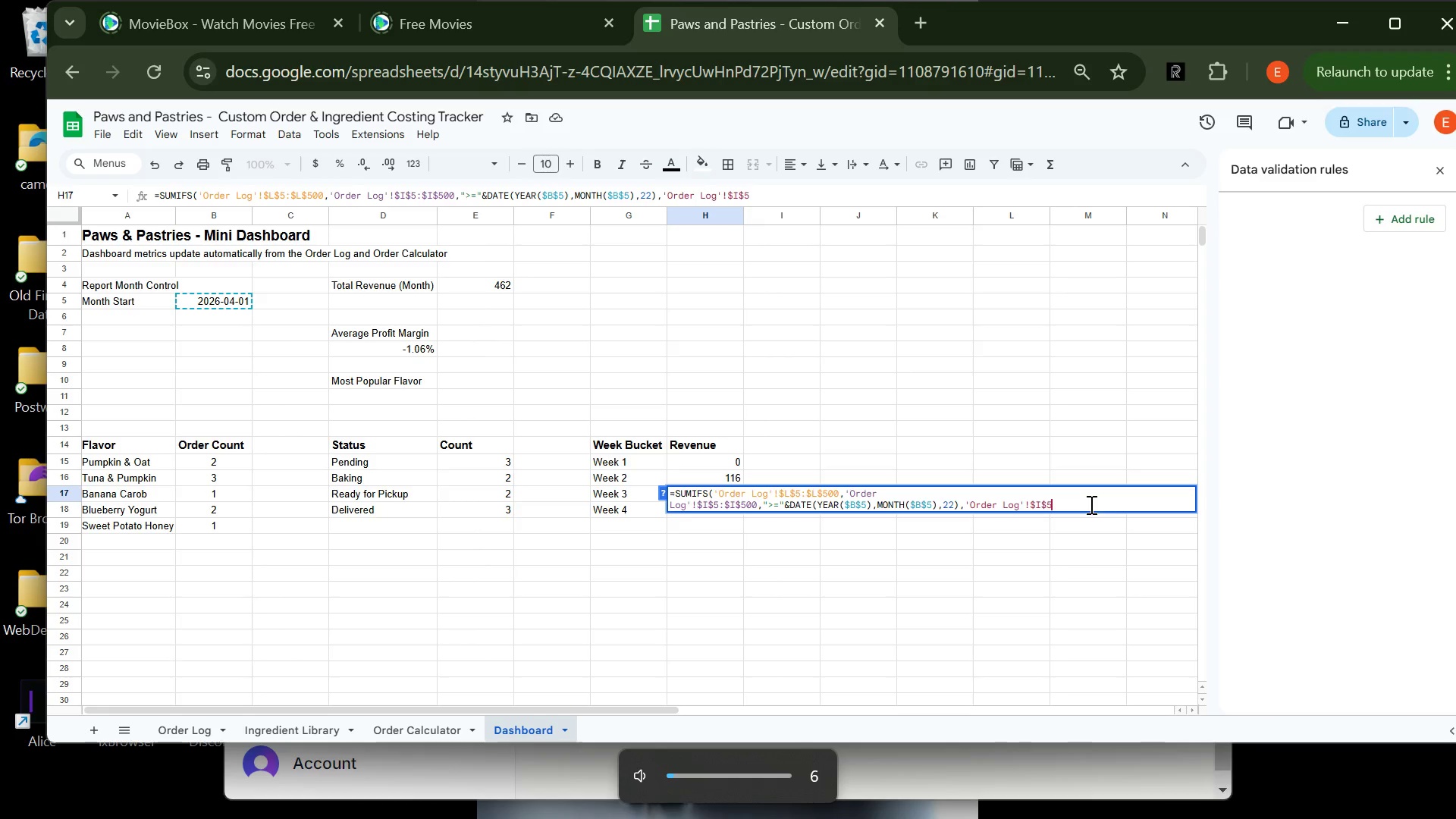 
key(VolumeDown)
 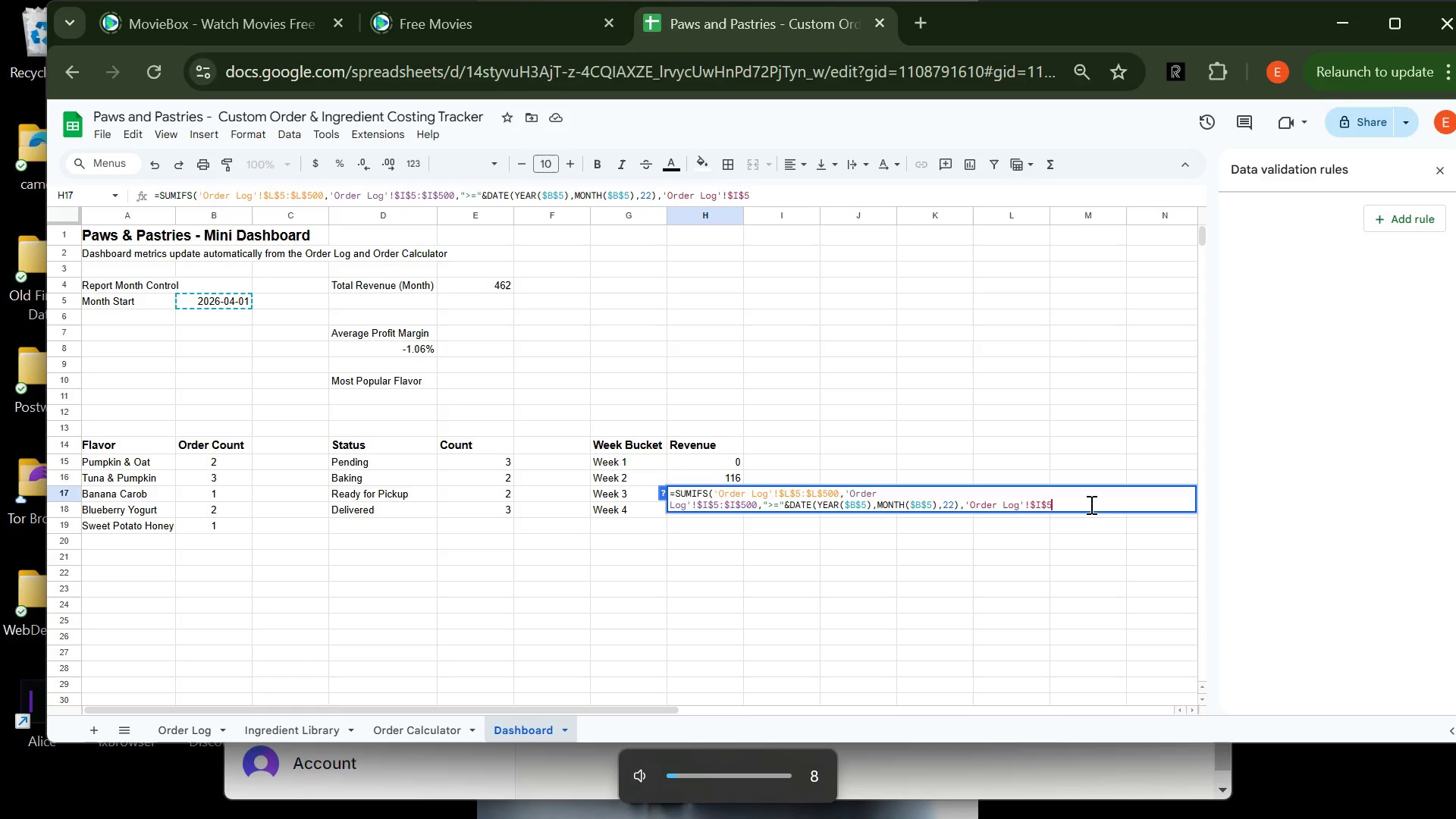 
key(VolumeUp)
 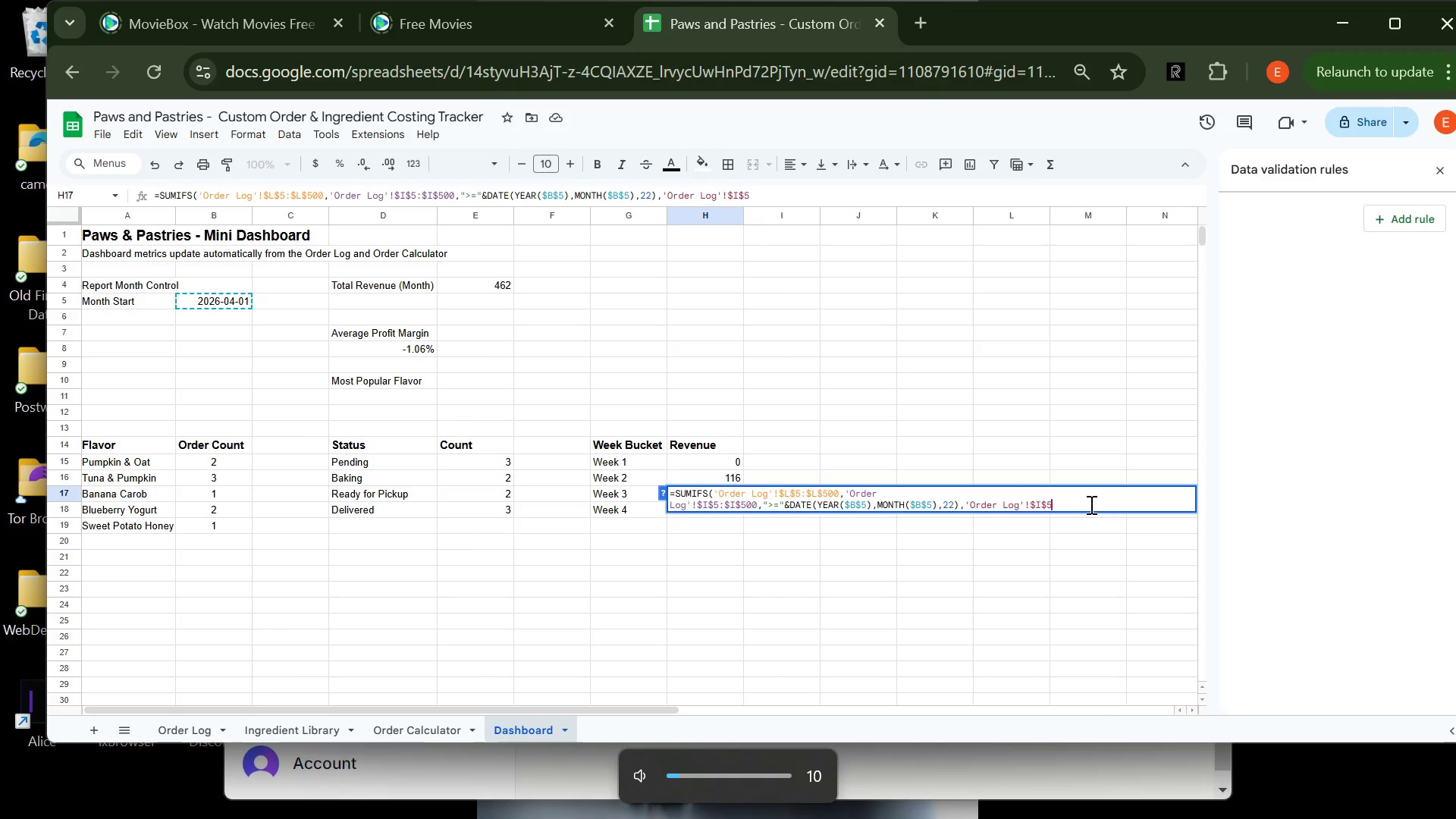 
key(VolumeUp)
 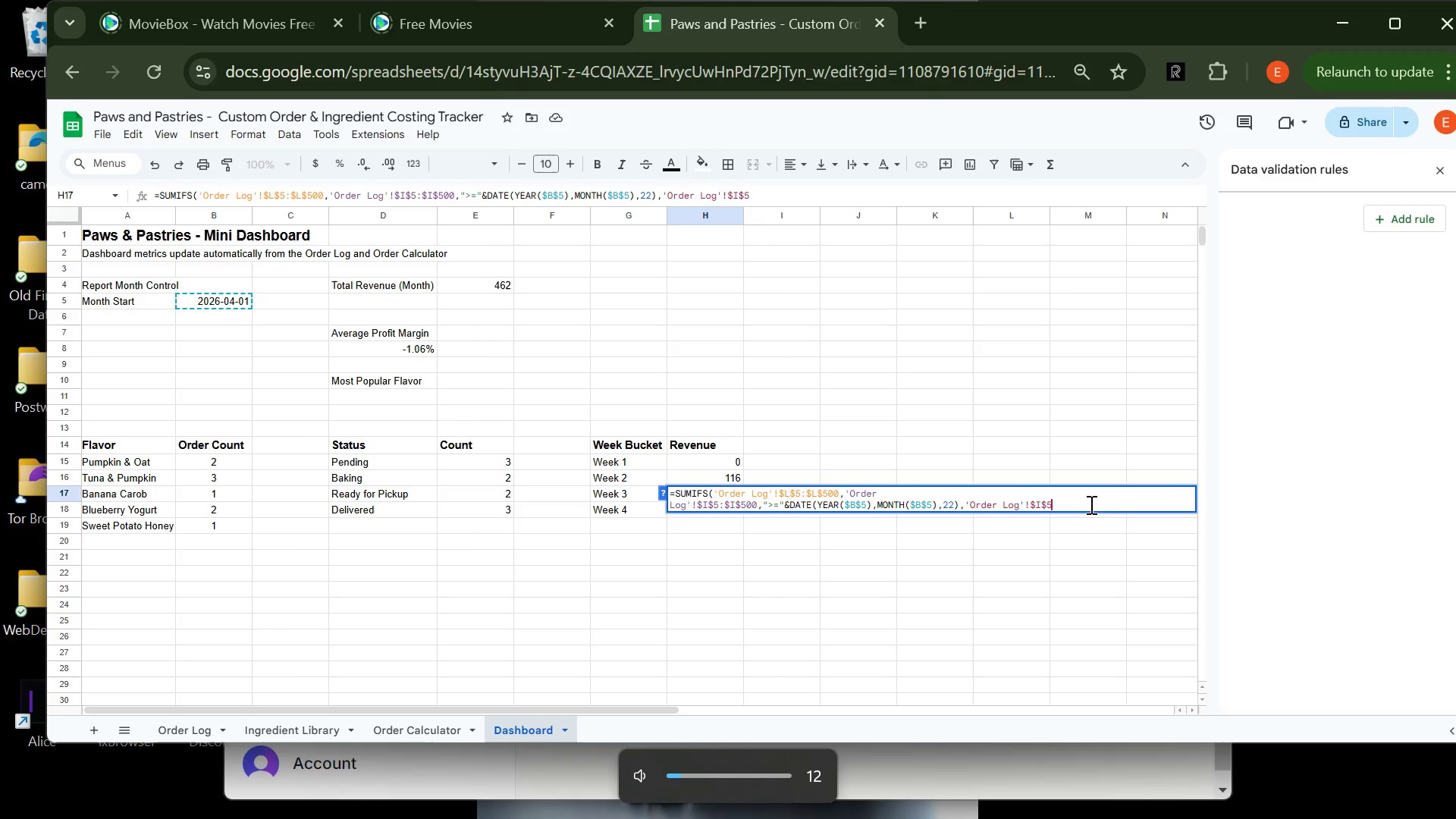 
key(VolumeUp)
 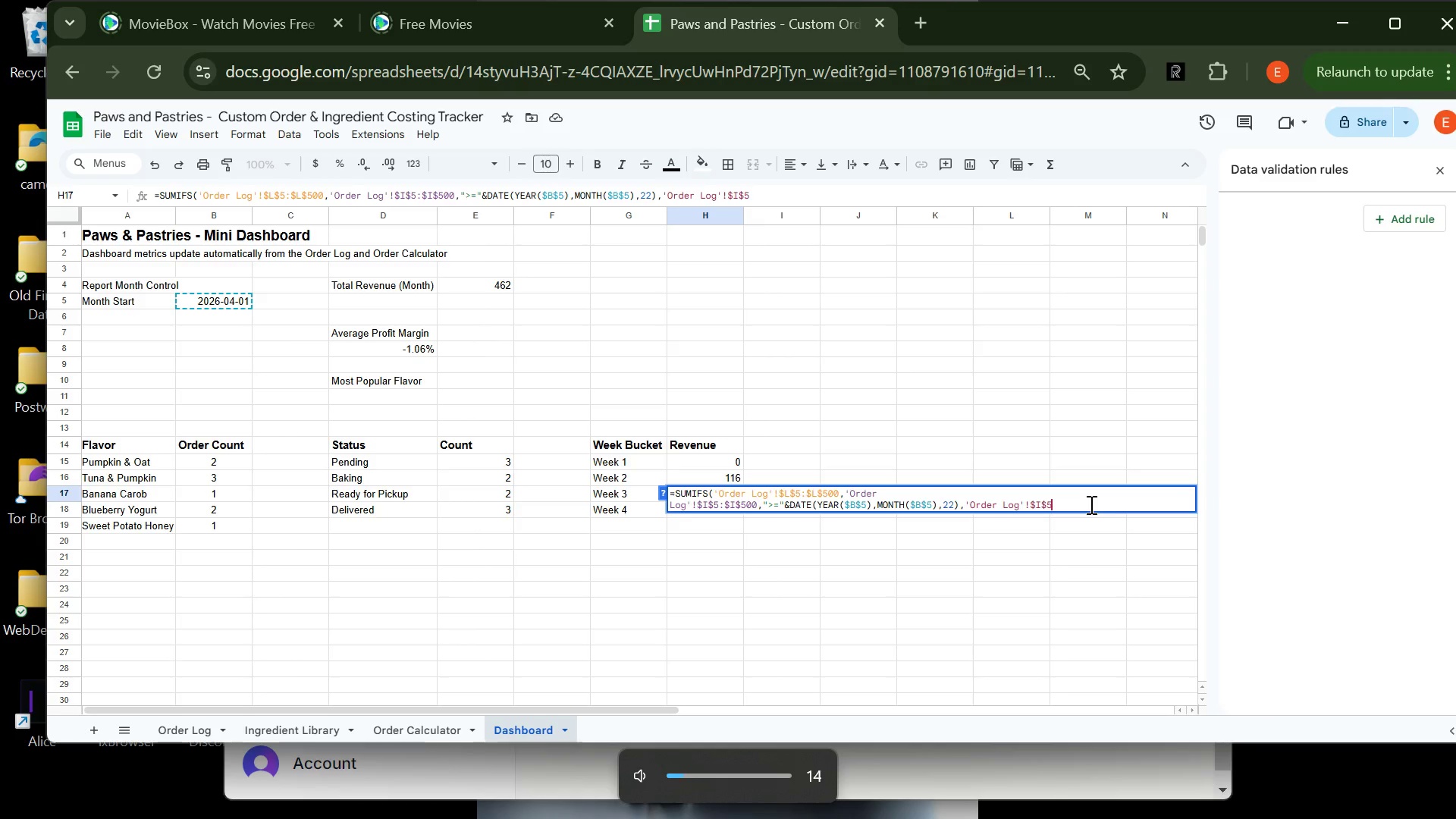 
key(VolumeUp)
 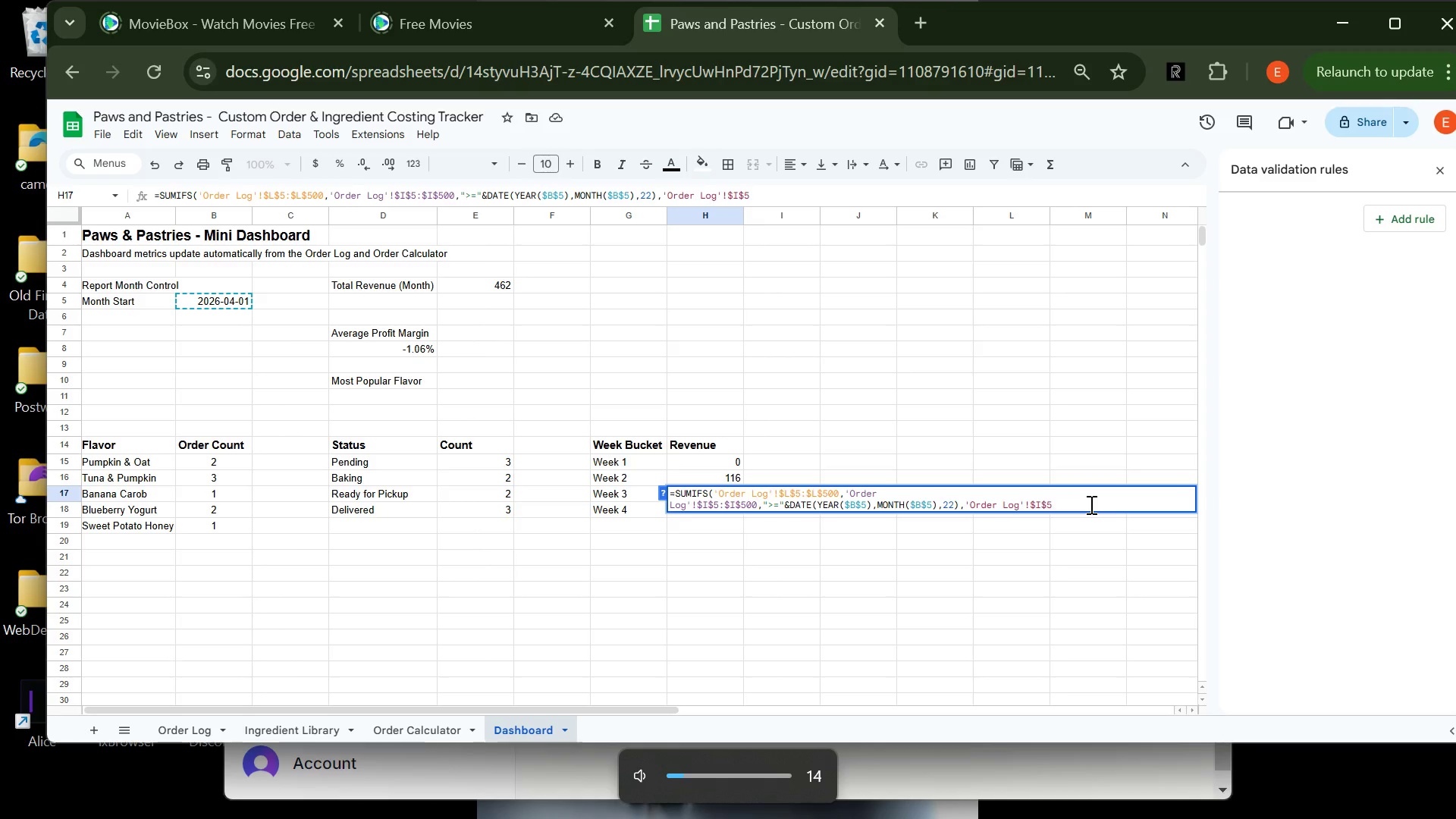 
key(VolumeUp)
 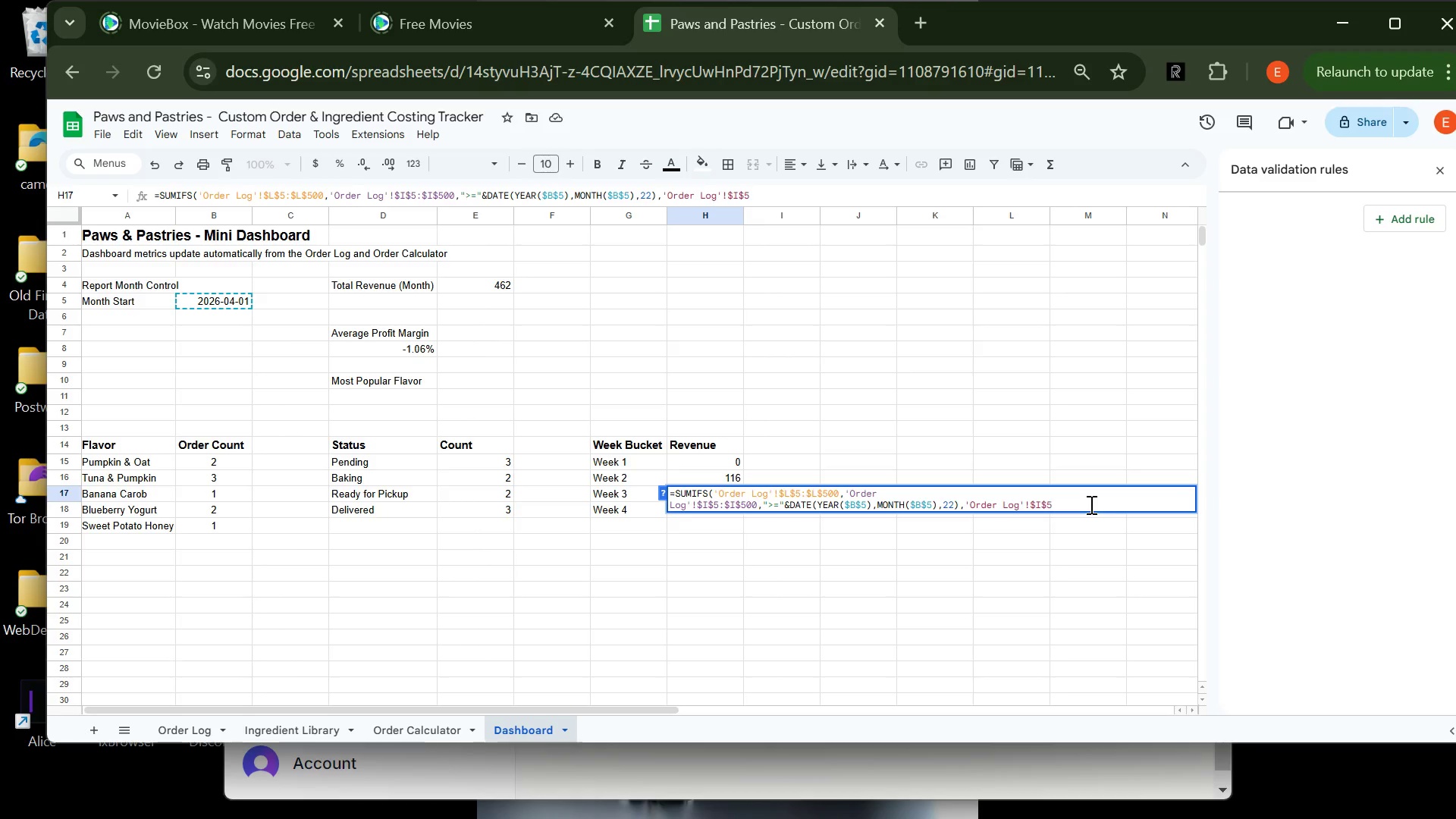 
type(:$I$%00)
key(Backspace)
key(Backspace)
key(Backspace)
type(500,"<"&DATE(YYE)
key(Backspace)
key(Backspace)
type(EAR($B$%)
key(Backspace)
type(5)
 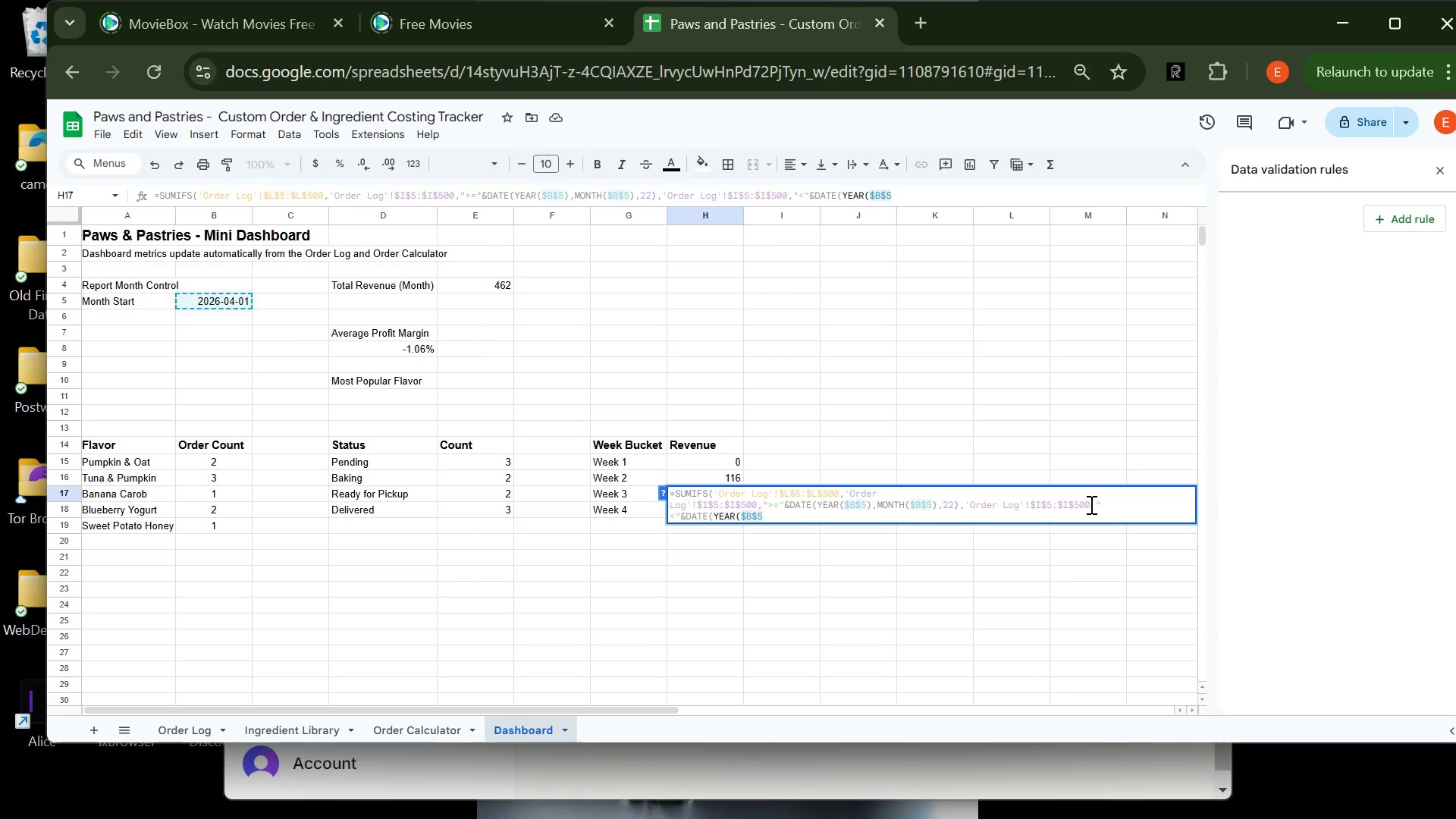 
key(Shift+0)
 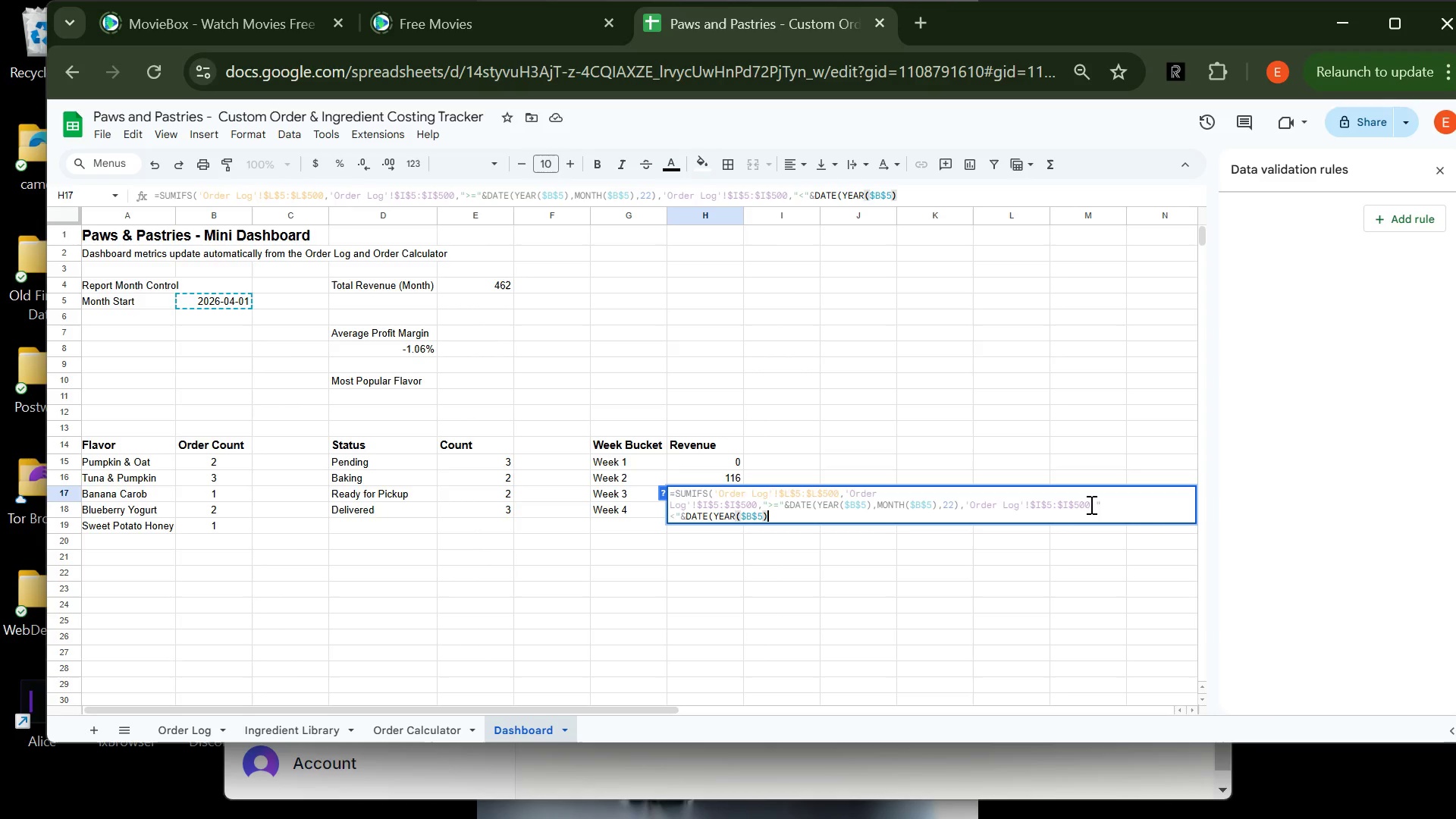 
type(,MONTT)
key(Backspace)
type(H($B$5),29)))
 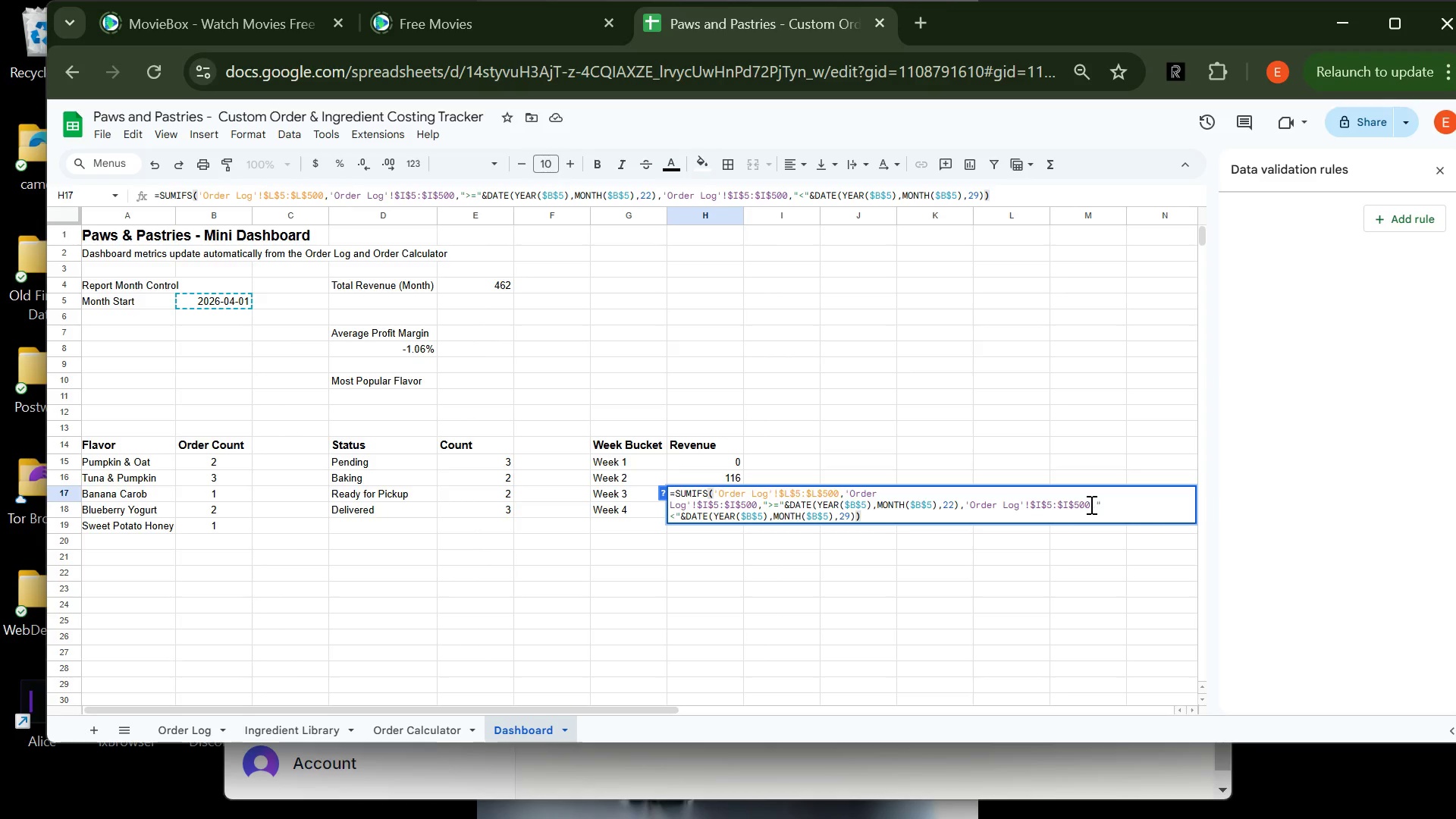 
key(Enter)
 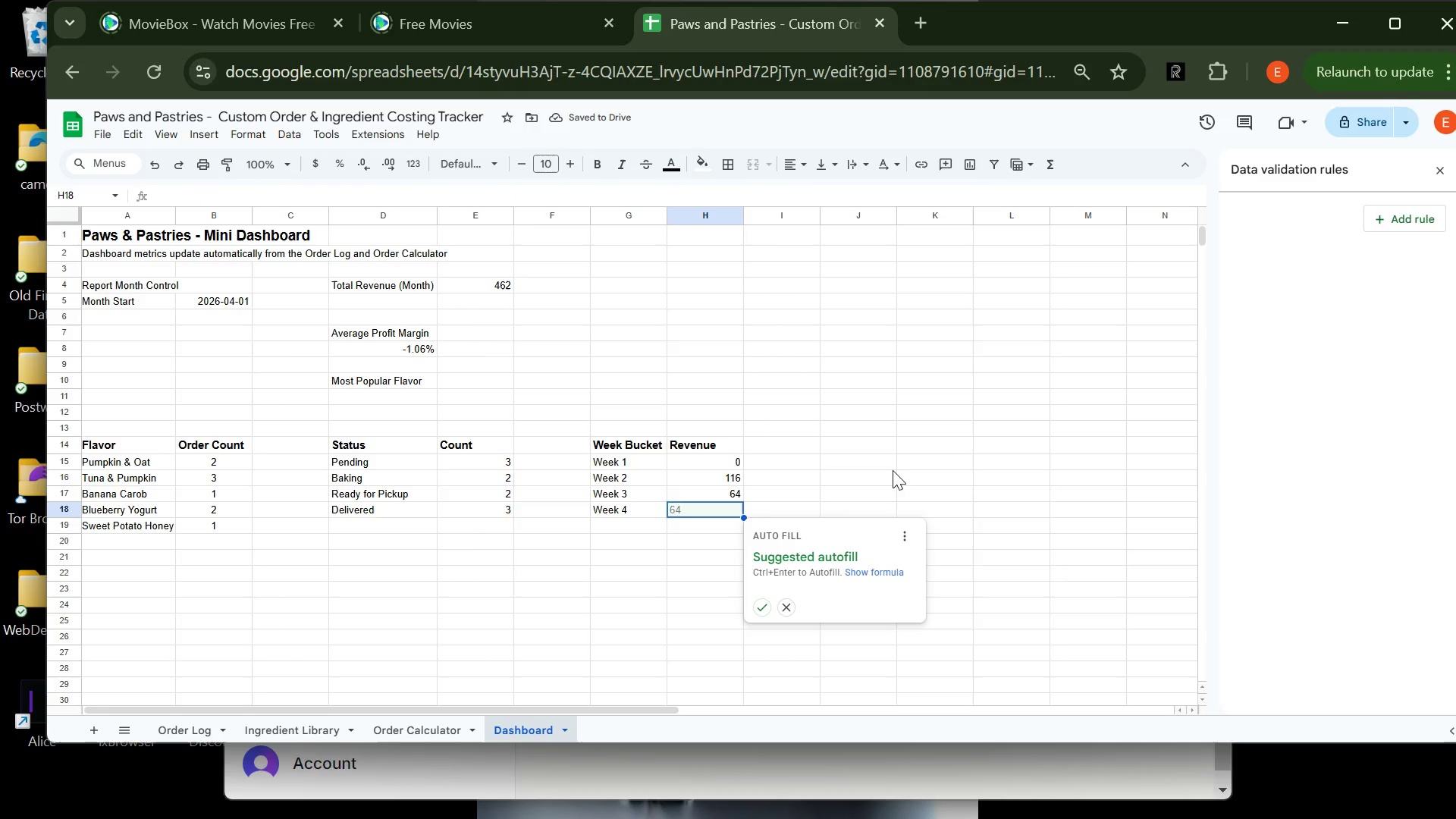 
wait(6.44)
 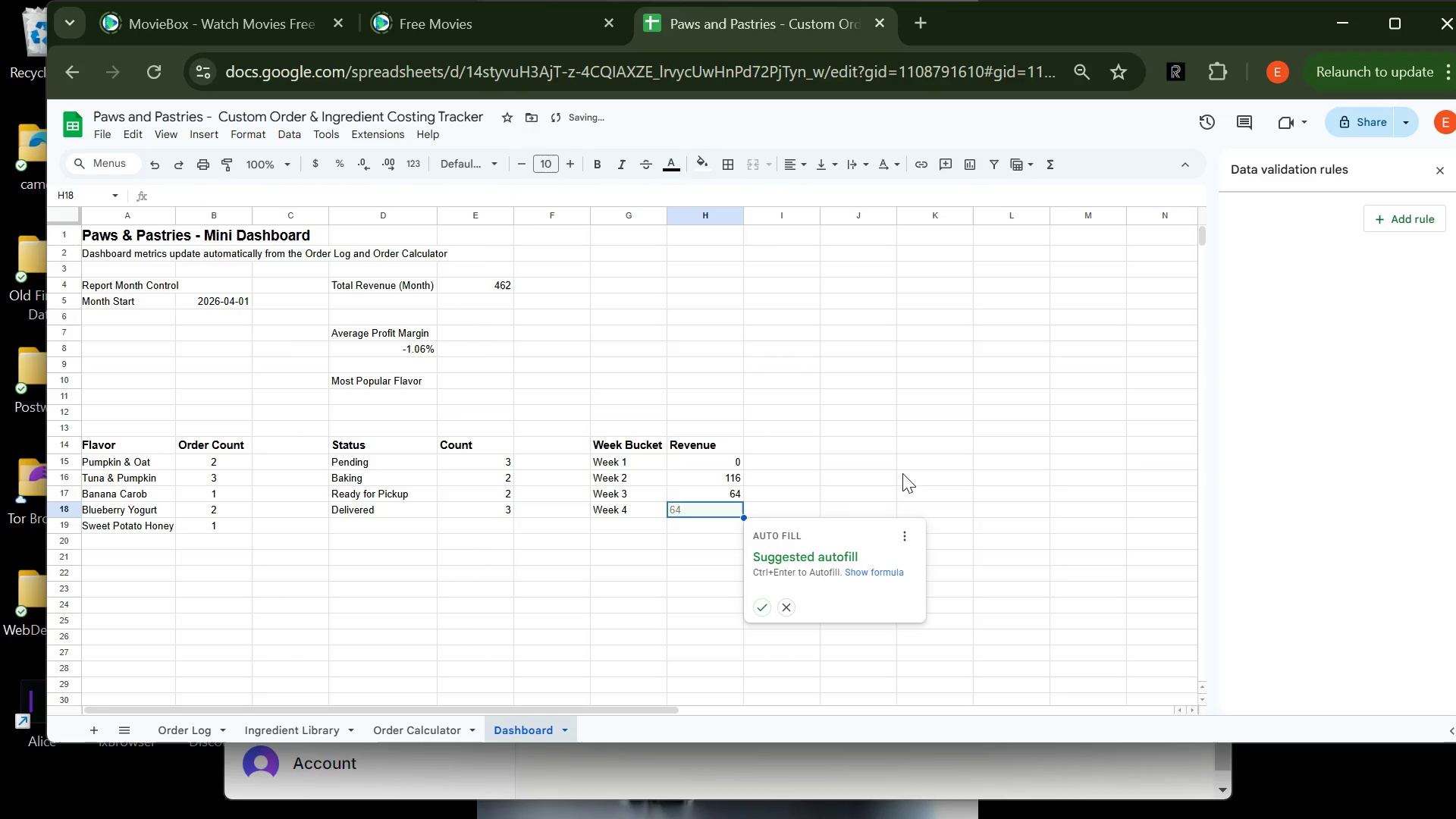 
left_click([786, 609])
 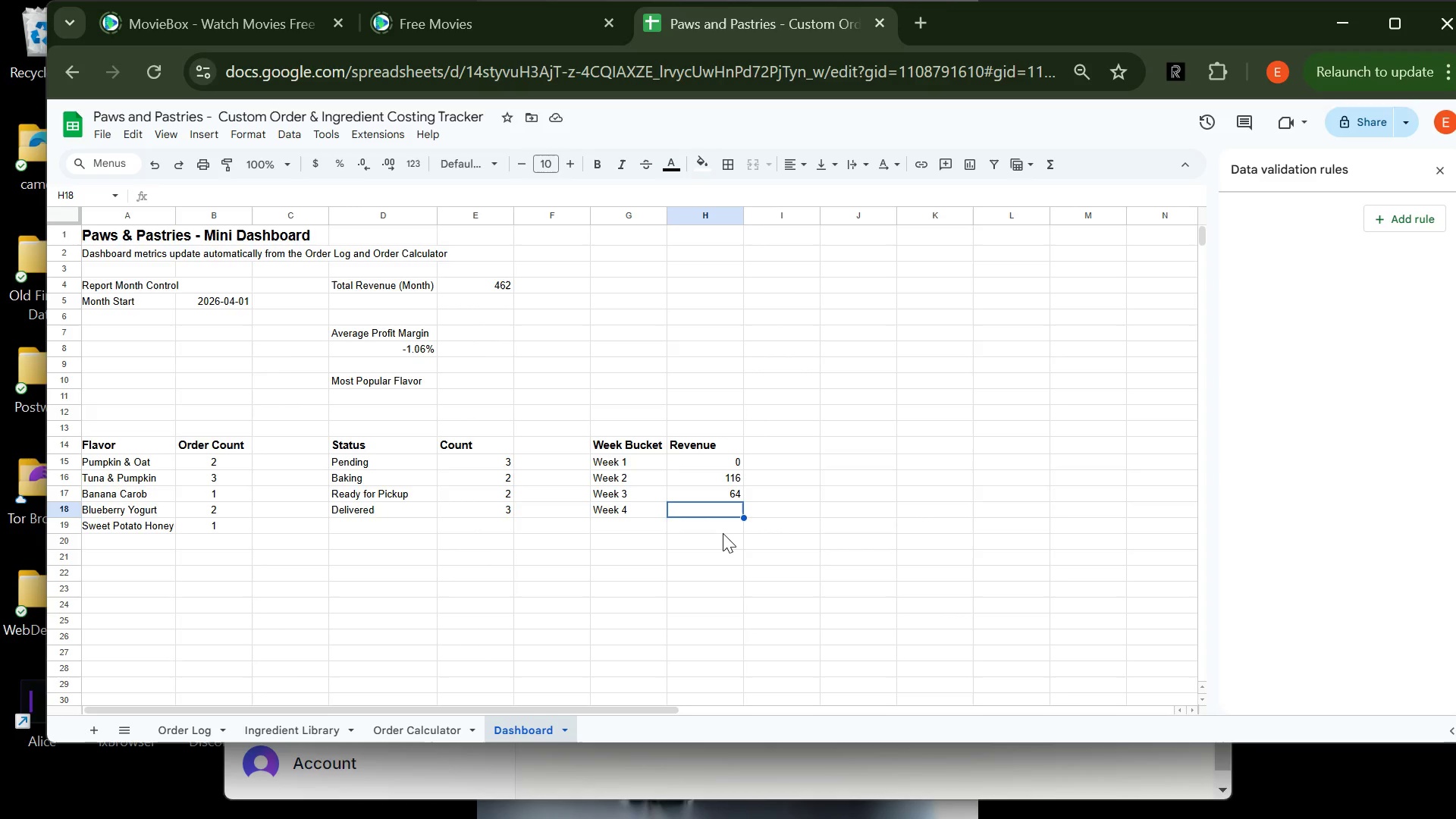 
wait(15.19)
 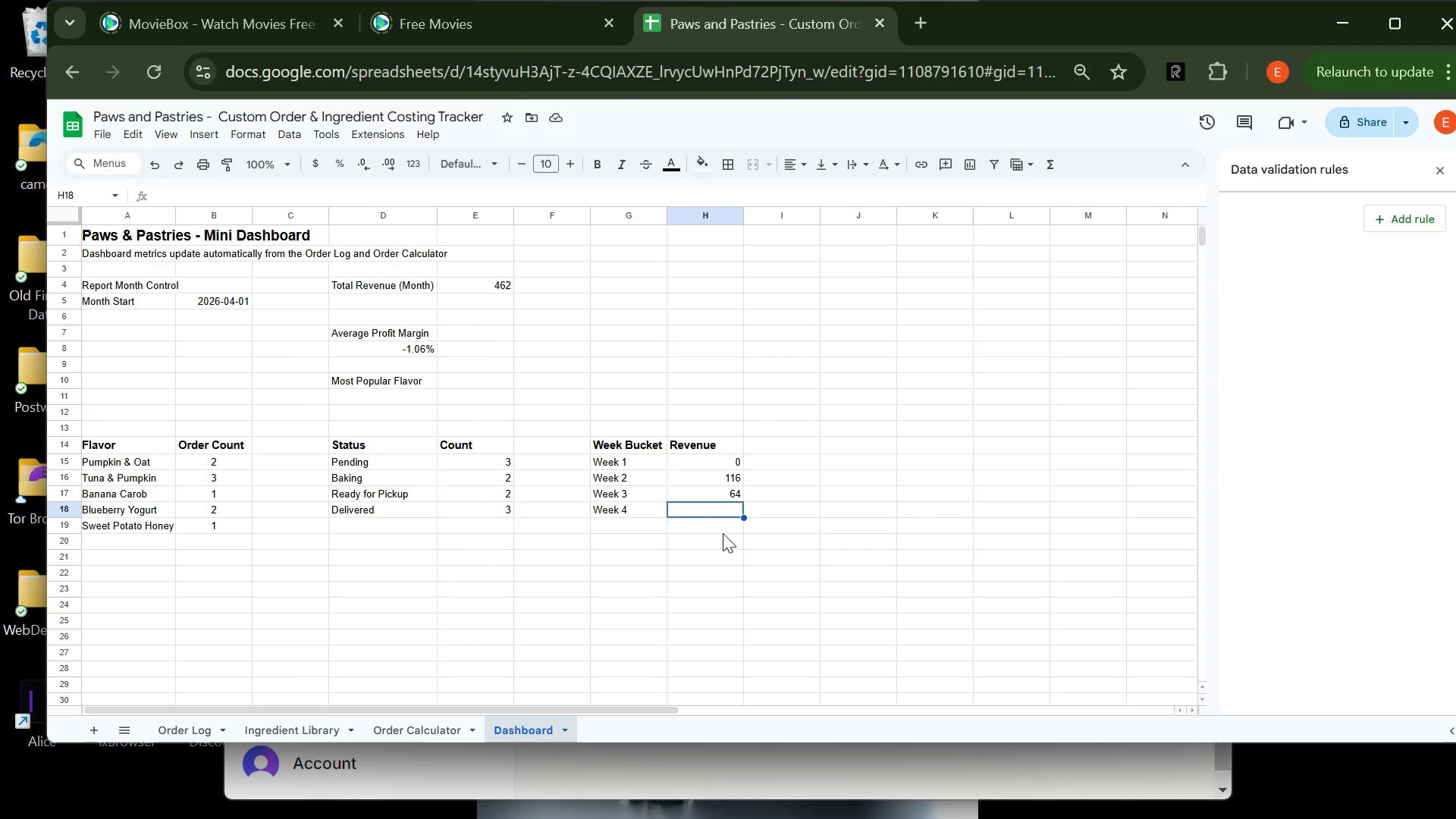 
type(=sumifs)
key(Backspace)
key(Backspace)
key(Backspace)
key(Backspace)
key(Backspace)
key(Backspace)
type(SUMIFS)
 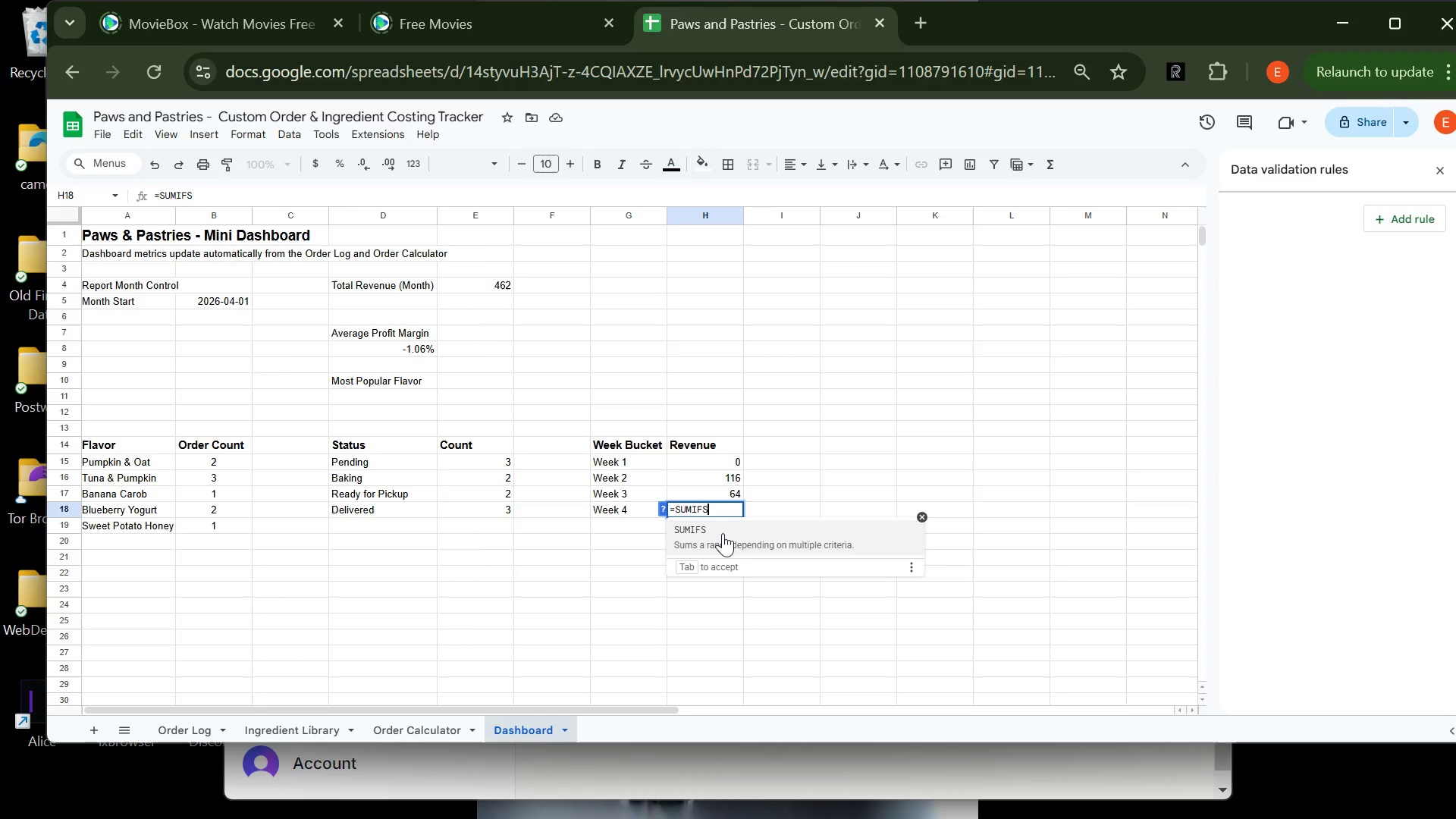 
wait(11.7)
 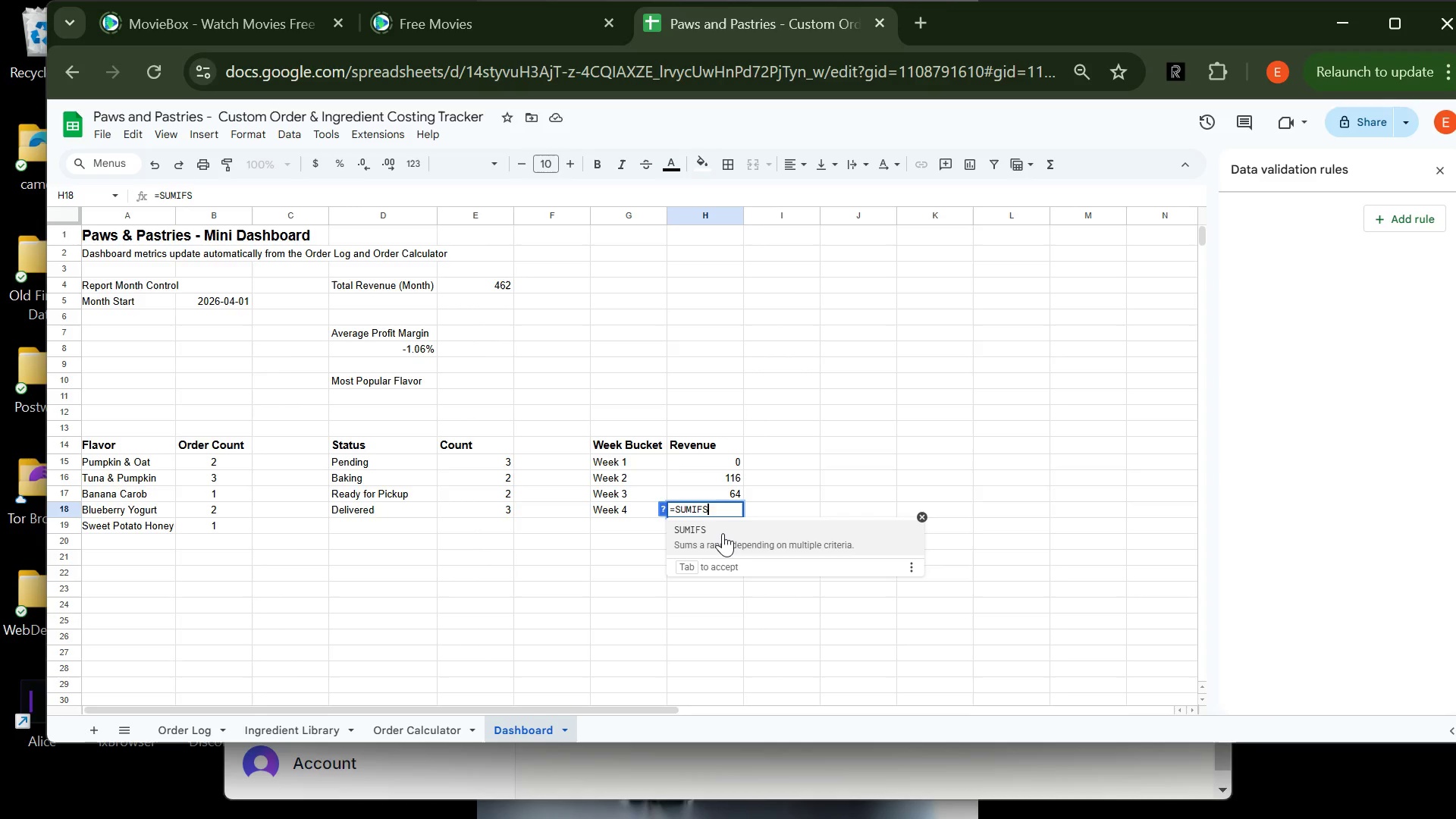 
type(('O)
key(Backspace)
type(O)
key(Backspace)
type(oRDER LOG'!)
 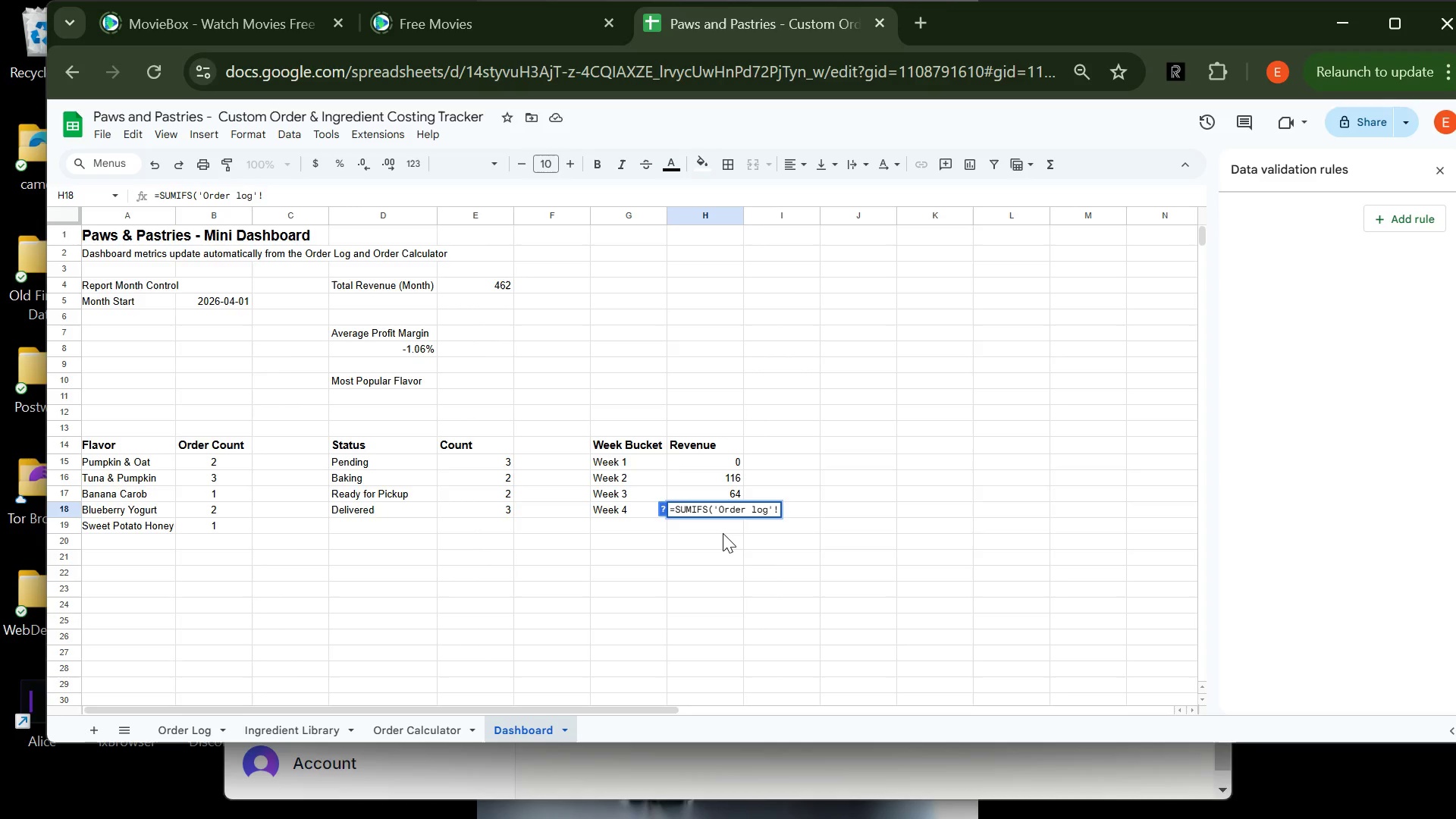 
type($L$5)
 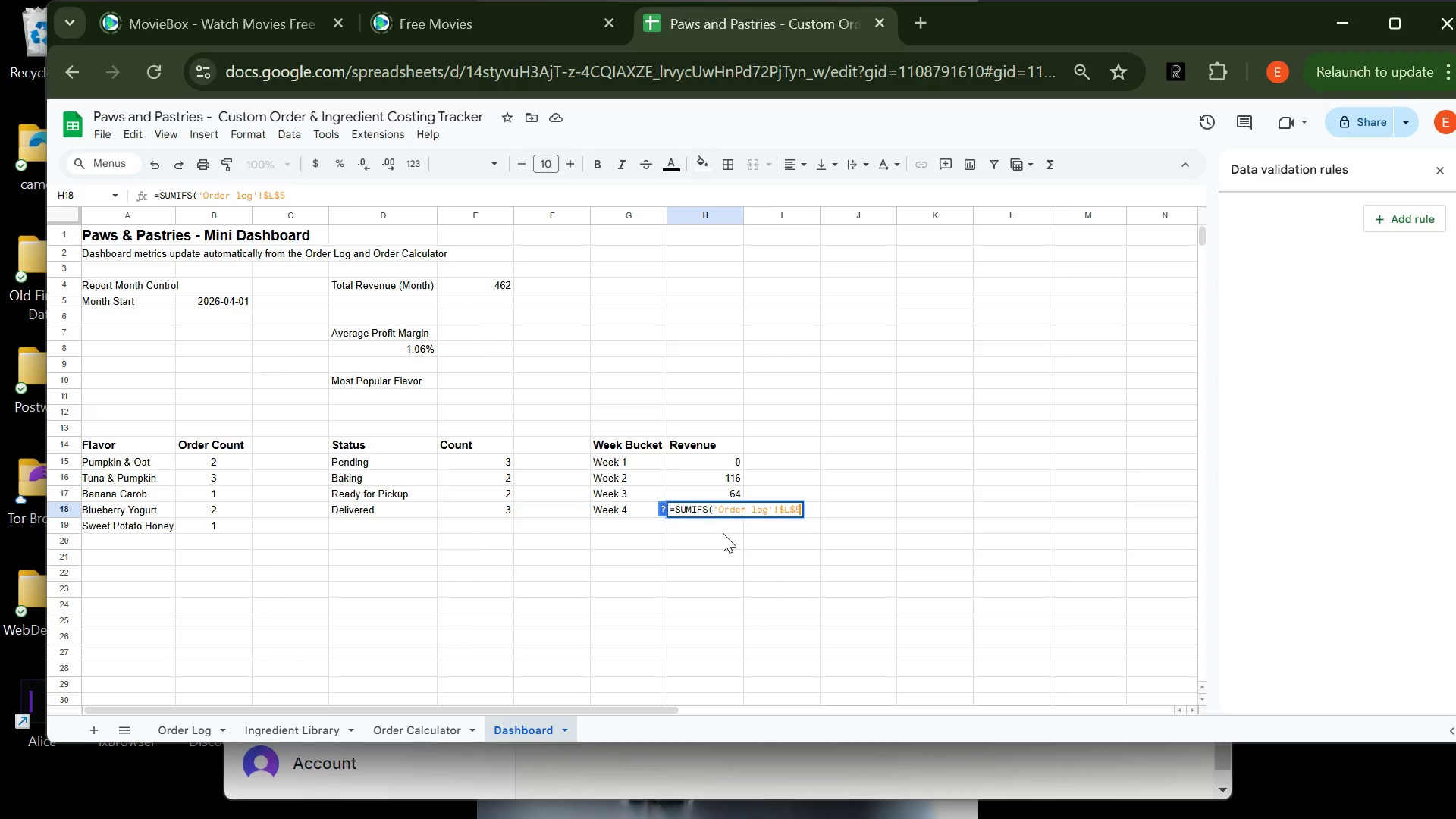 
key(Shift+Semicolon)
 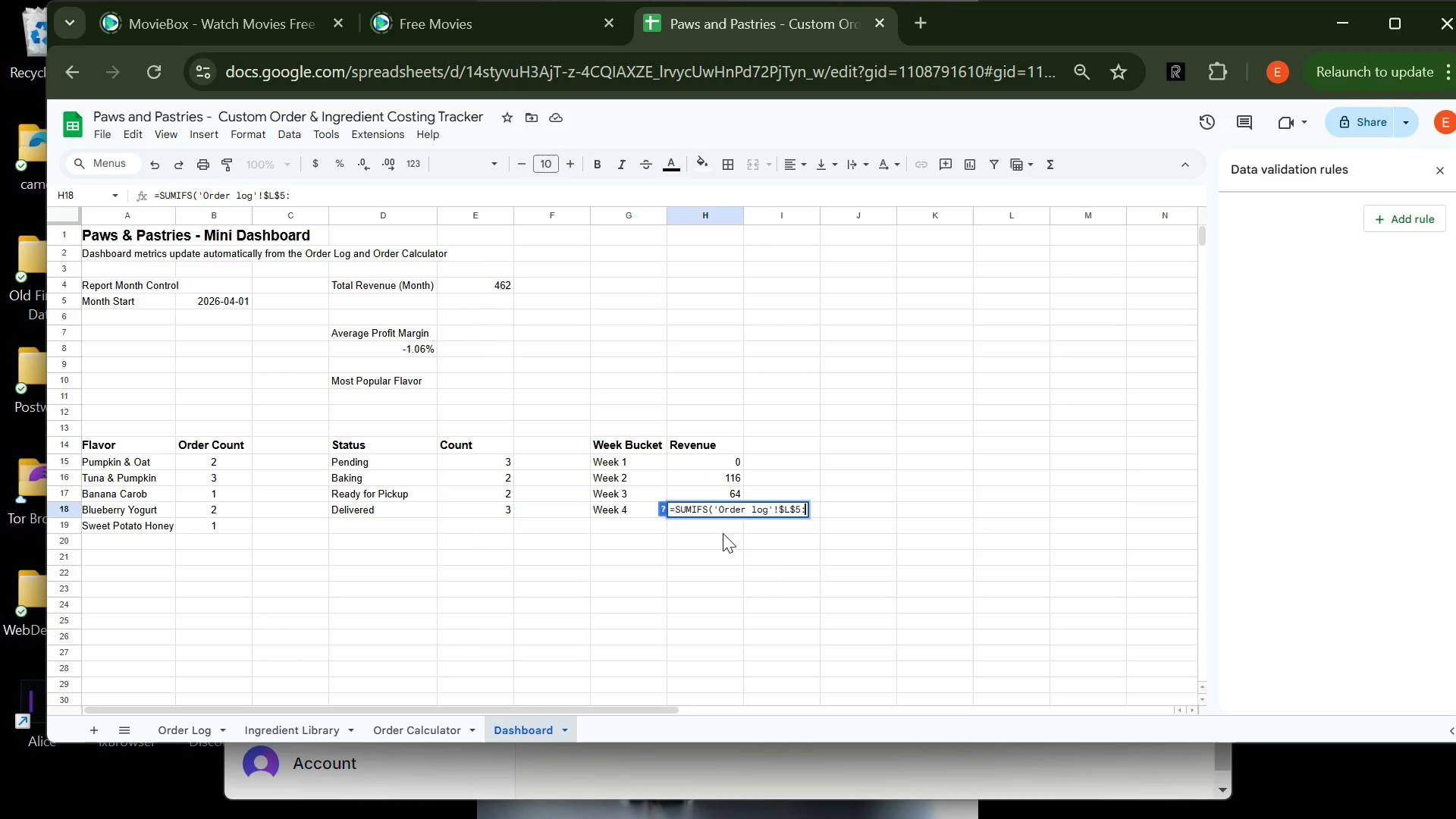 
key(Shift+4)
 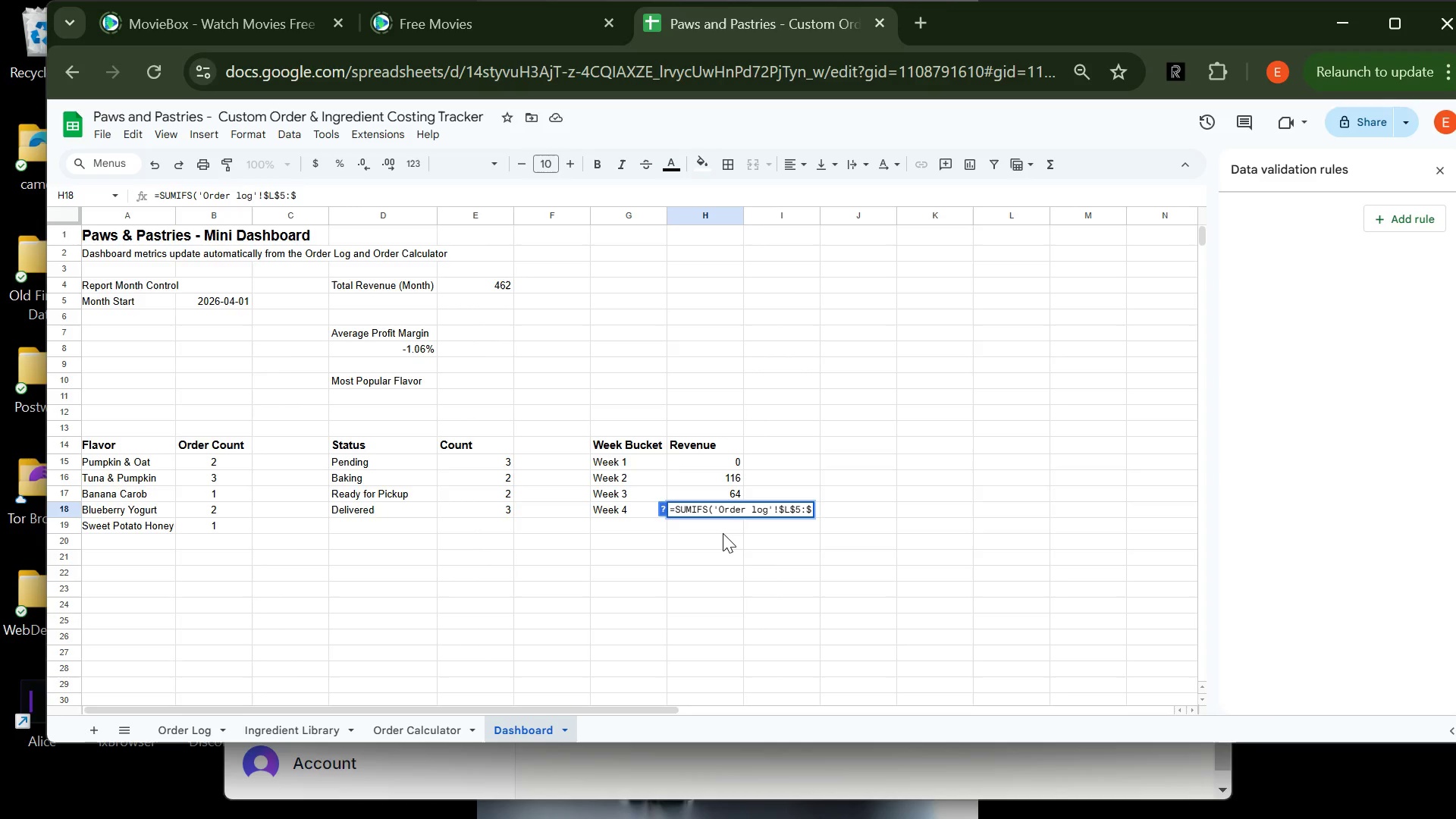 
type(l)
key(Backspace)
type(L$500,'Order Log'!$I#5)
 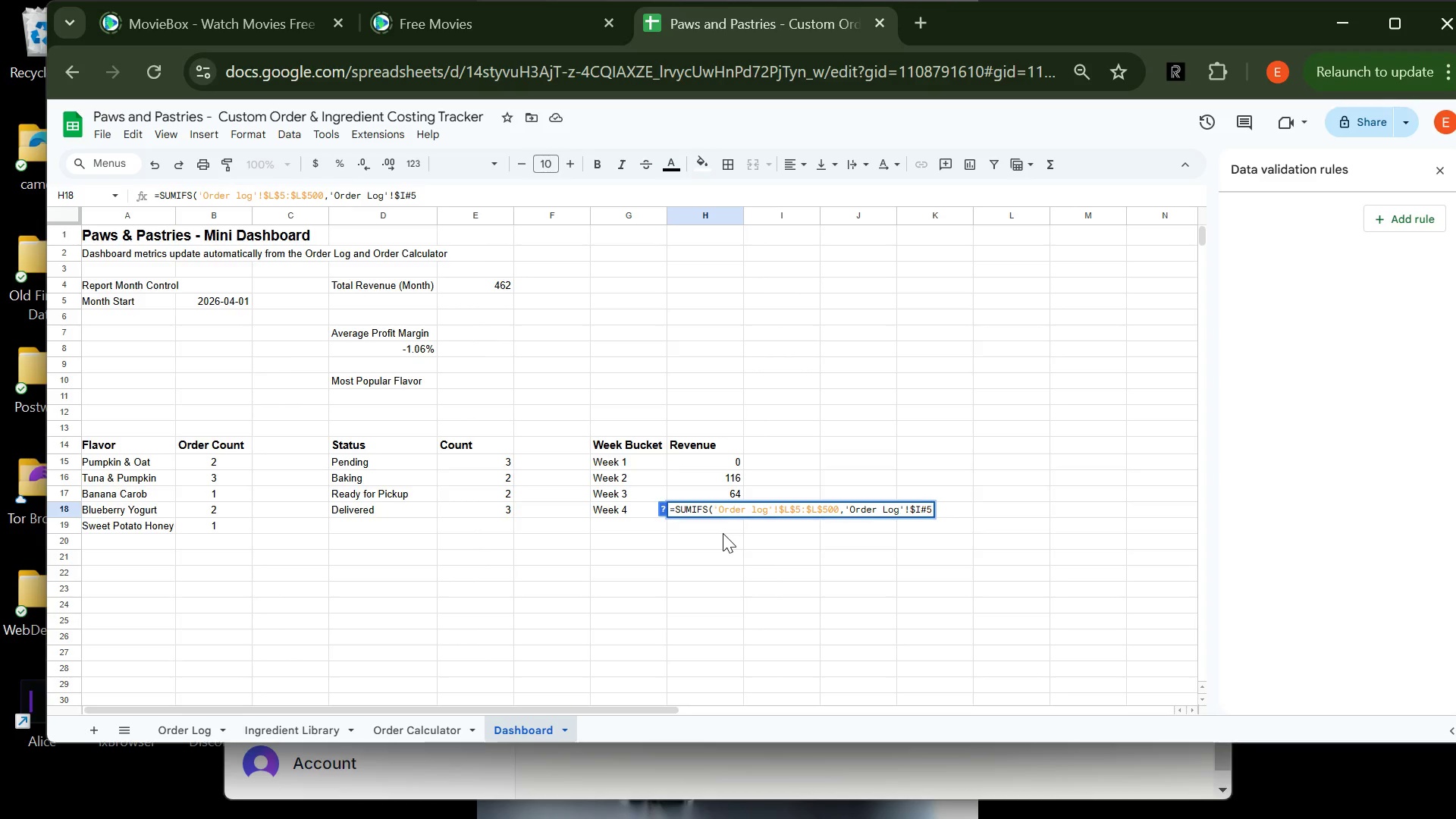 
key(Backspace)
 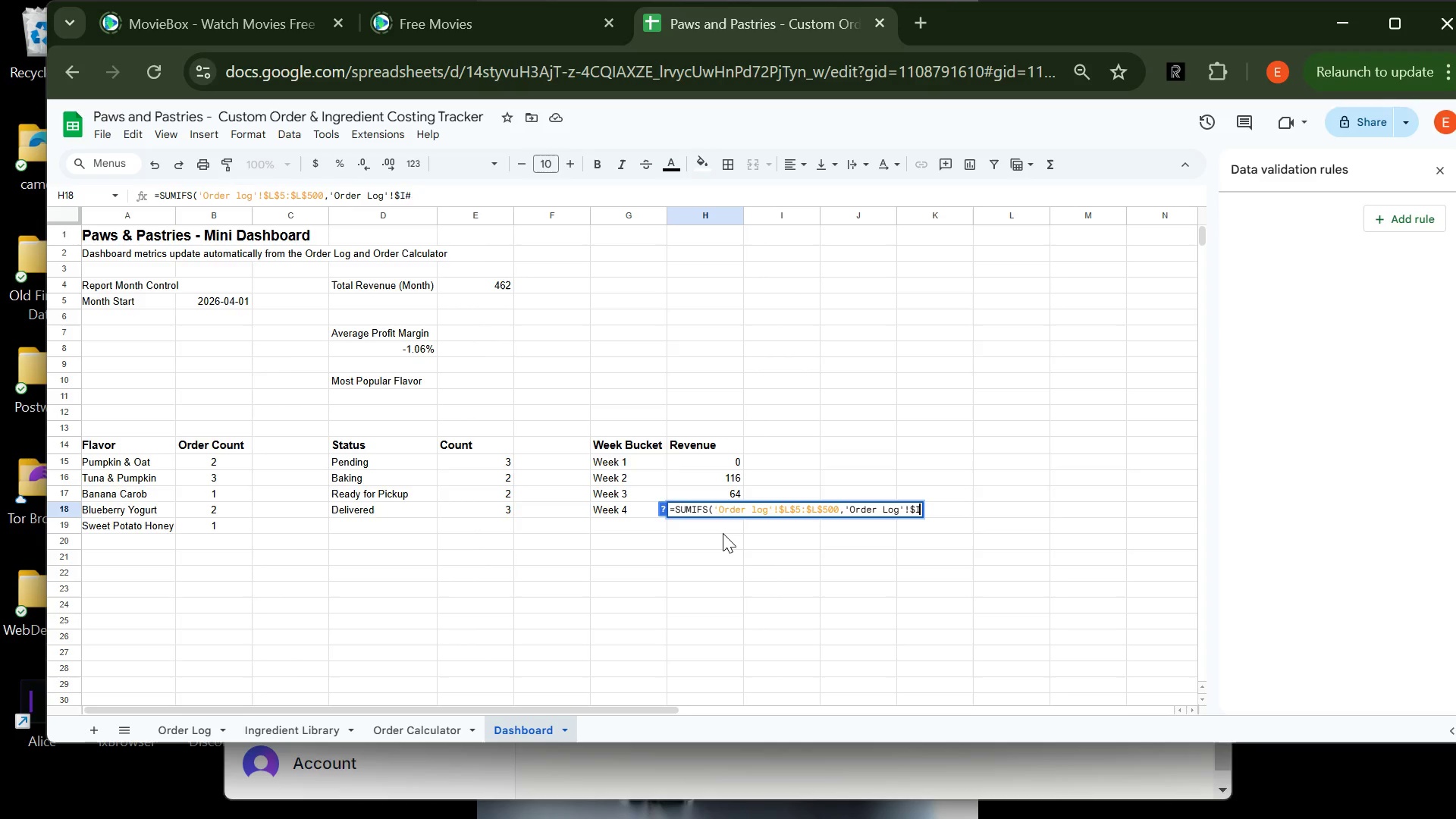 
key(Backspace)
 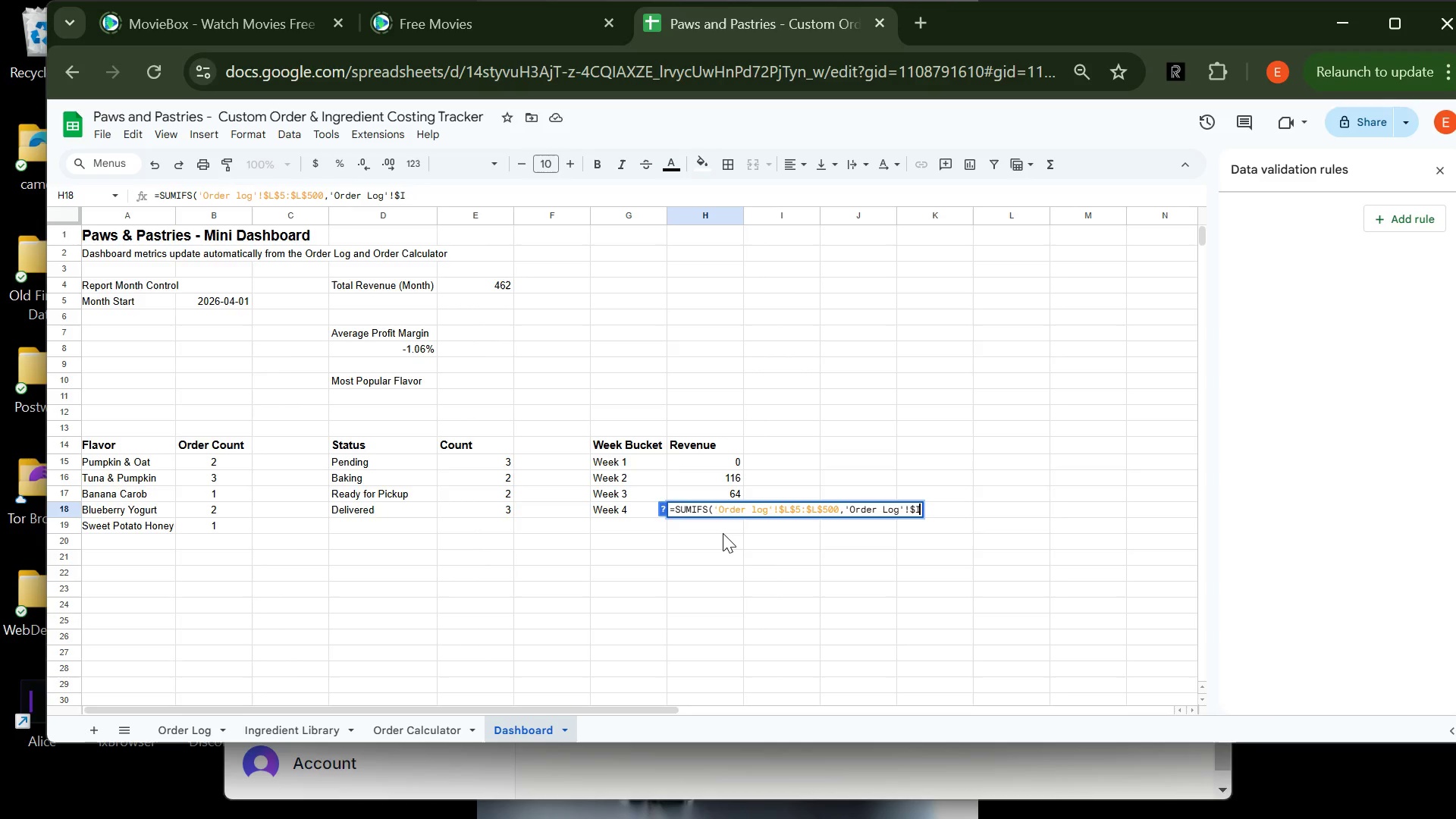 
type($5:$i)
key(Backspace)
type(I$500)
 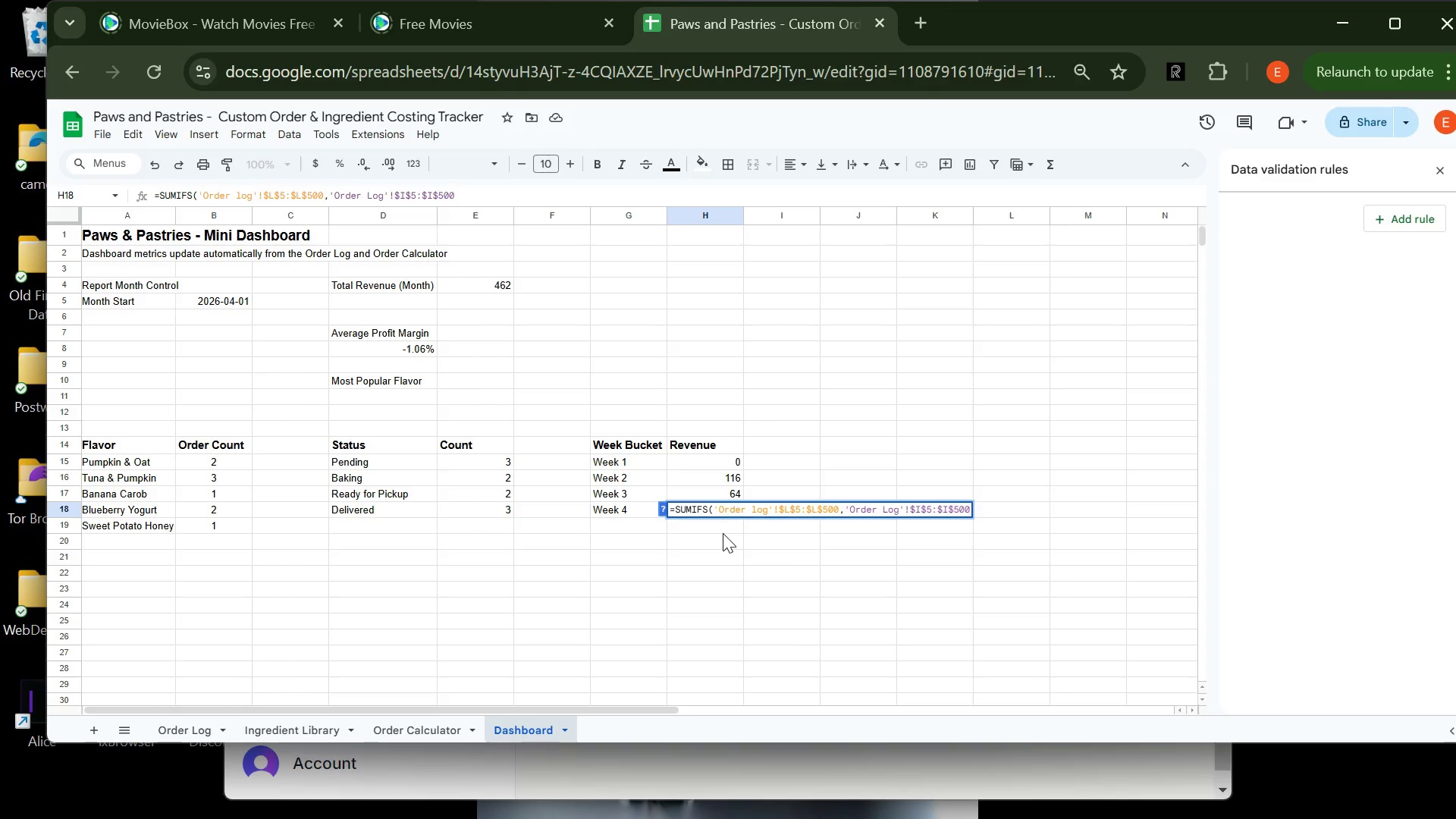 
wait(11.88)
 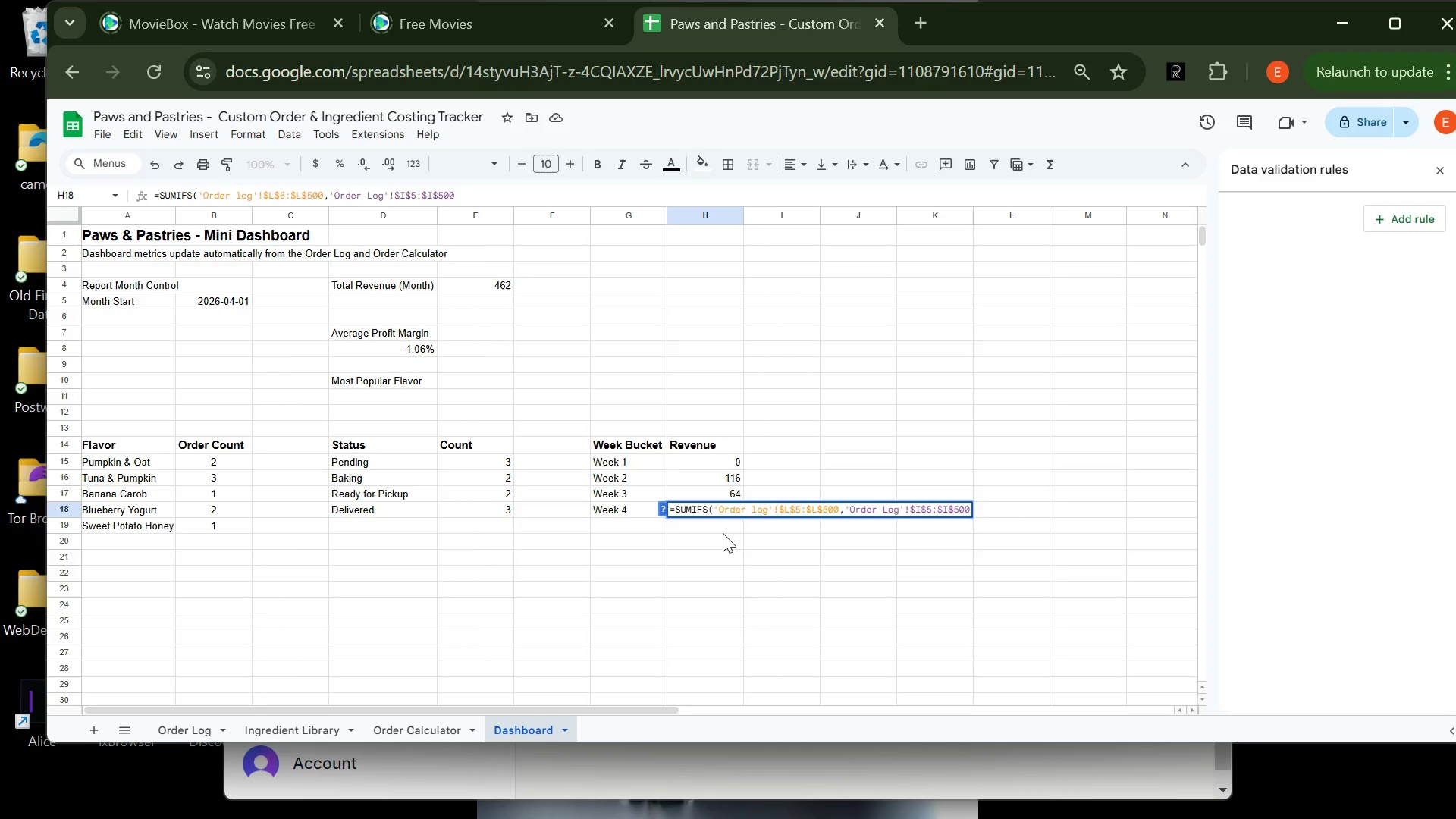 
key(Comma)
 